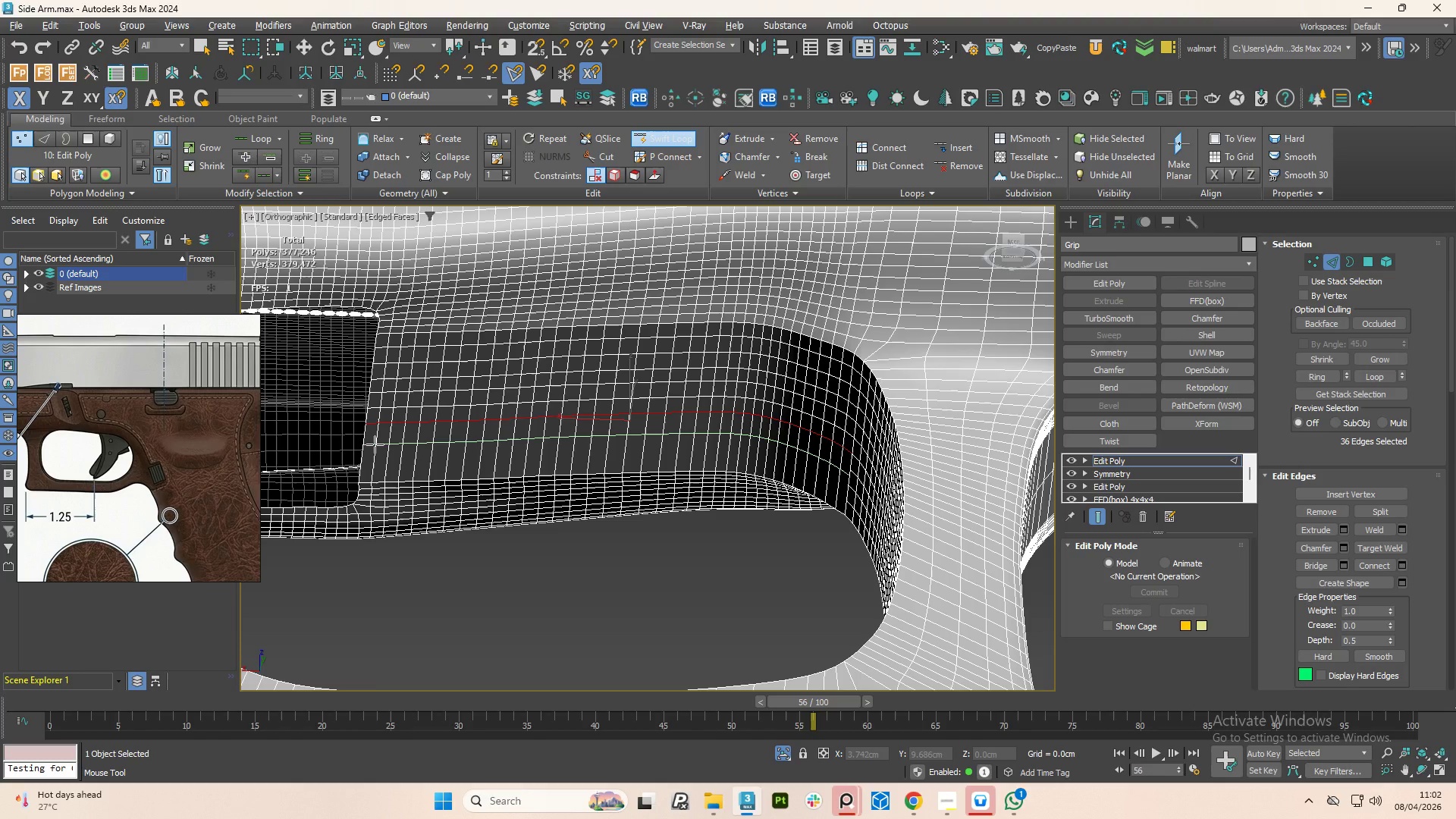 
wait(7.67)
 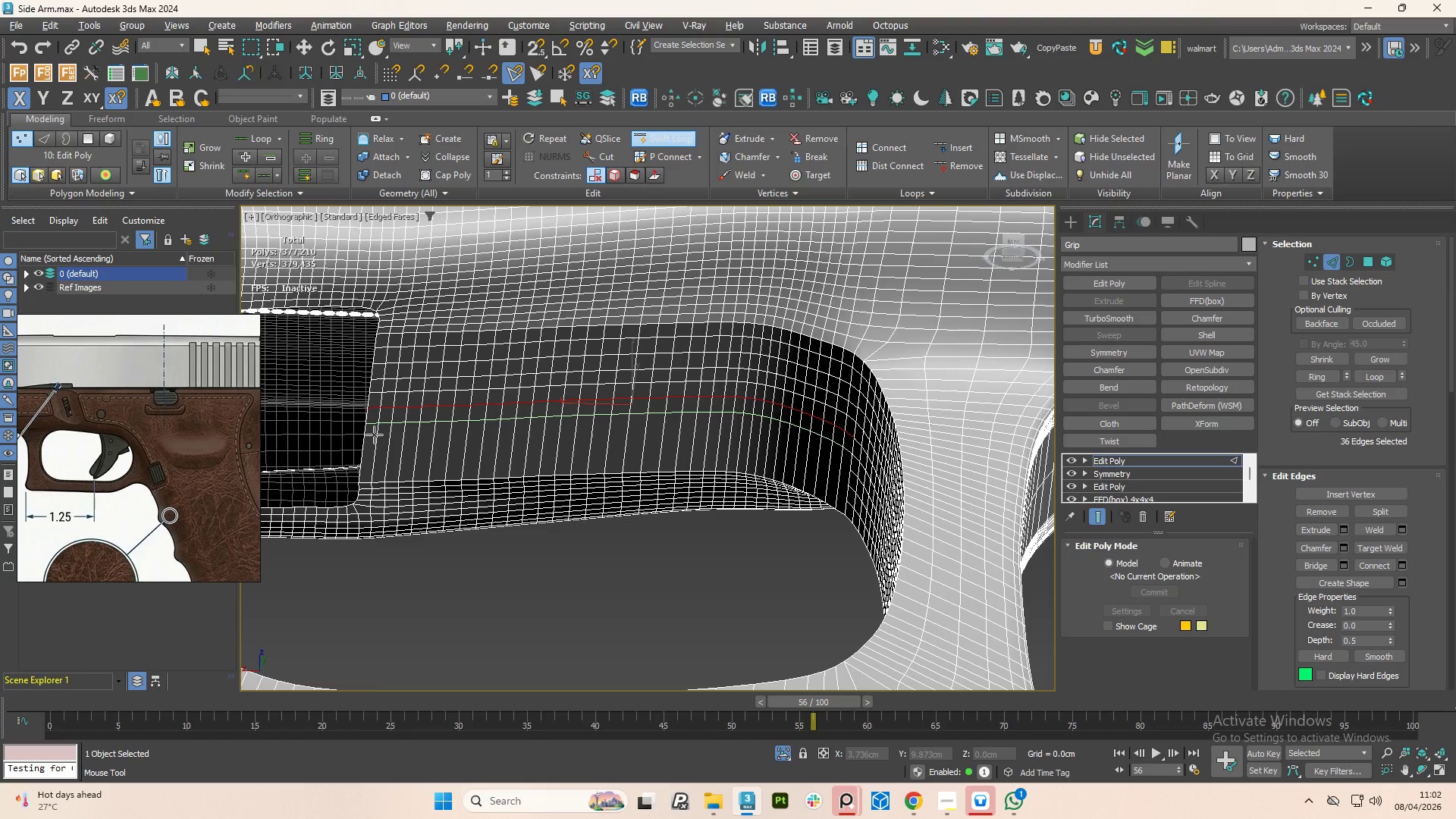 
left_click([372, 439])
 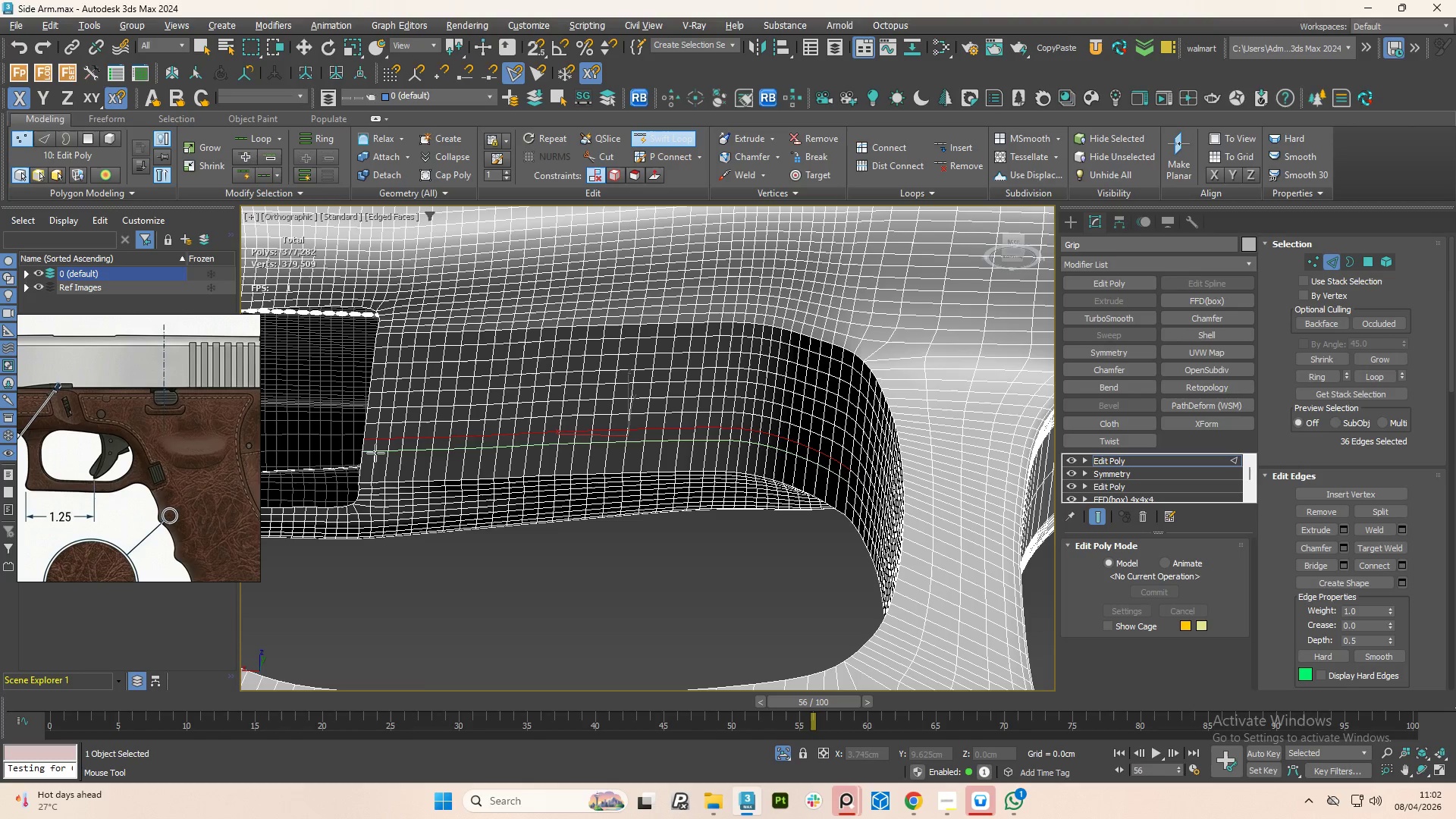 
wait(6.52)
 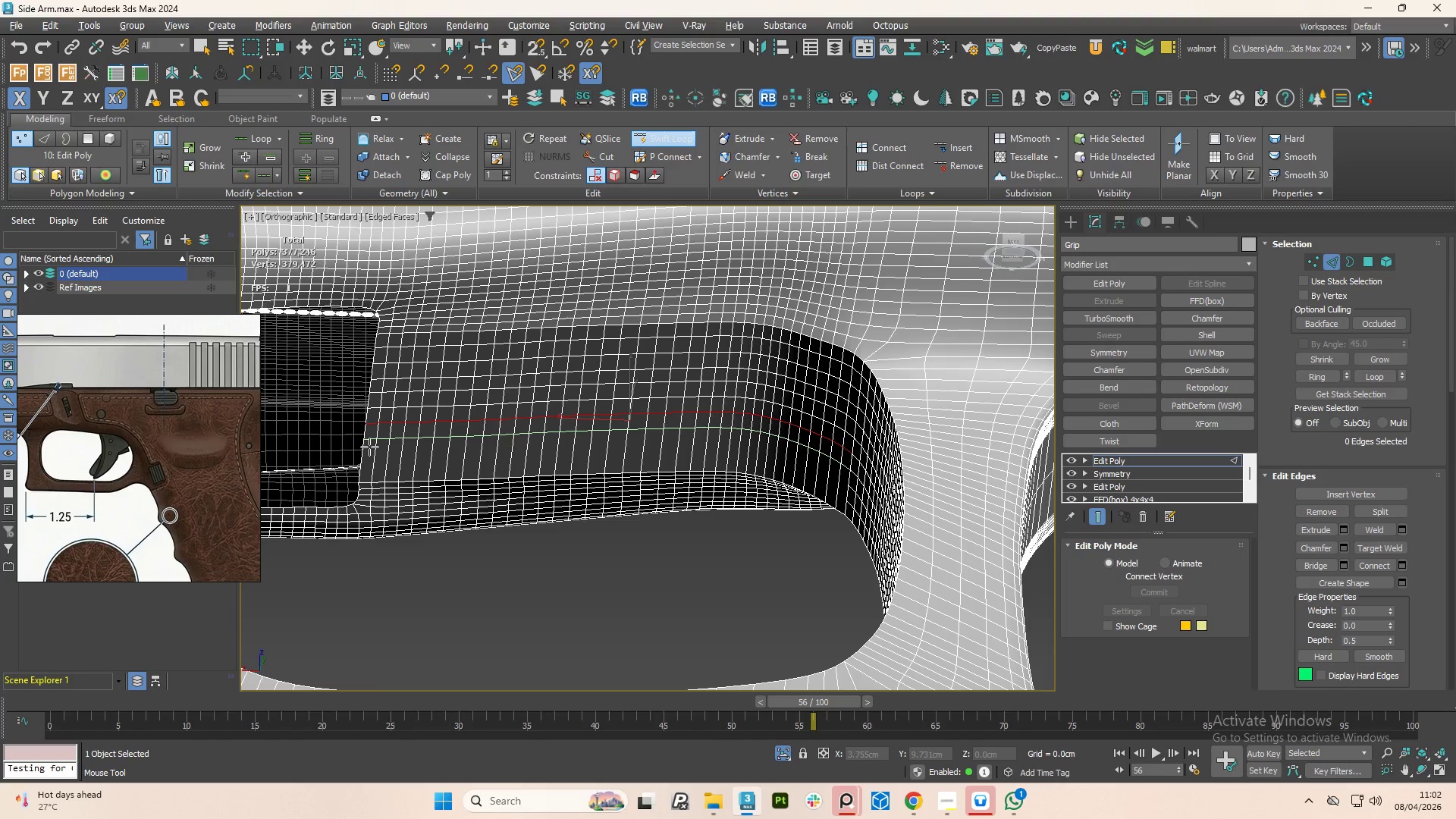 
left_click([375, 453])
 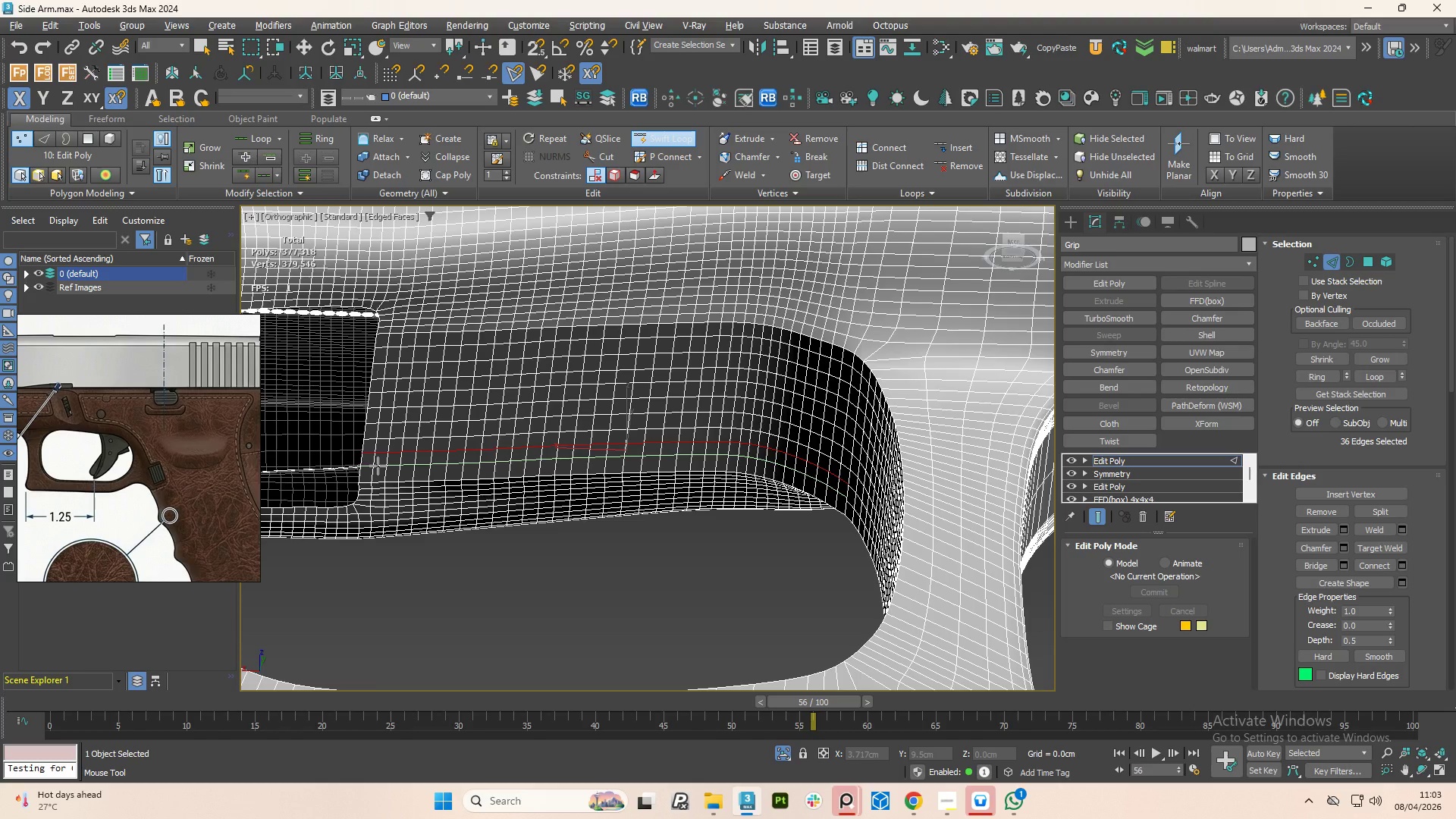 
wait(12.5)
 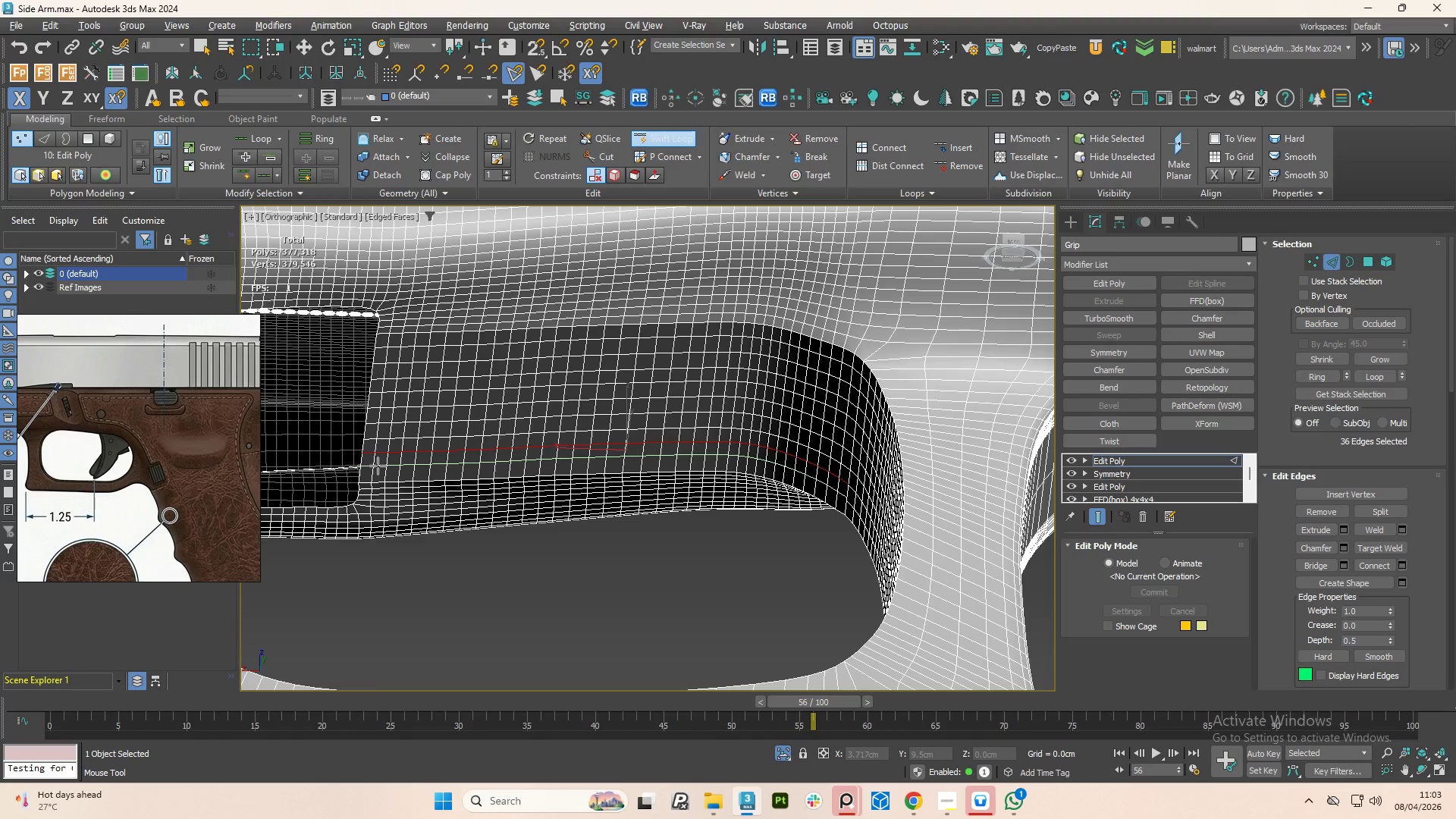 
left_click([380, 469])
 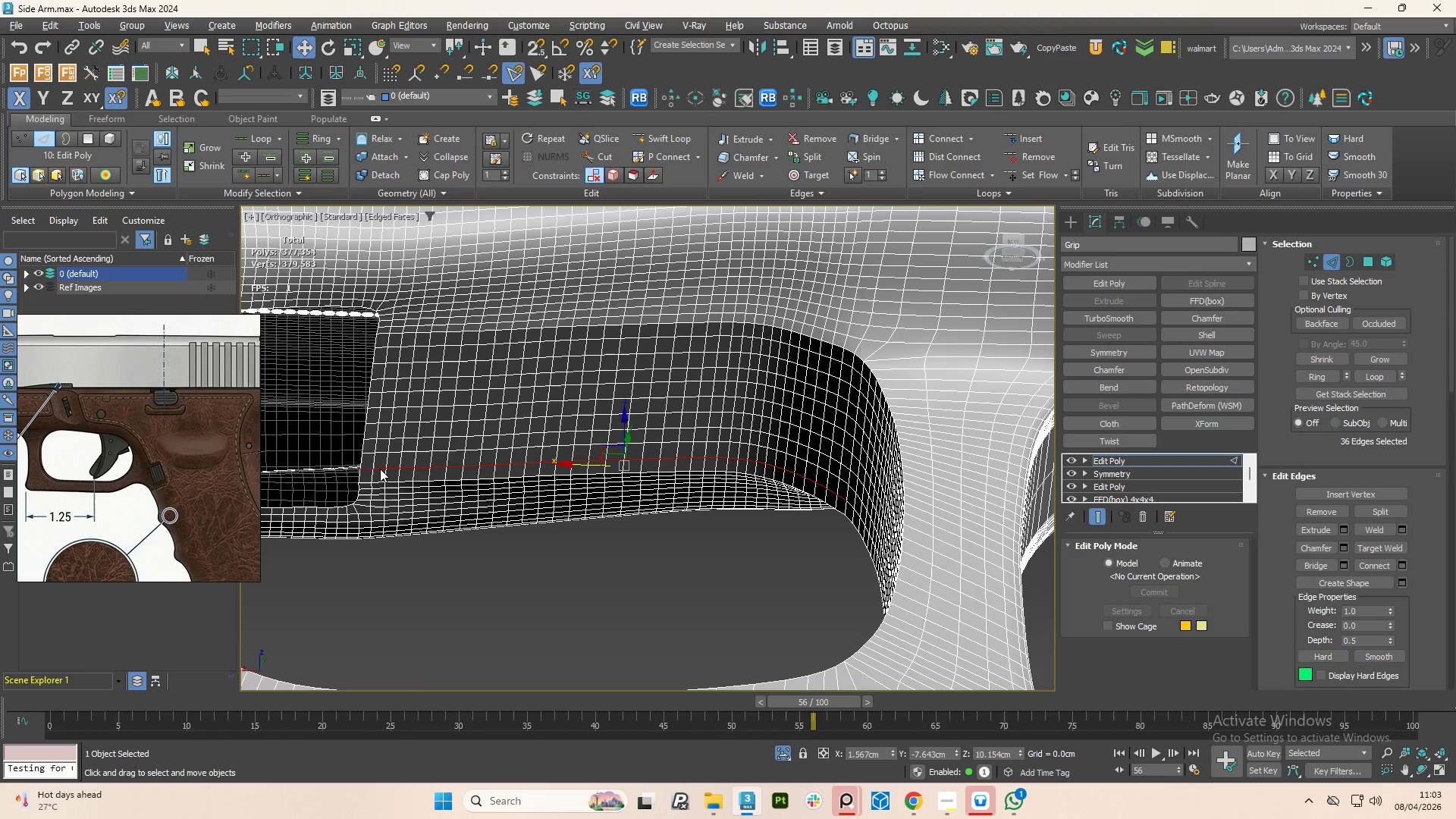 
wait(6.75)
 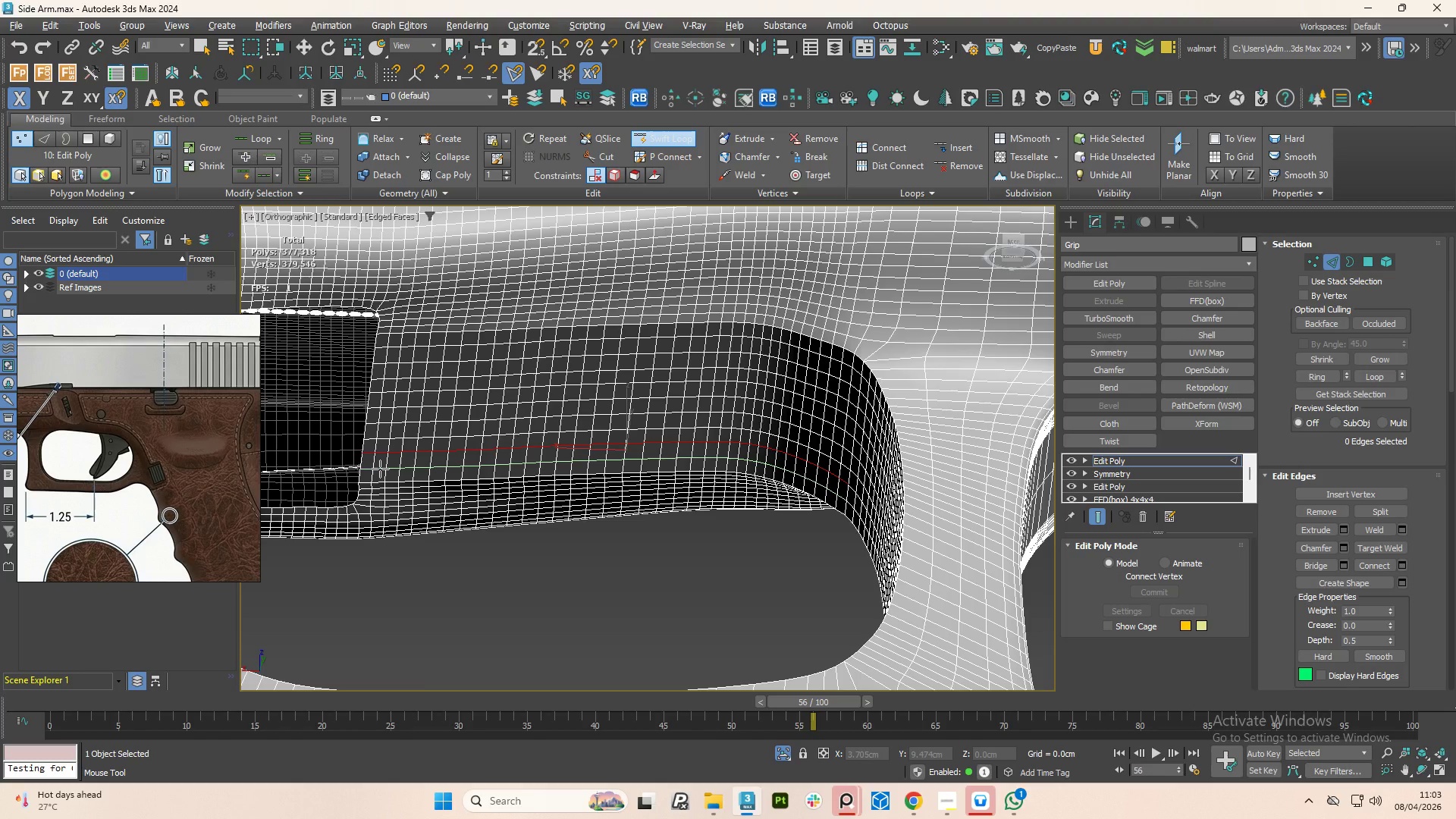 
right_click([380, 469])
 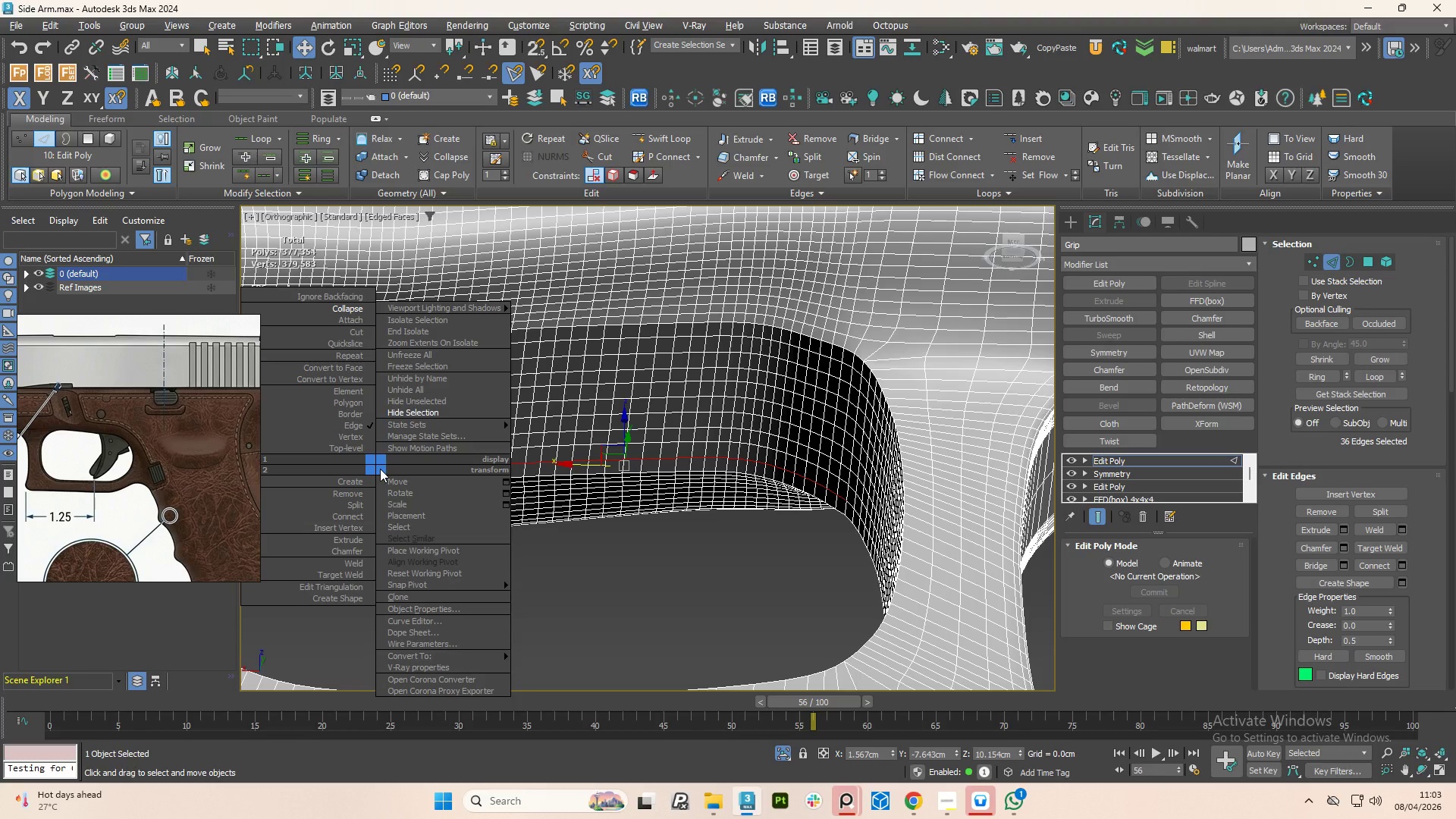 
right_click([380, 469])
 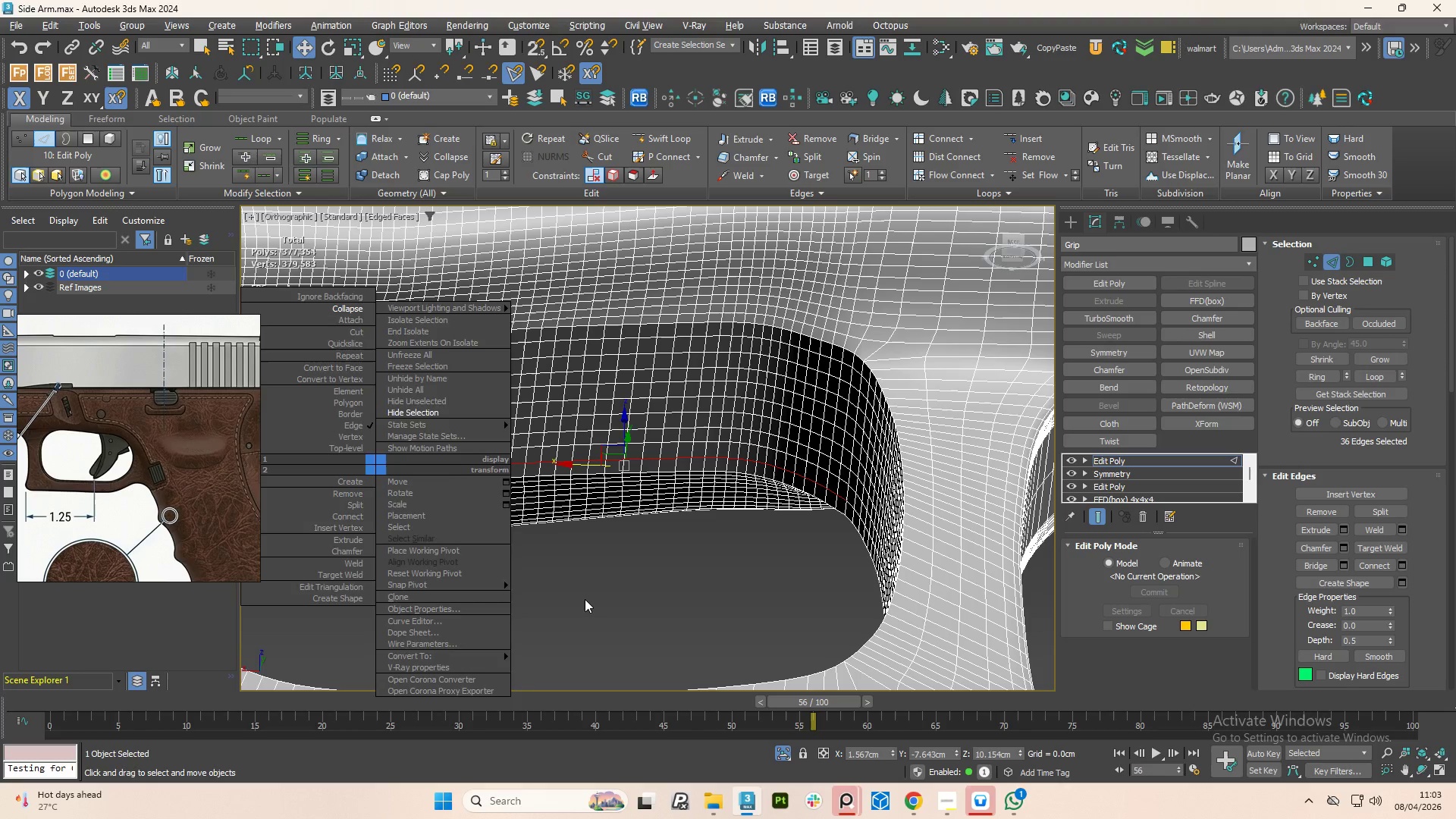 
left_click([585, 599])
 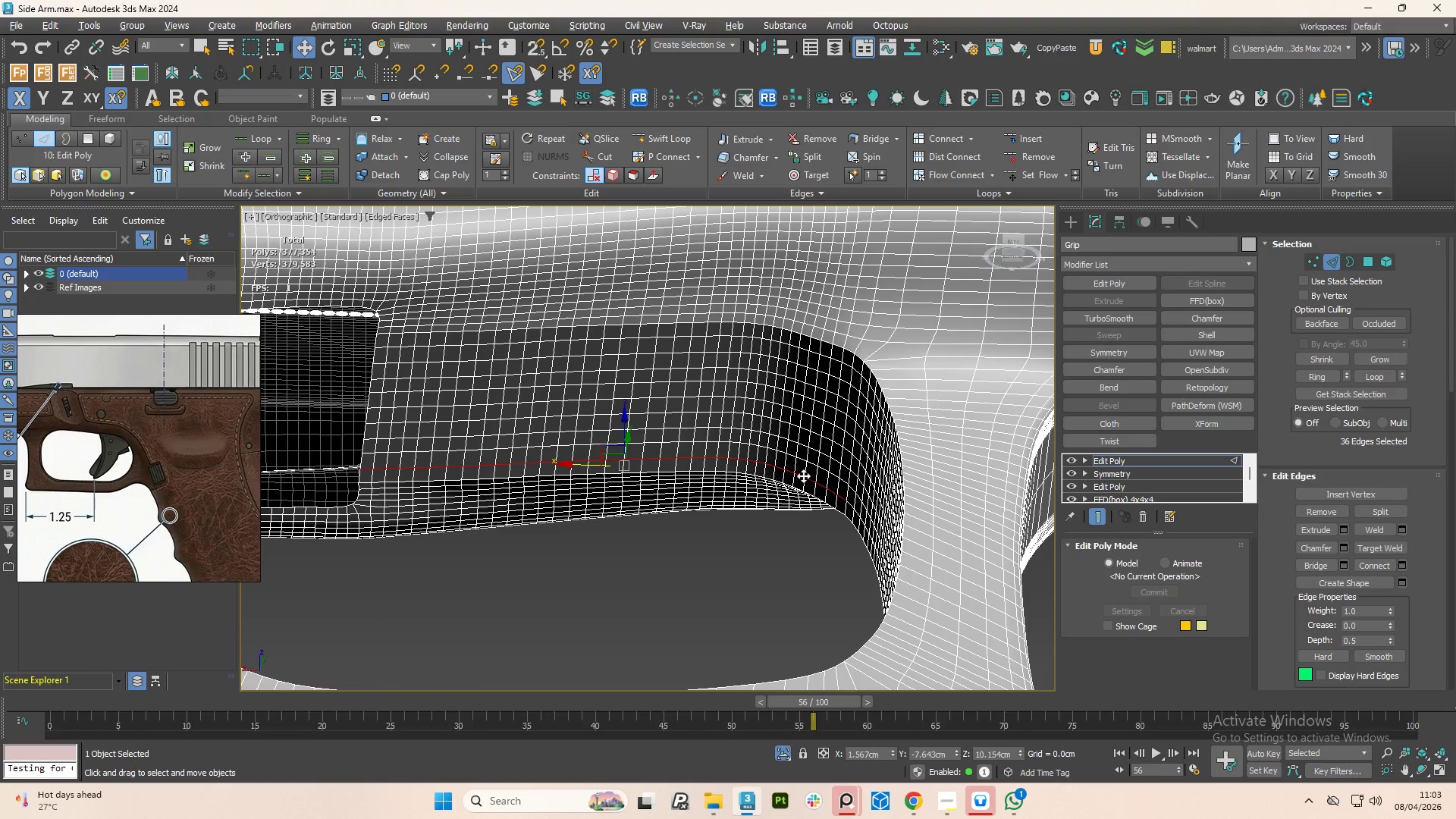 
scroll: coordinate [864, 513], scroll_direction: up, amount: 3.0
 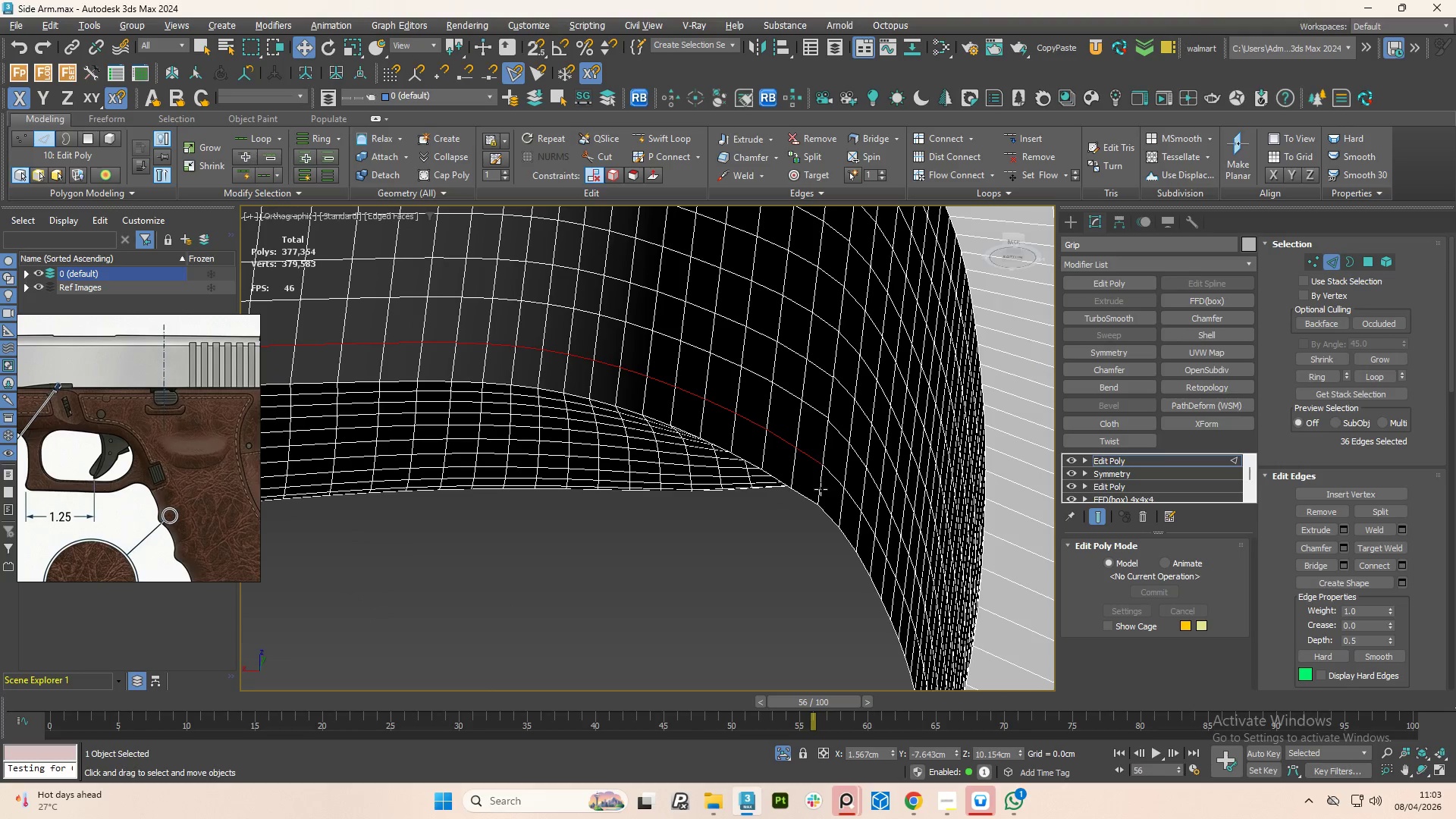 
key(1)
 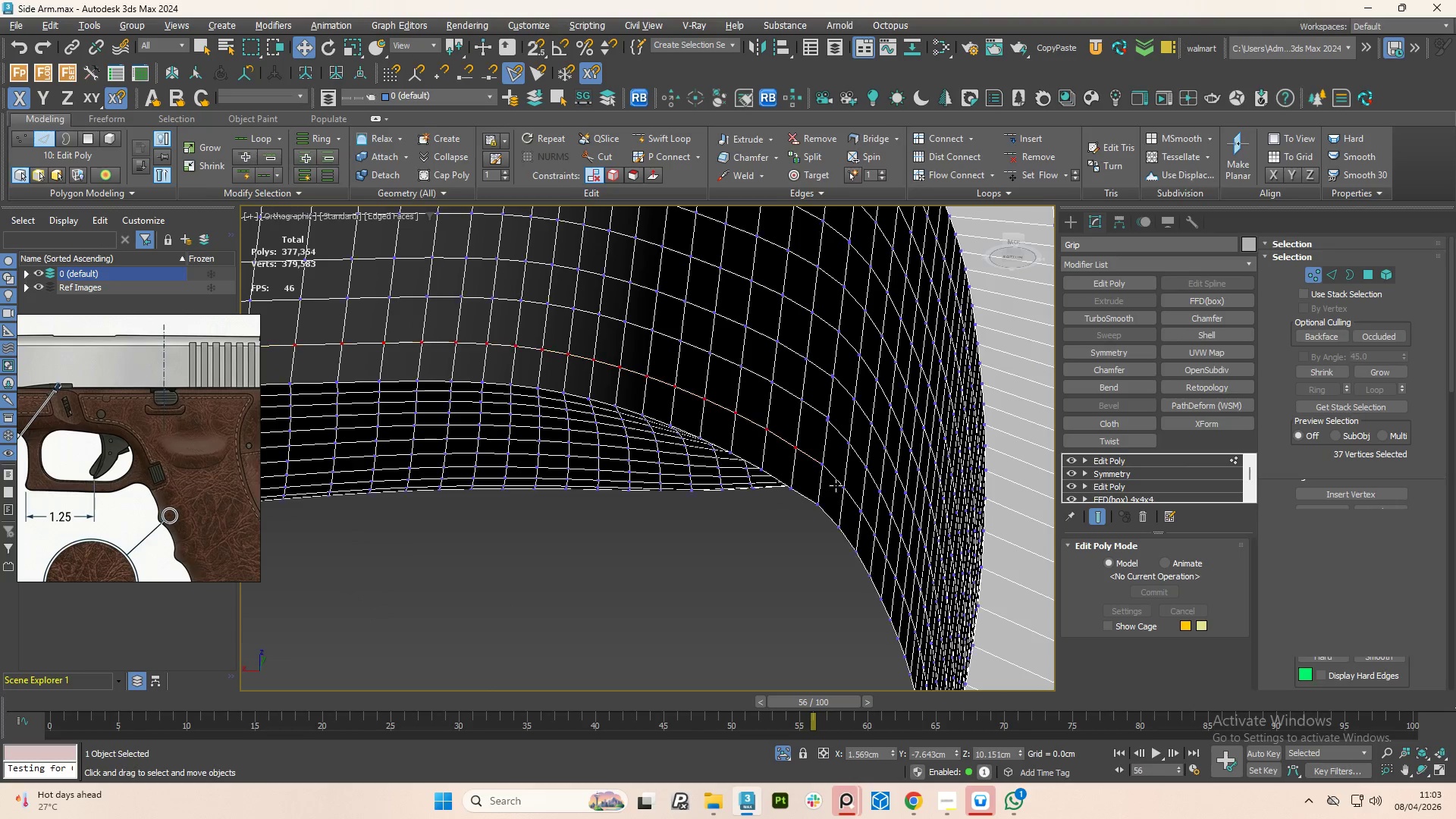 
scroll: coordinate [836, 485], scroll_direction: up, amount: 1.0
 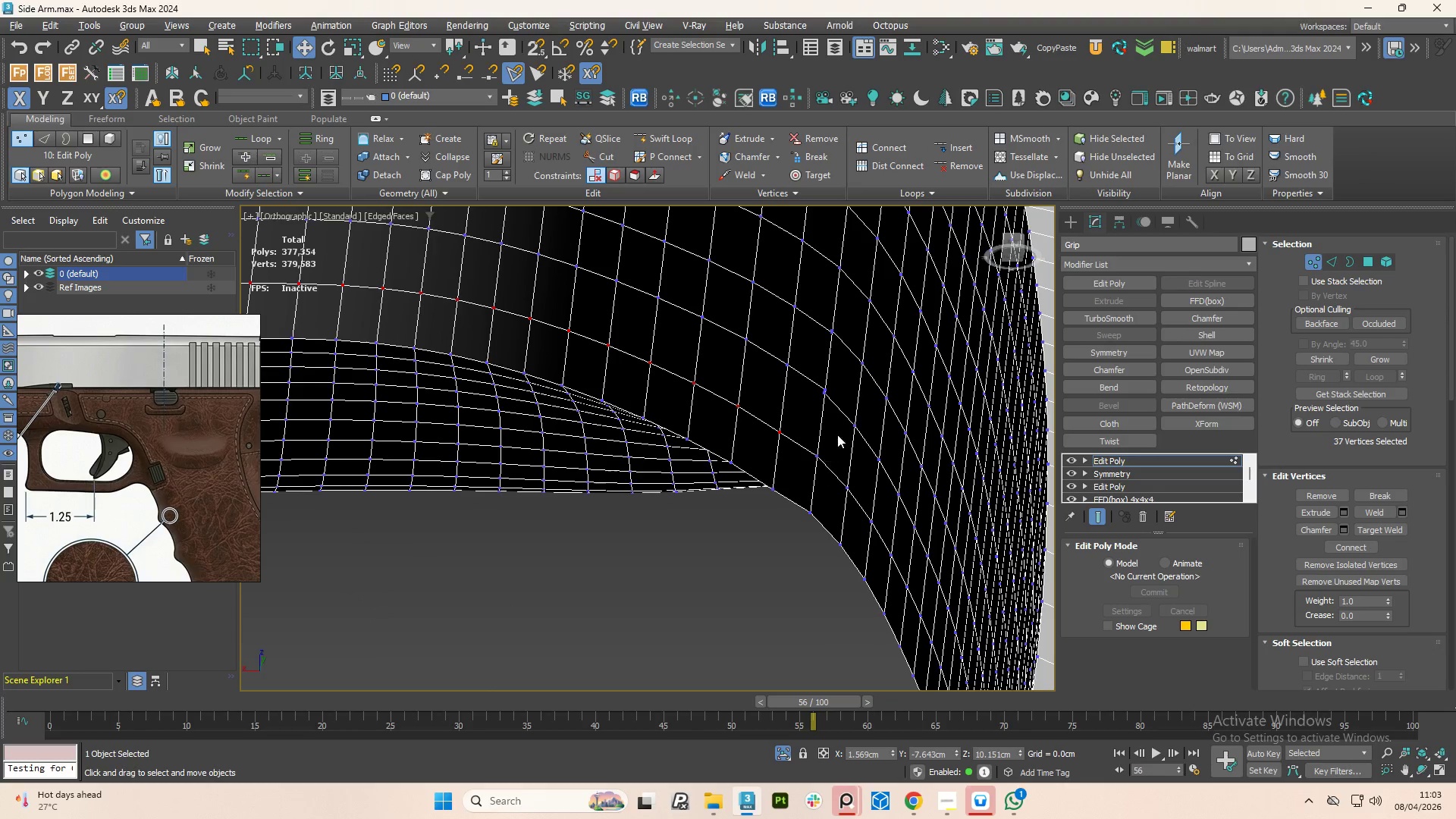 
left_click([832, 450])
 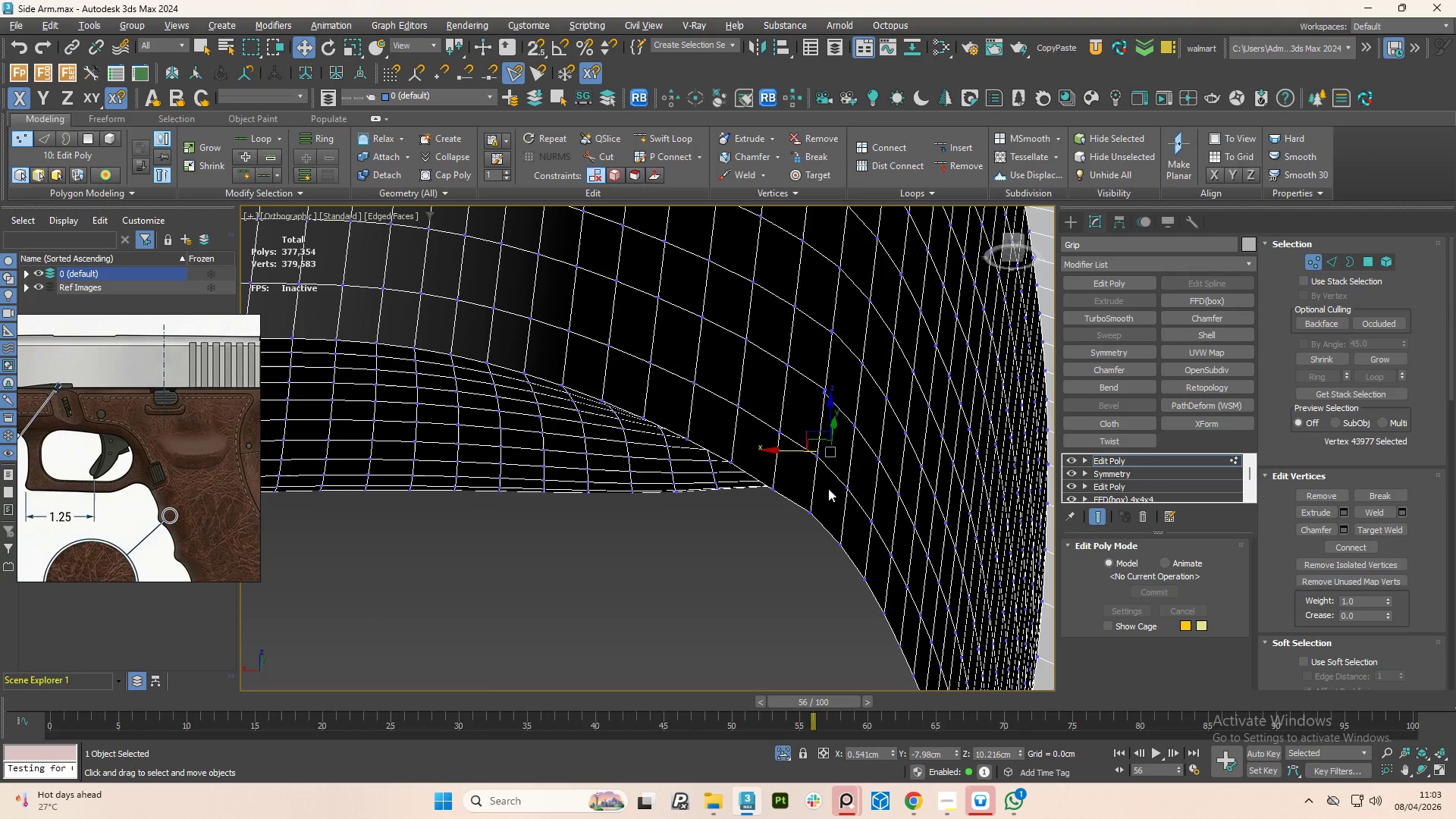 
left_click_drag(start_coordinate=[828, 488], to_coordinate=[809, 426])
 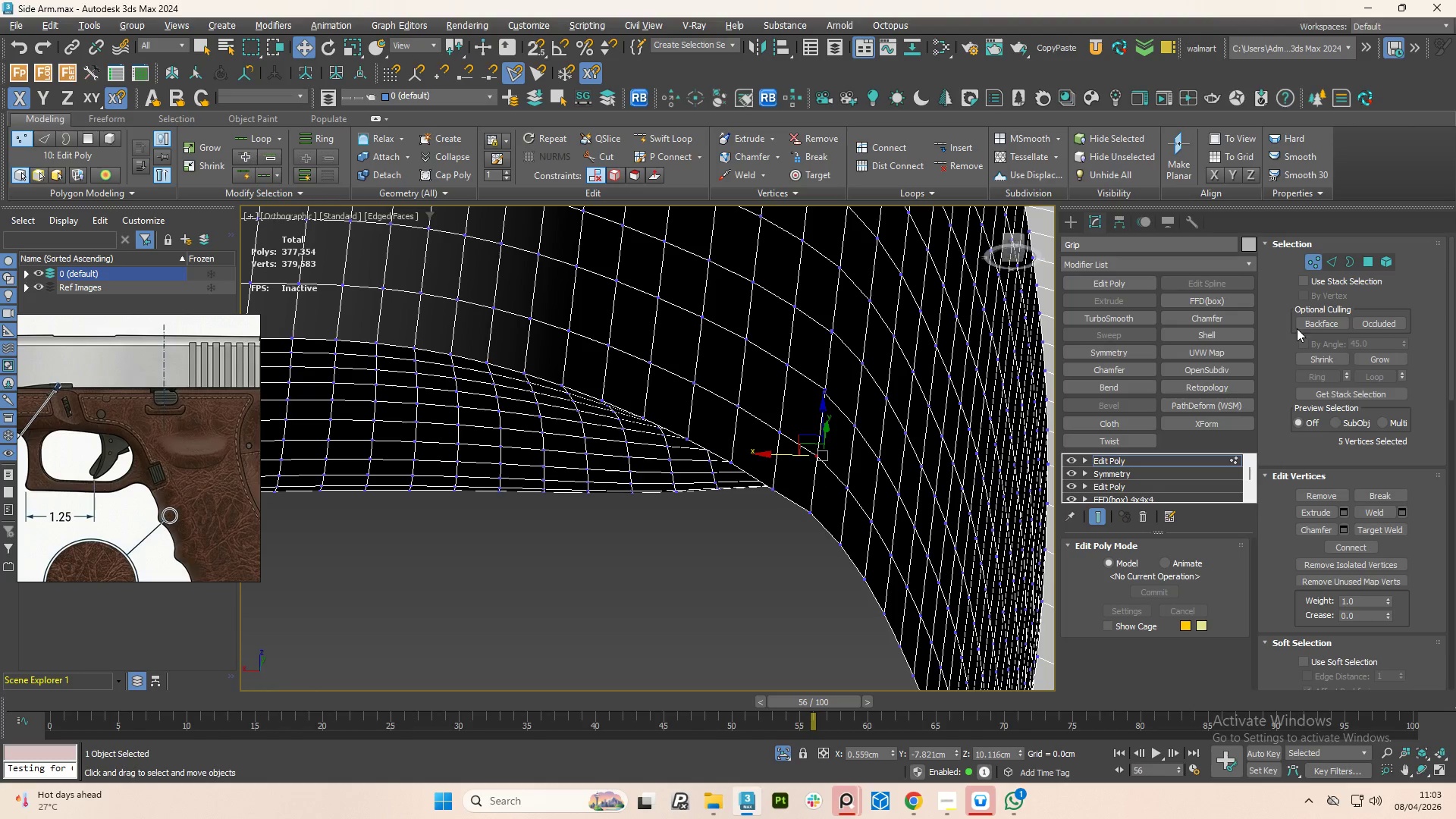 
left_click([1310, 327])
 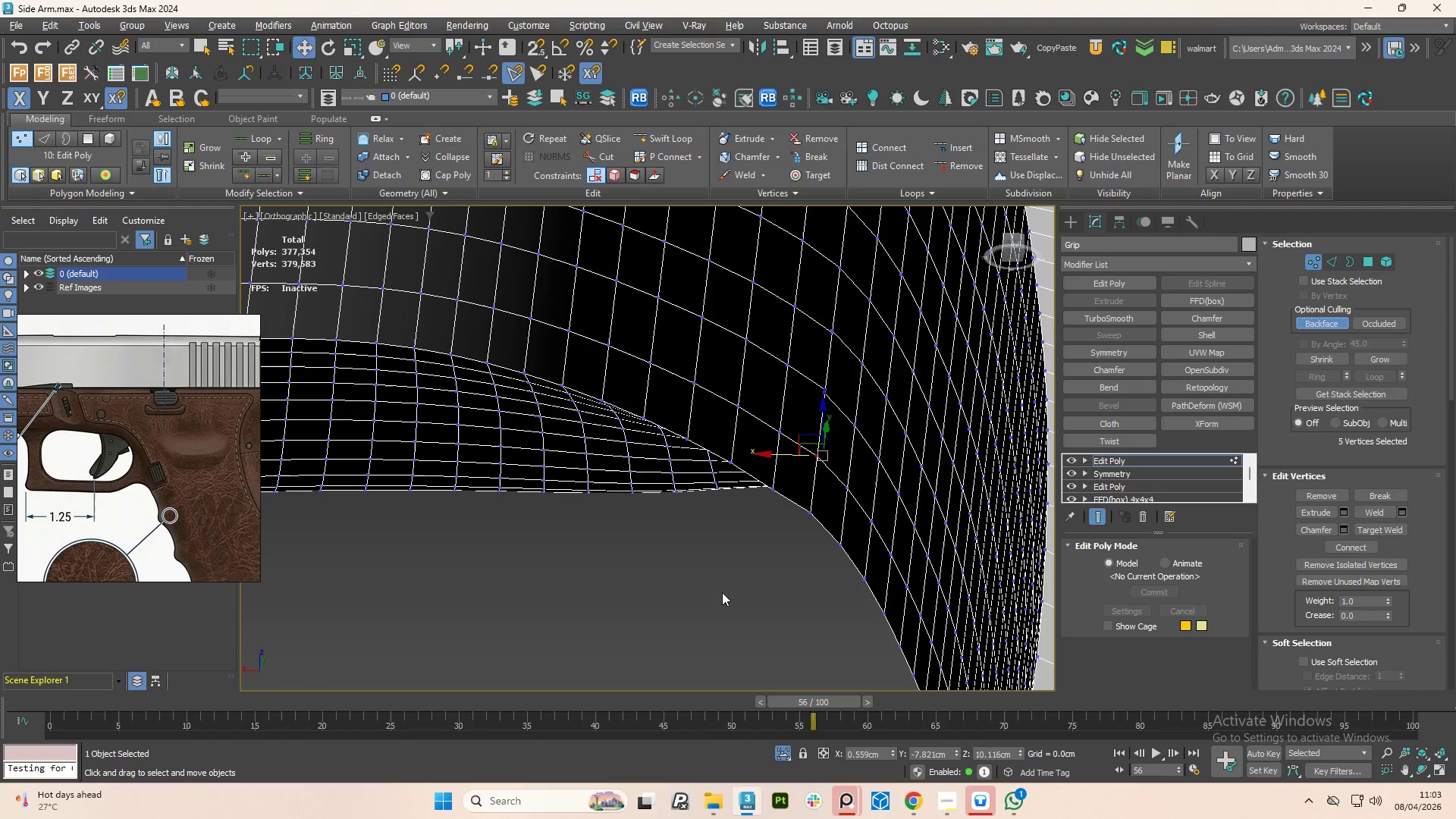 
left_click([722, 592])
 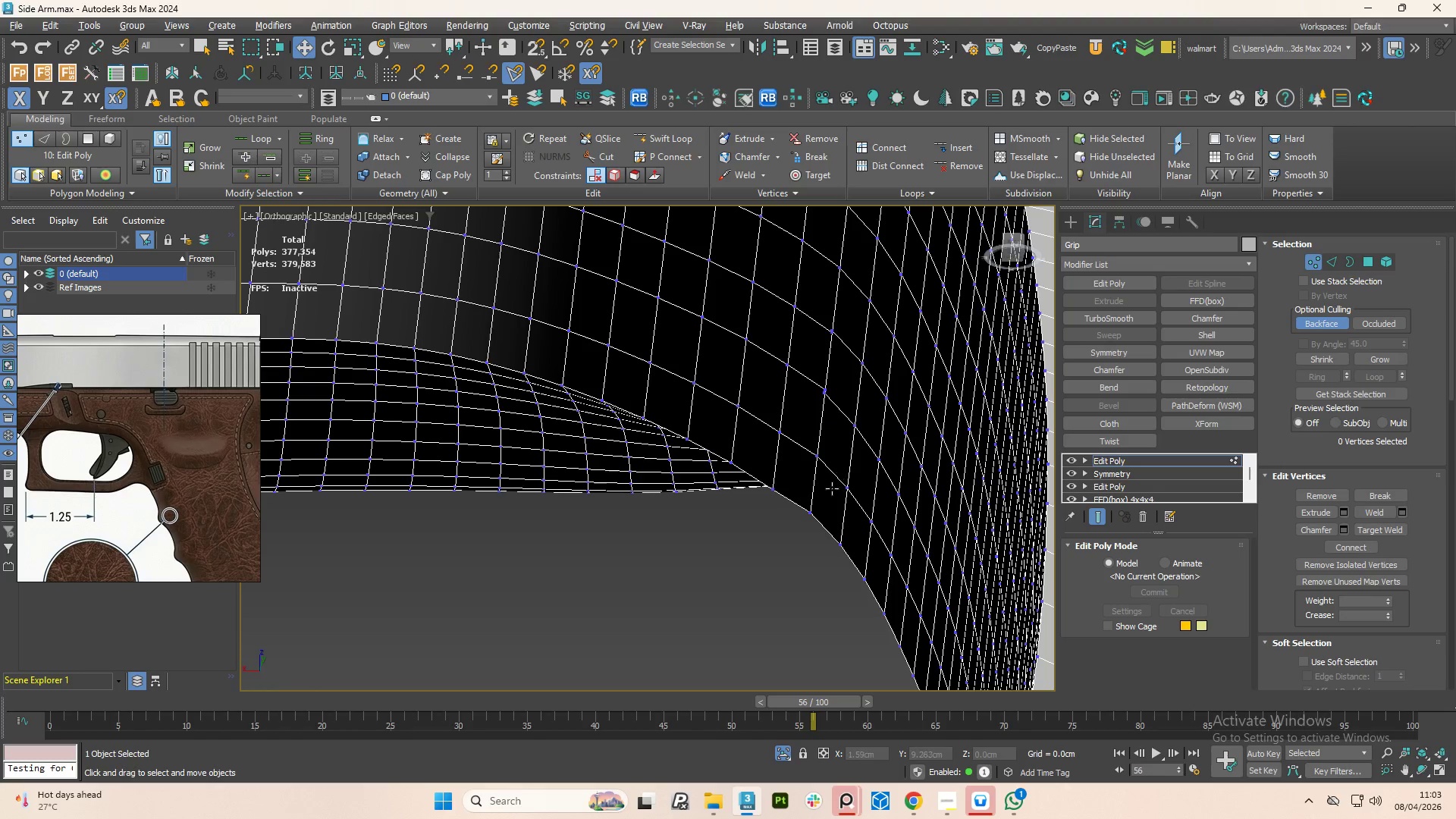 
left_click_drag(start_coordinate=[832, 489], to_coordinate=[810, 435])
 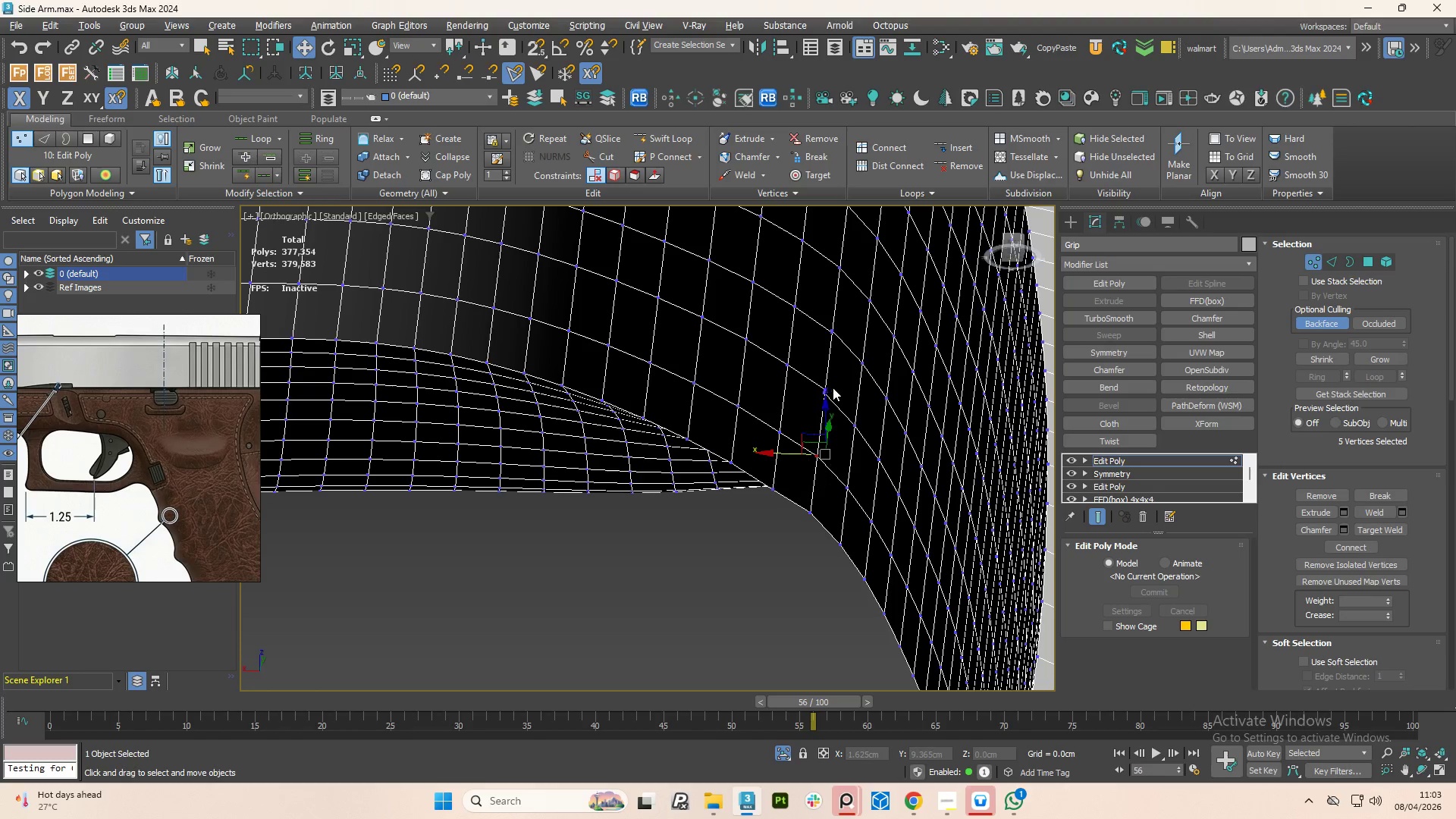 
hold_key(key=ControlLeft, duration=1.51)
left_click_drag(start_coordinate=[846, 385], to_coordinate=[807, 413])
 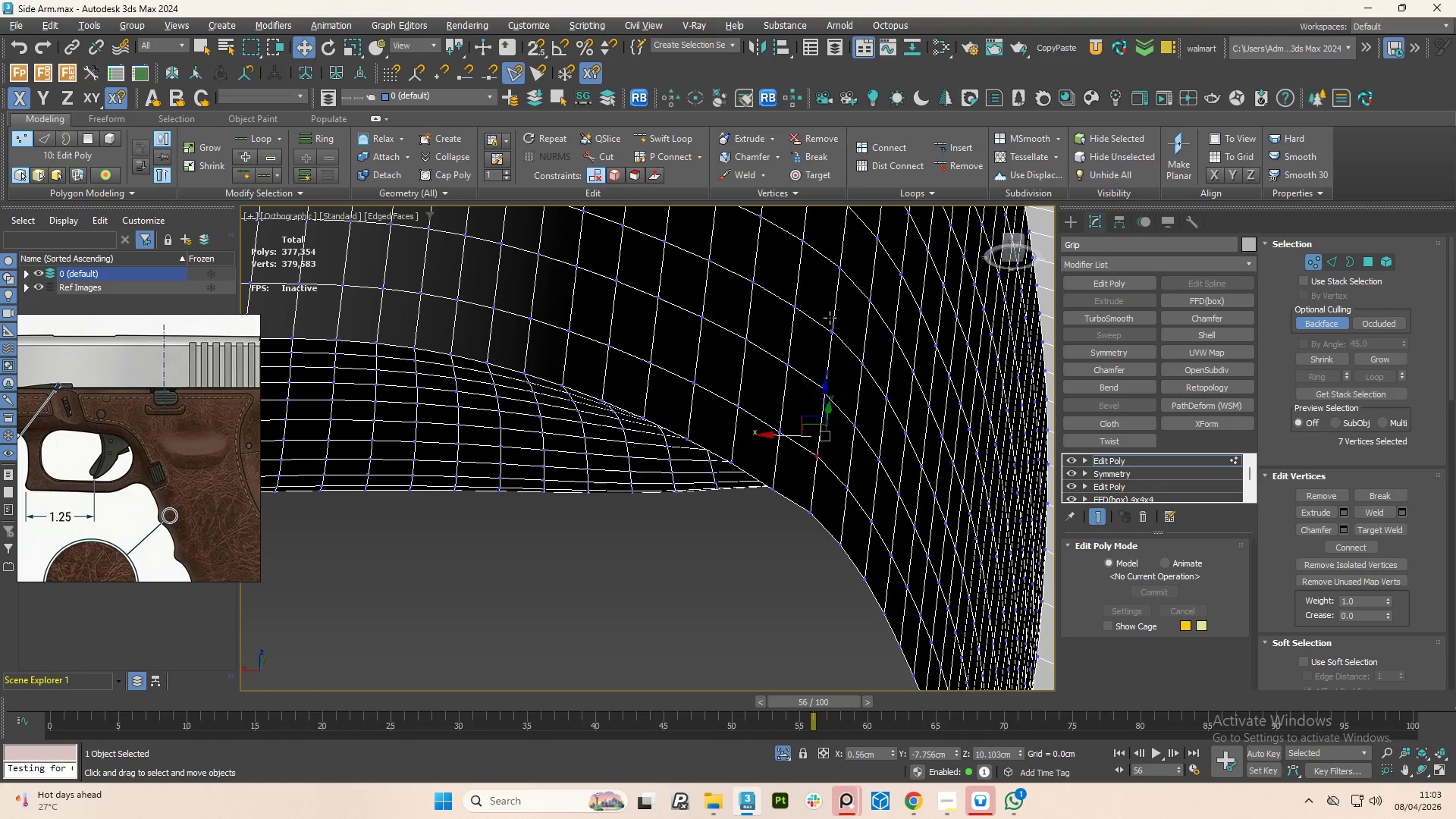 
hold_key(key=ControlLeft, duration=1.5)
left_click_drag(start_coordinate=[851, 323], to_coordinate=[814, 349])
 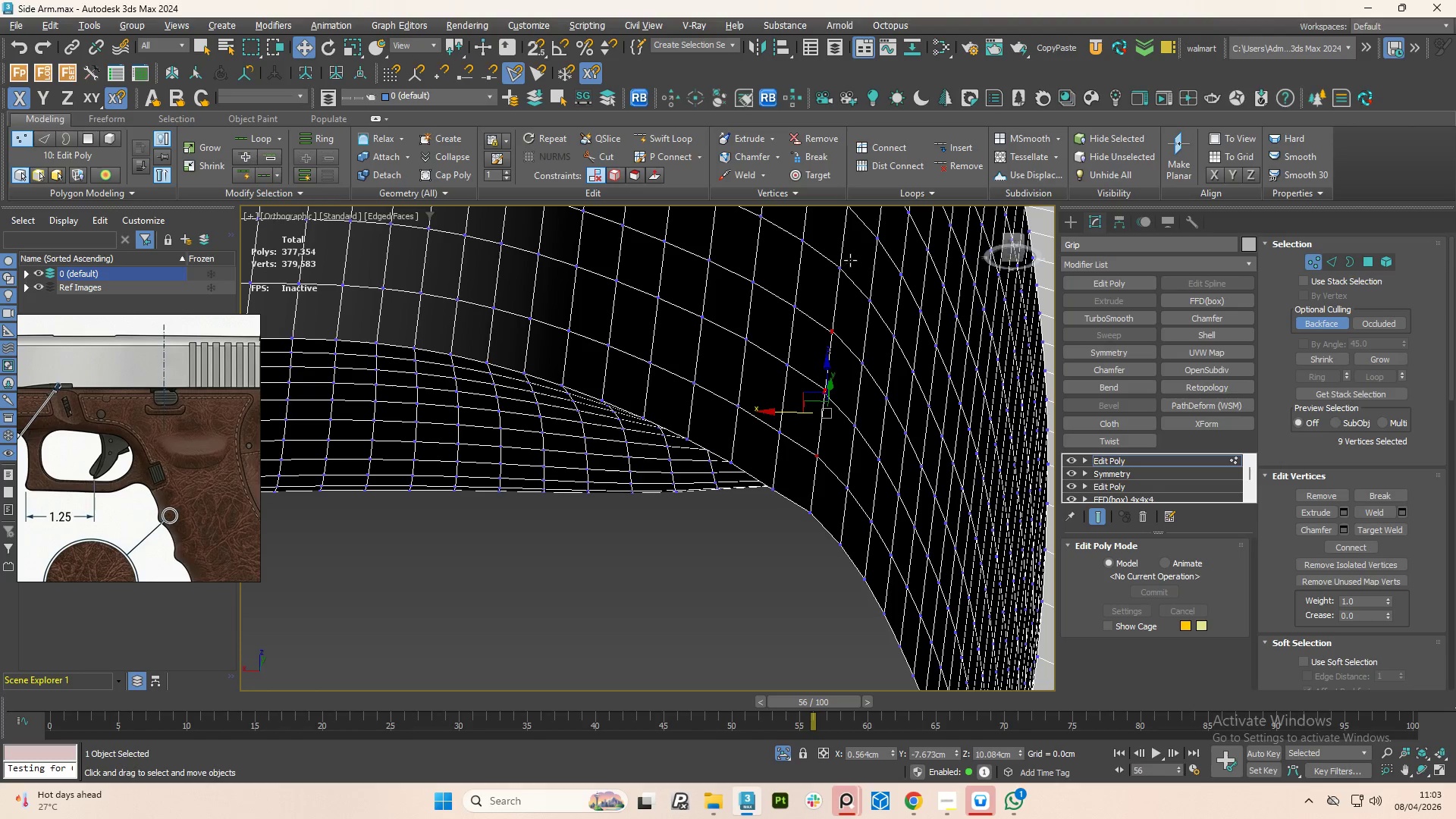 
hold_key(key=ControlLeft, duration=1.47)
left_click_drag(start_coordinate=[852, 251], to_coordinate=[817, 290])
 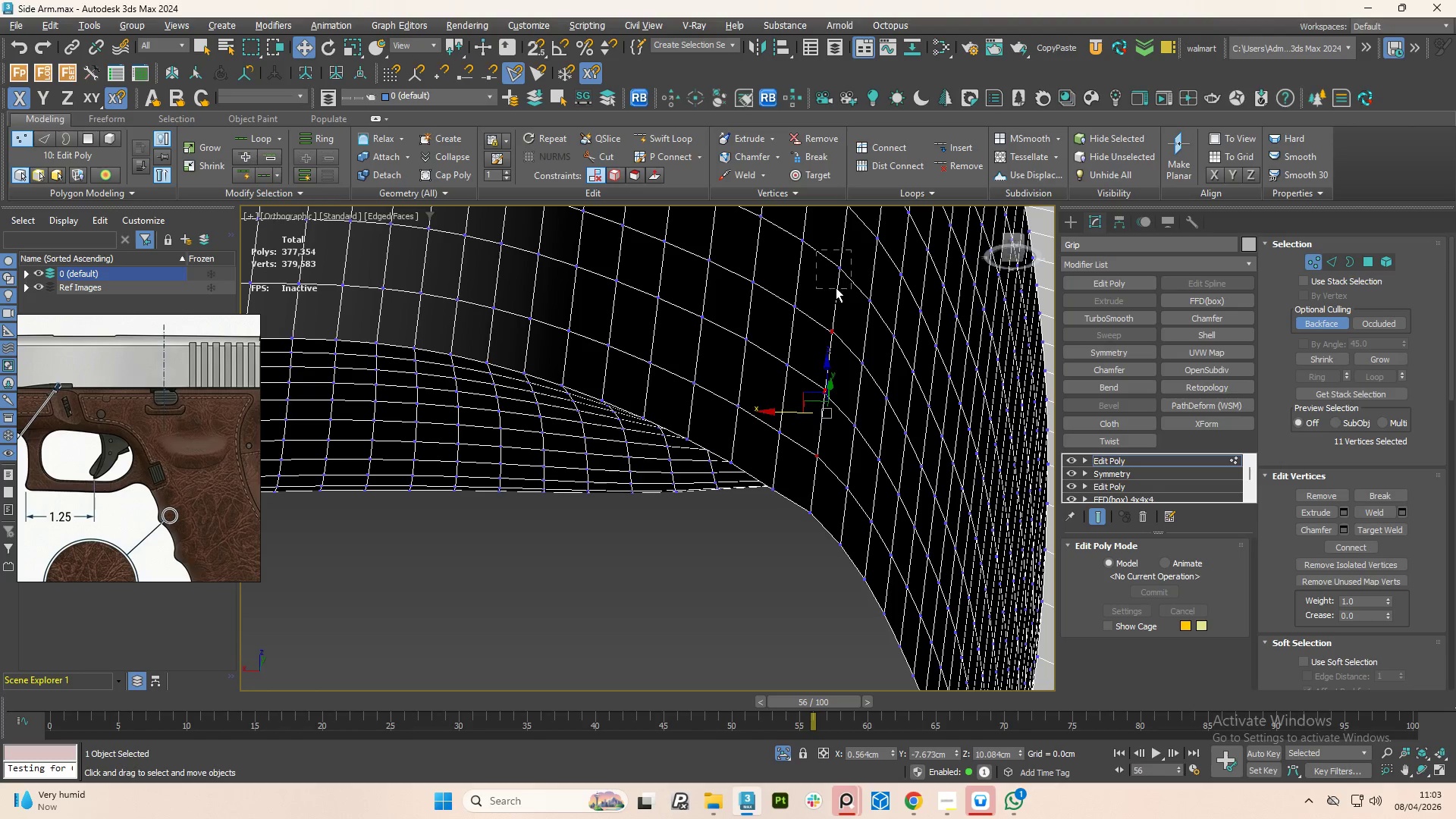 
scroll: coordinate [838, 294], scroll_direction: down, amount: 2.0
 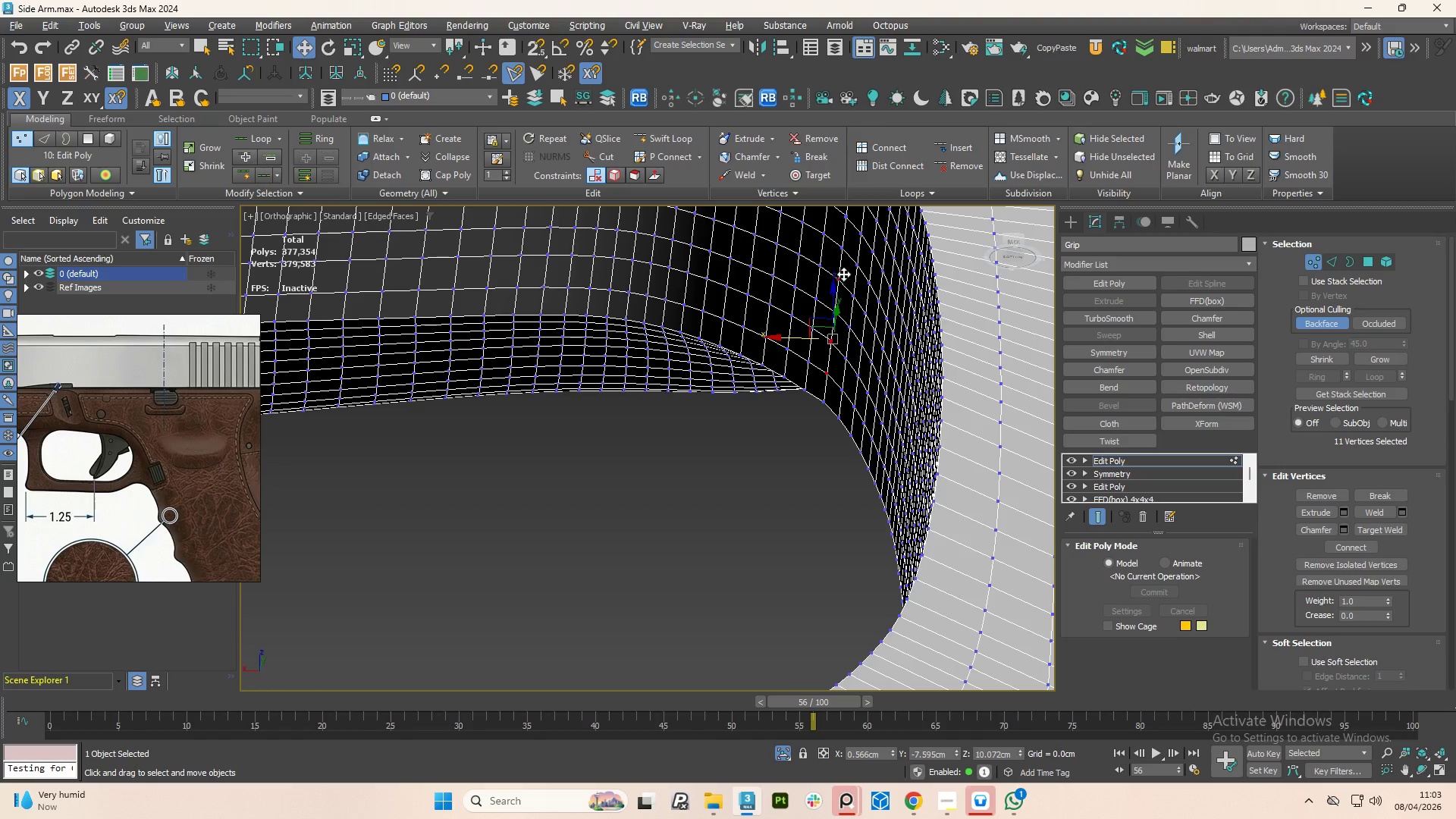 
hold_key(key=ControlLeft, duration=1.53)
 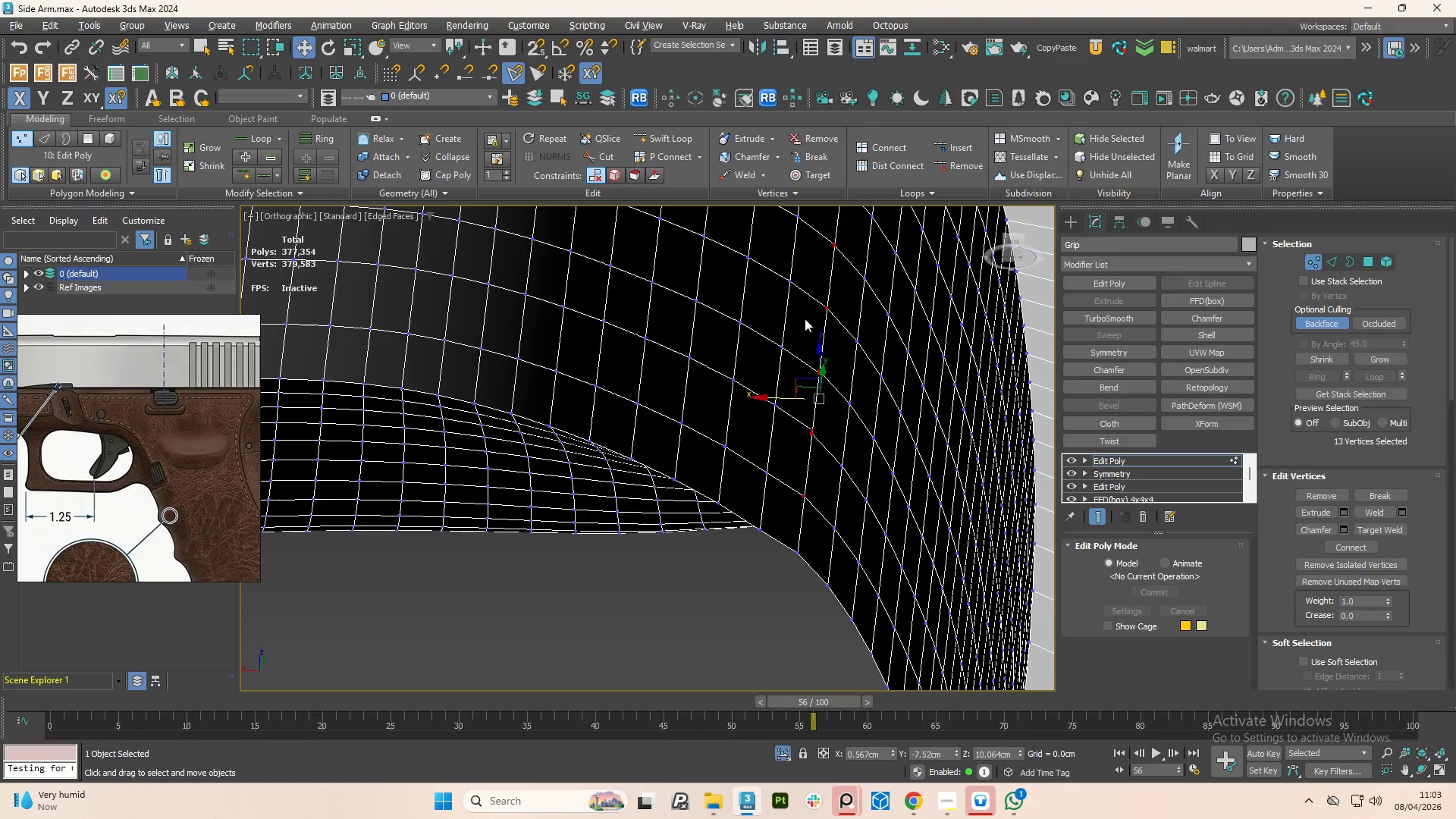 
scroll: coordinate [850, 251], scroll_direction: up, amount: 2.0
 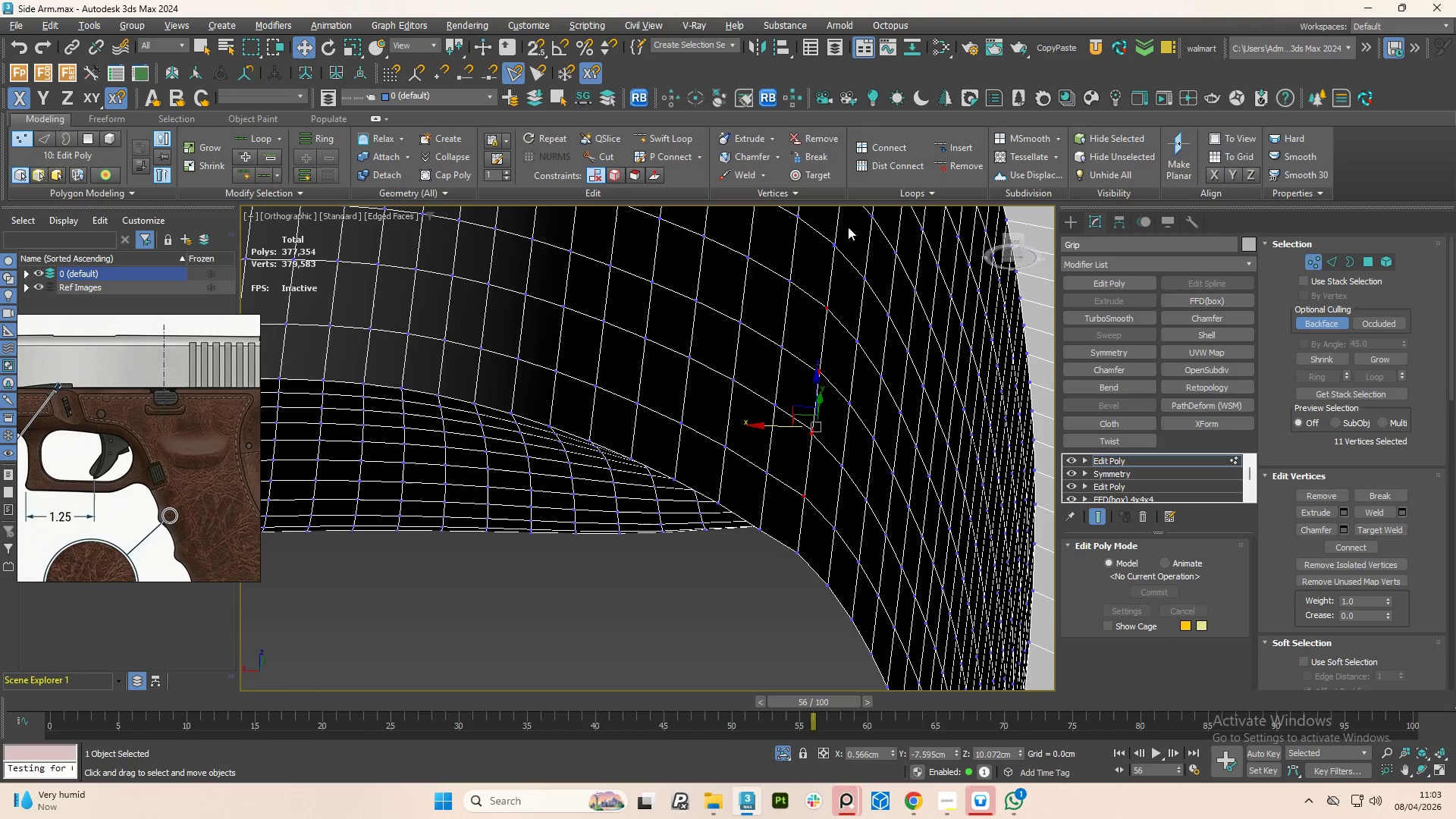 
left_click_drag(start_coordinate=[852, 237], to_coordinate=[818, 265])
 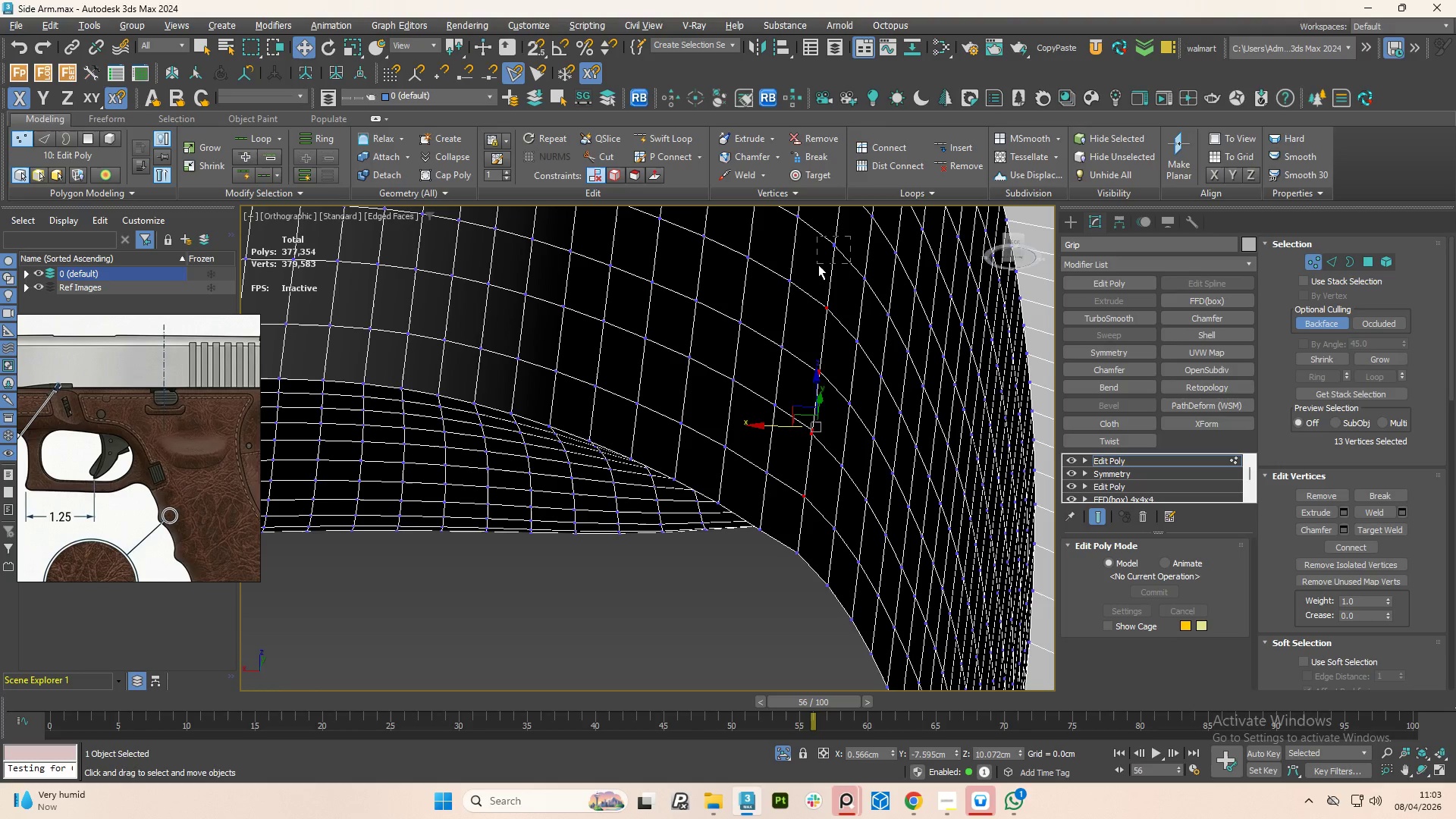 
key(Control+ControlLeft)
 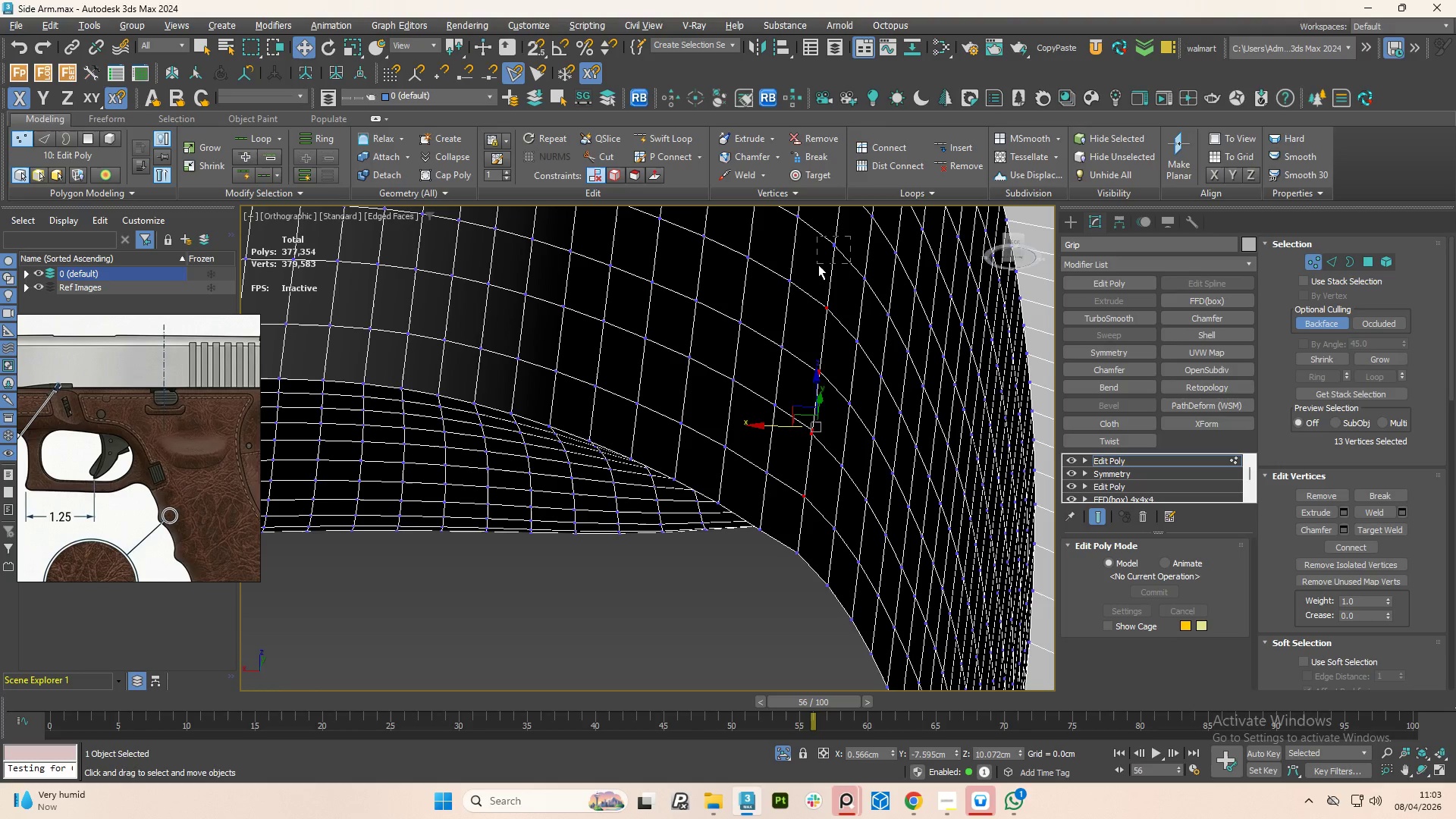 
key(Control+ControlLeft)
 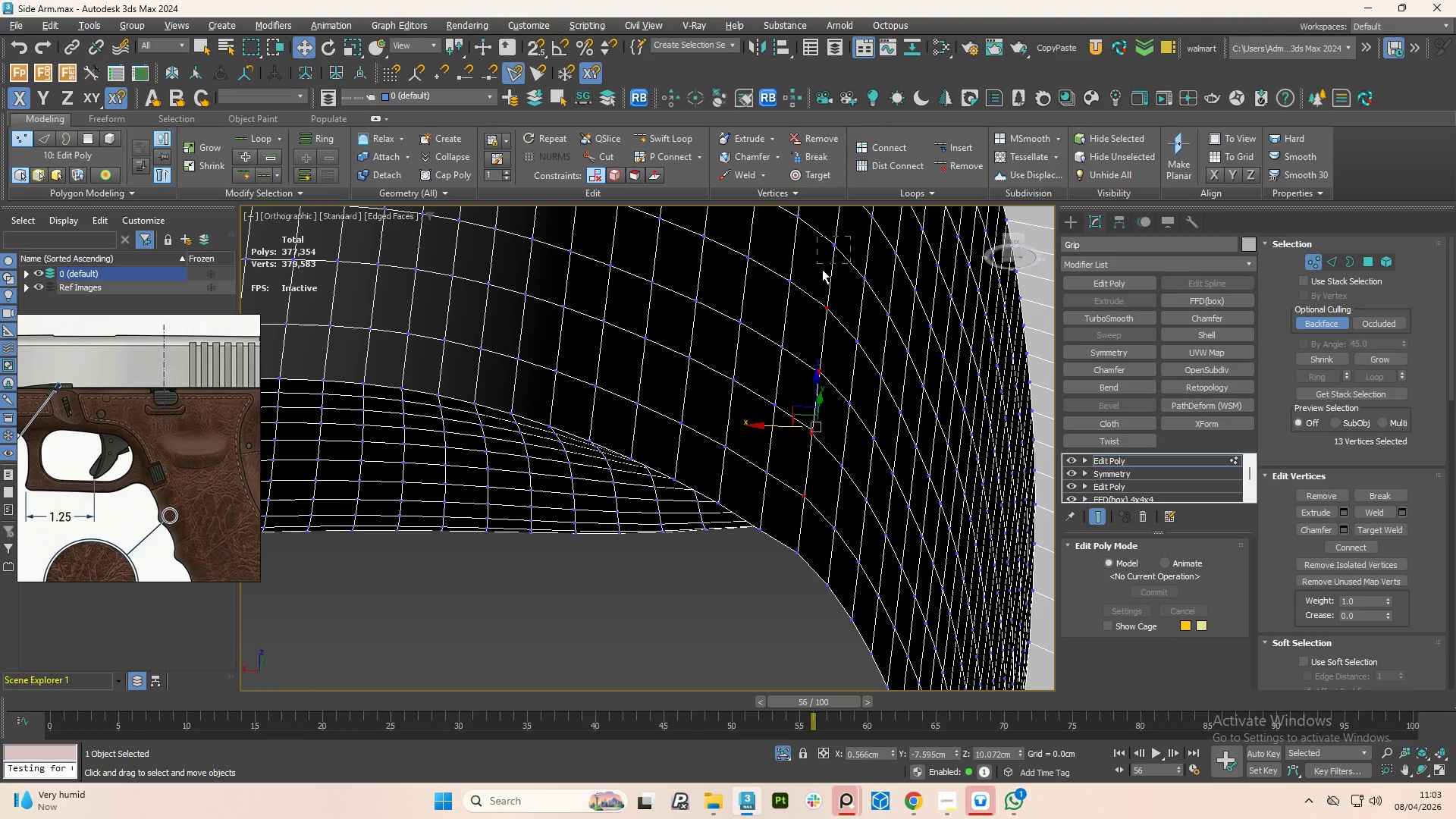 
key(Control+ControlLeft)
 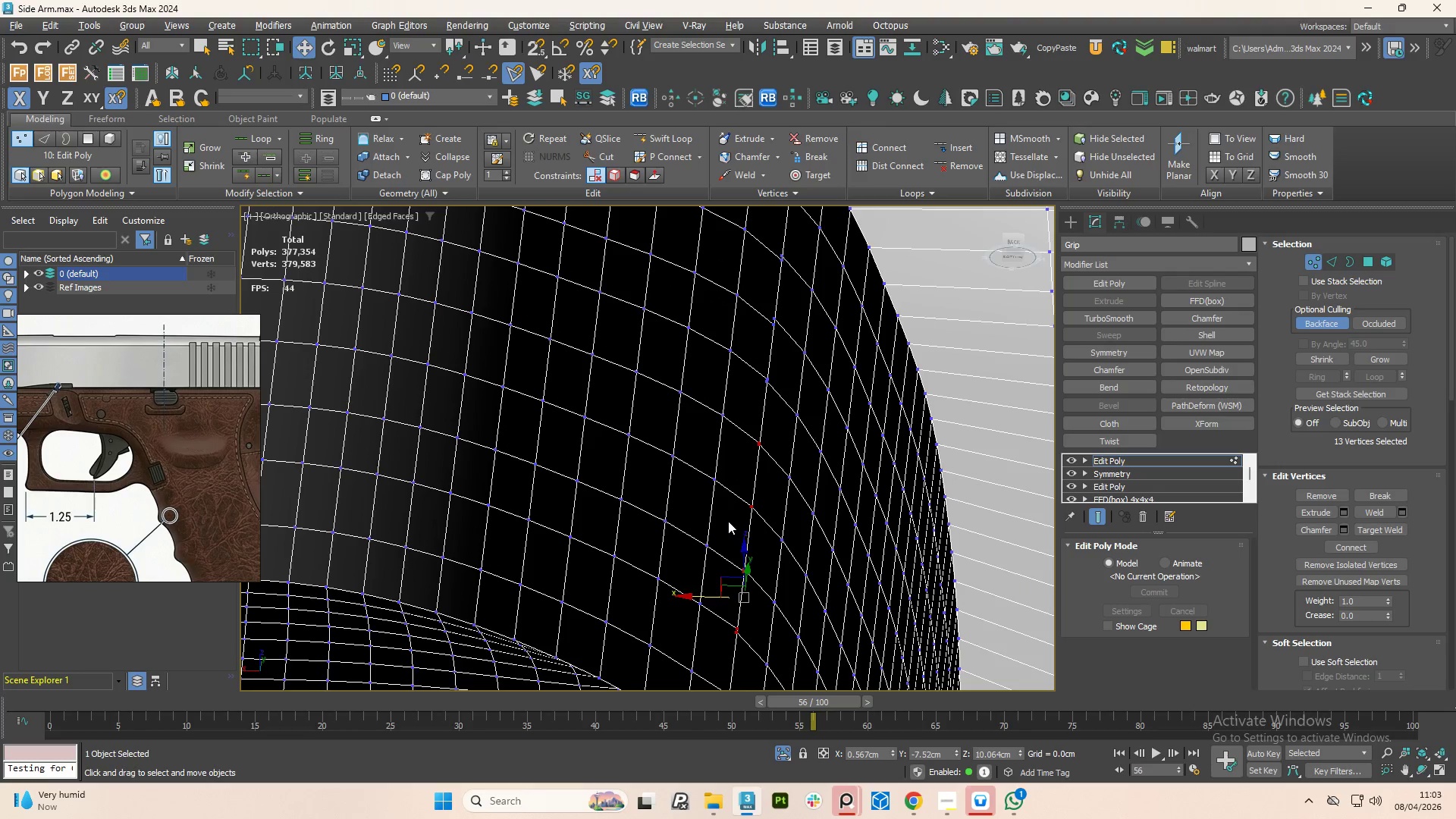 
hold_key(key=ControlLeft, duration=1.52)
left_click_drag(start_coordinate=[791, 366], to_coordinate=[754, 397])
 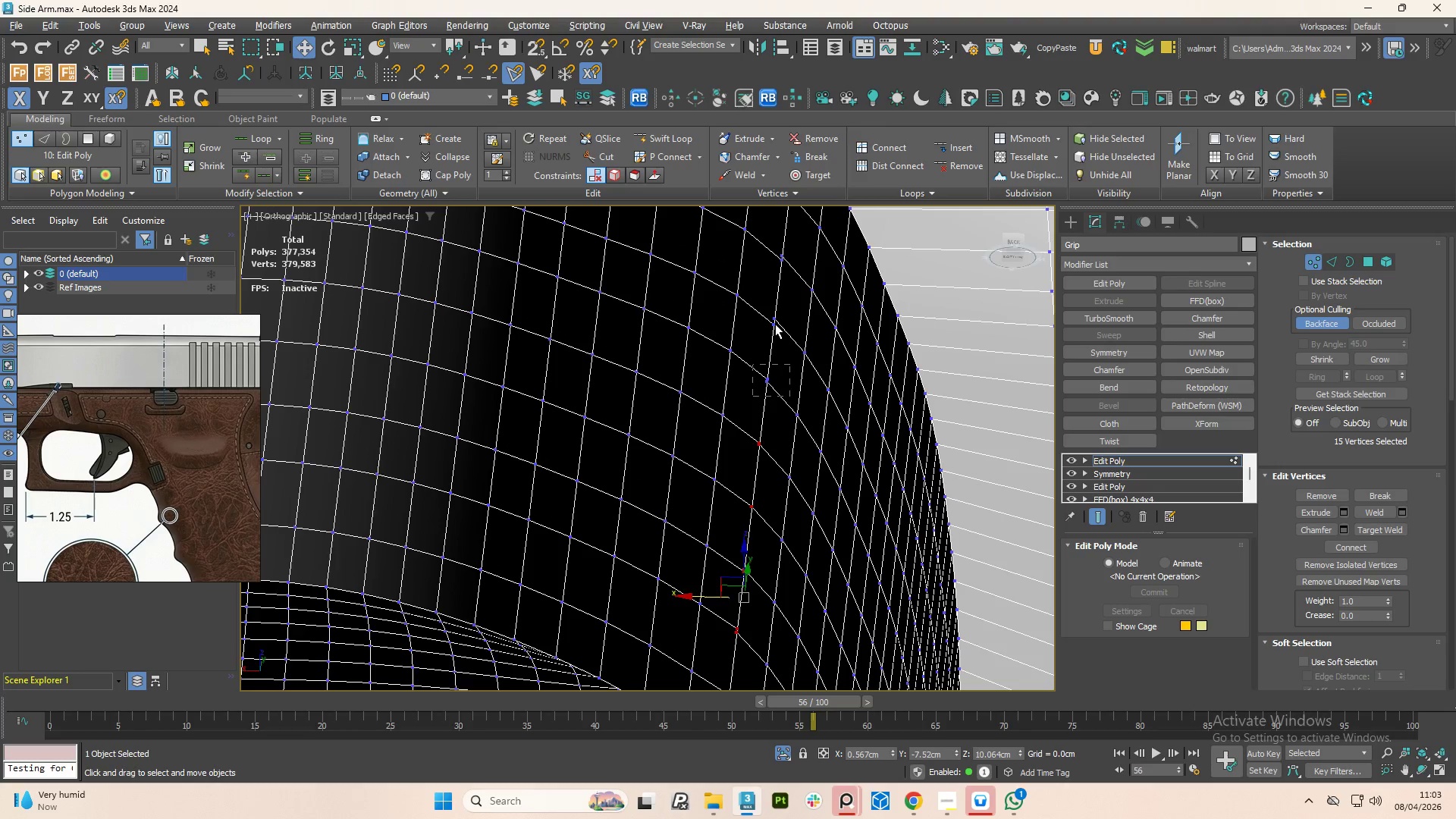 
hold_key(key=ControlLeft, duration=1.5)
left_click_drag(start_coordinate=[786, 306], to_coordinate=[763, 334])
 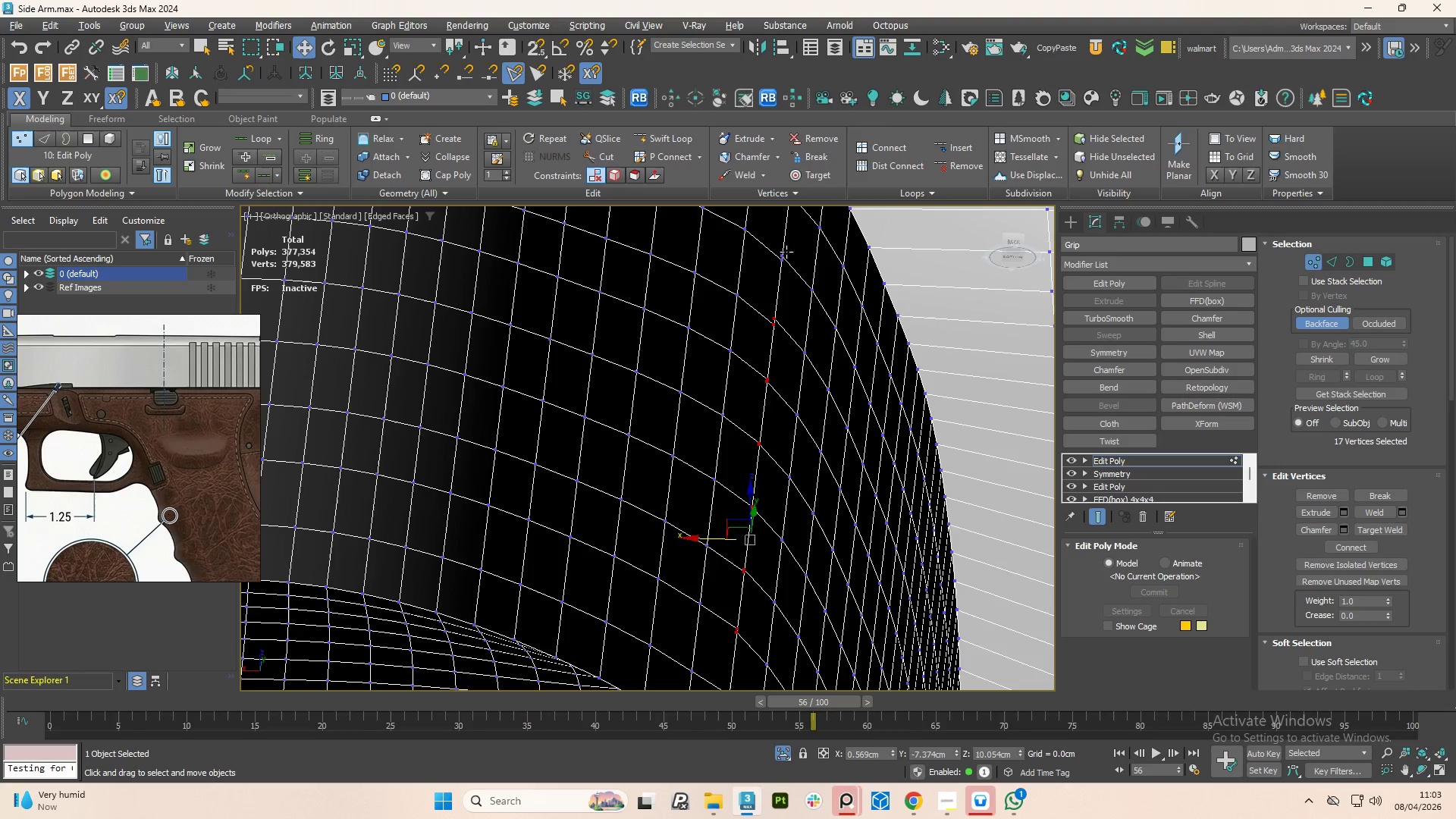 
hold_key(key=ControlLeft, duration=1.45)
left_click_drag(start_coordinate=[790, 243], to_coordinate=[774, 262])
 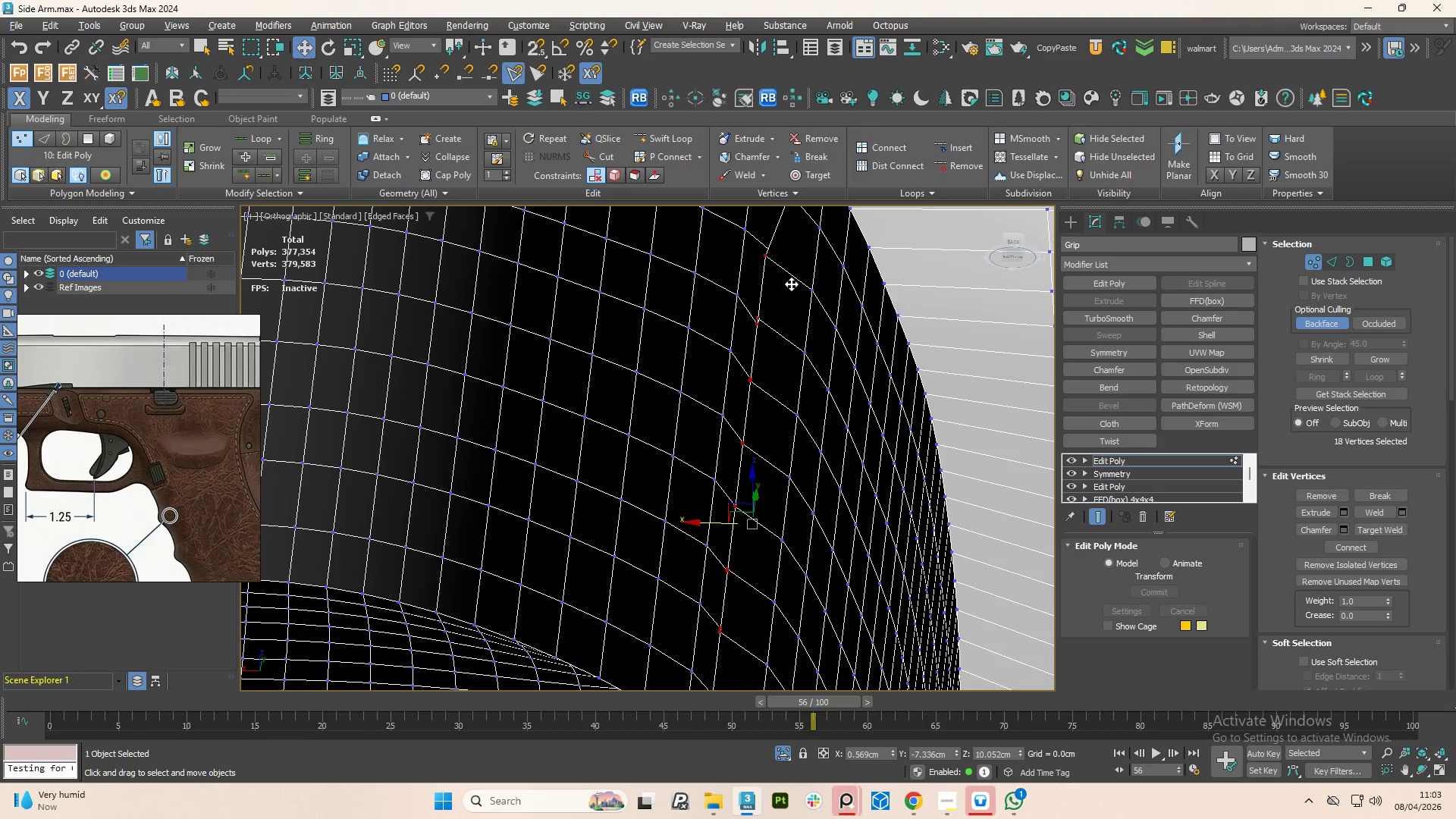 
key(Control+Z)
 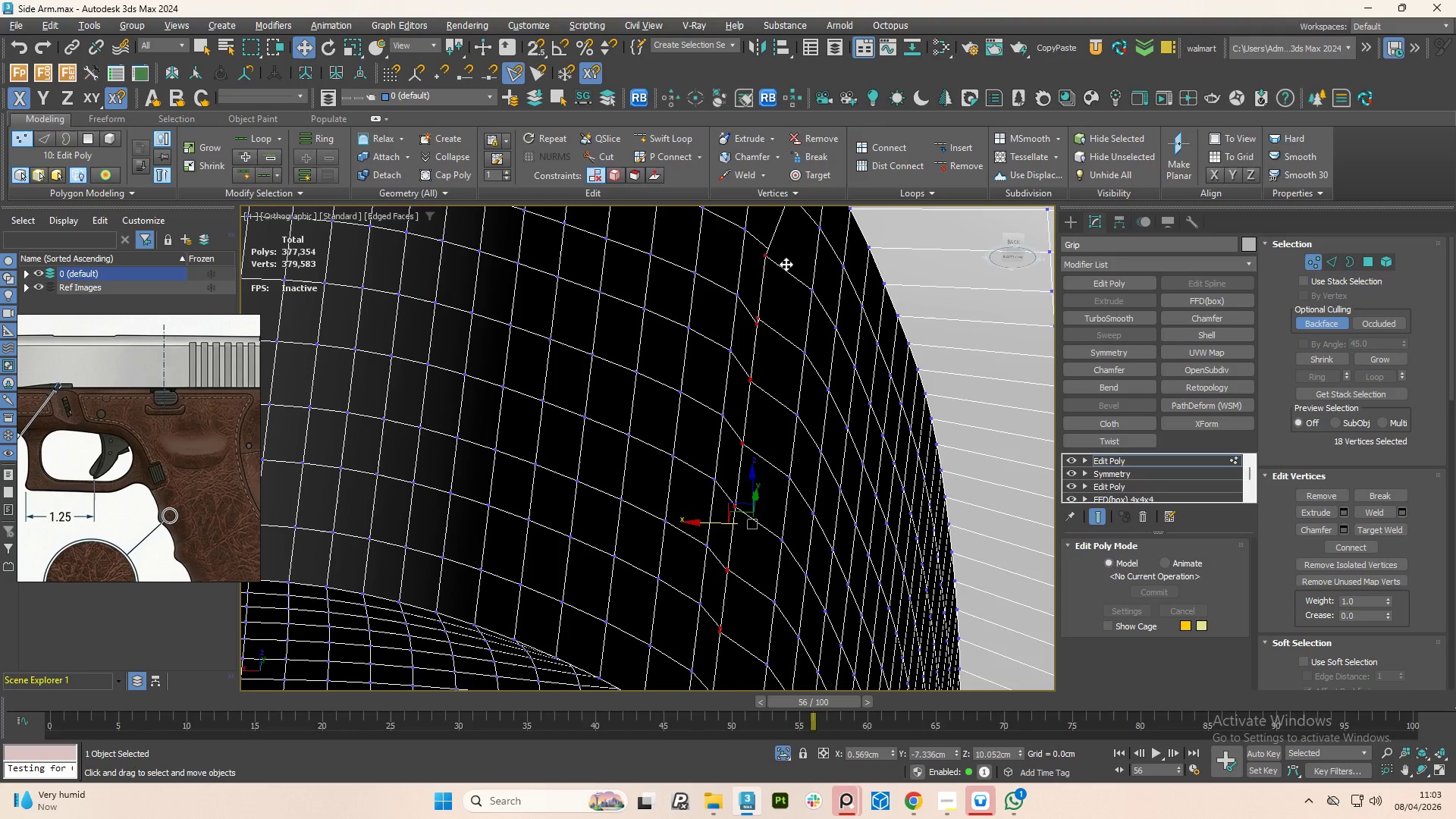 
scroll: coordinate [786, 262], scroll_direction: up, amount: 1.0
 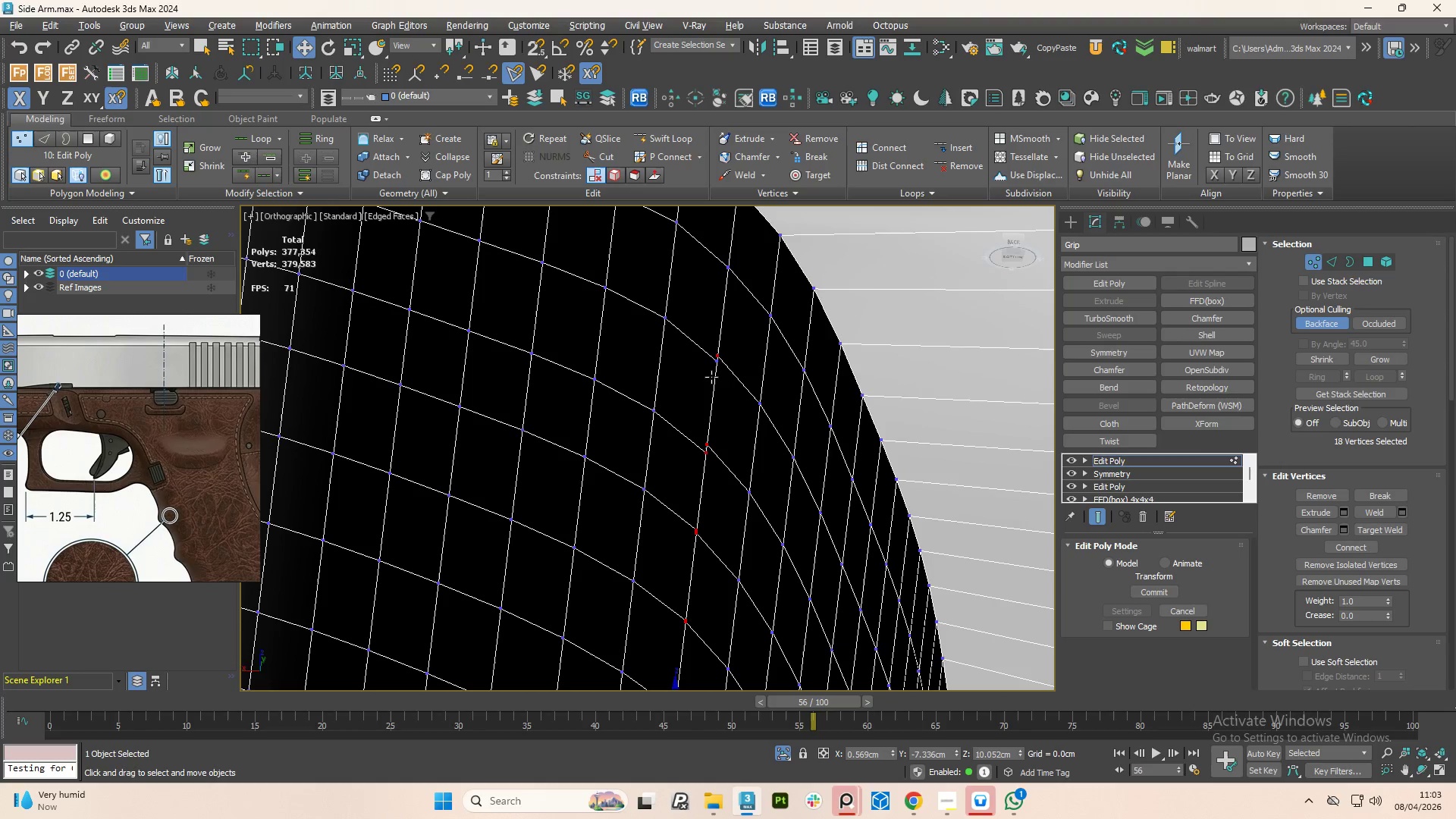 
hold_key(key=ControlLeft, duration=1.5)
 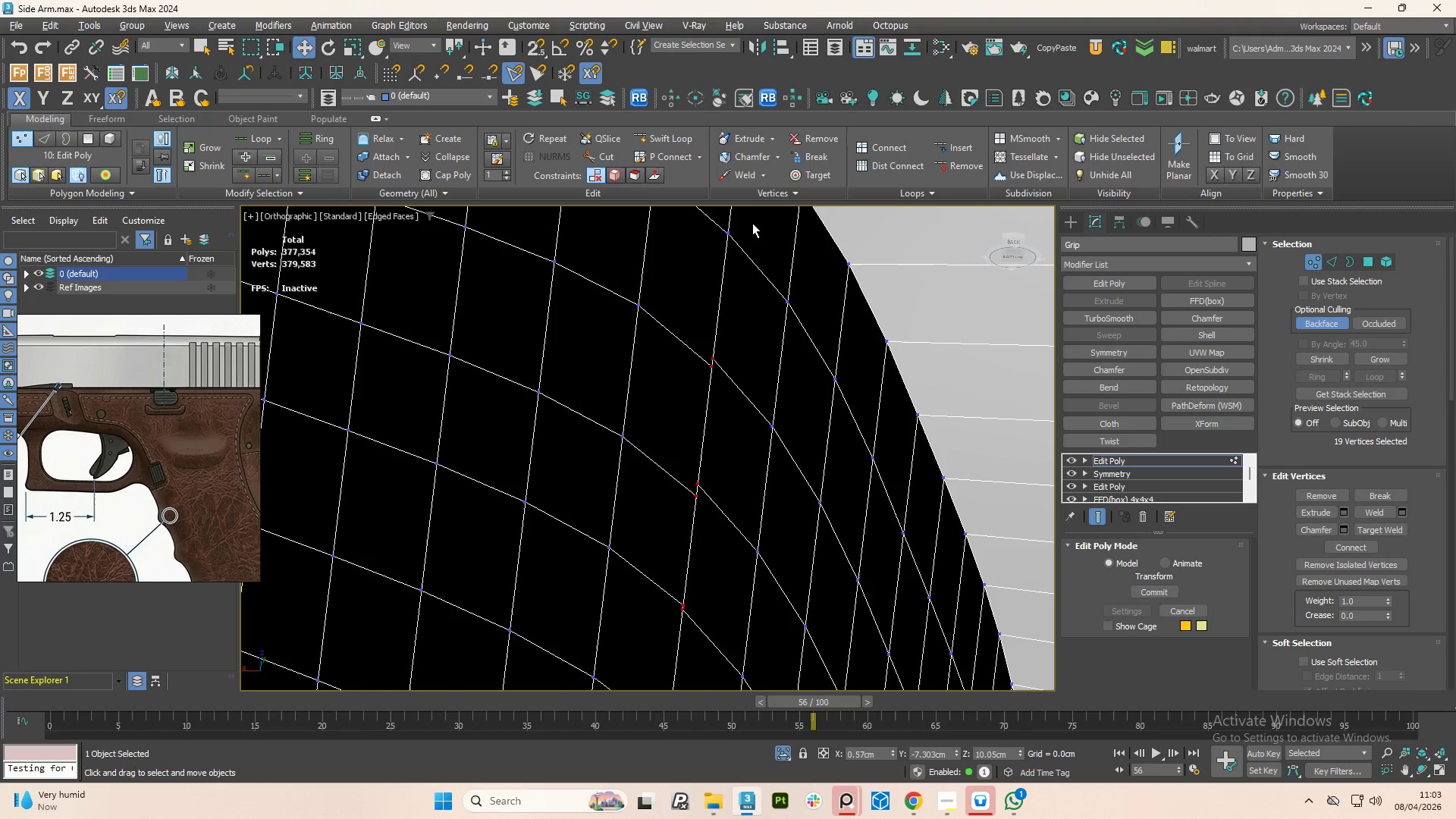 
scroll: coordinate [730, 349], scroll_direction: up, amount: 1.0
 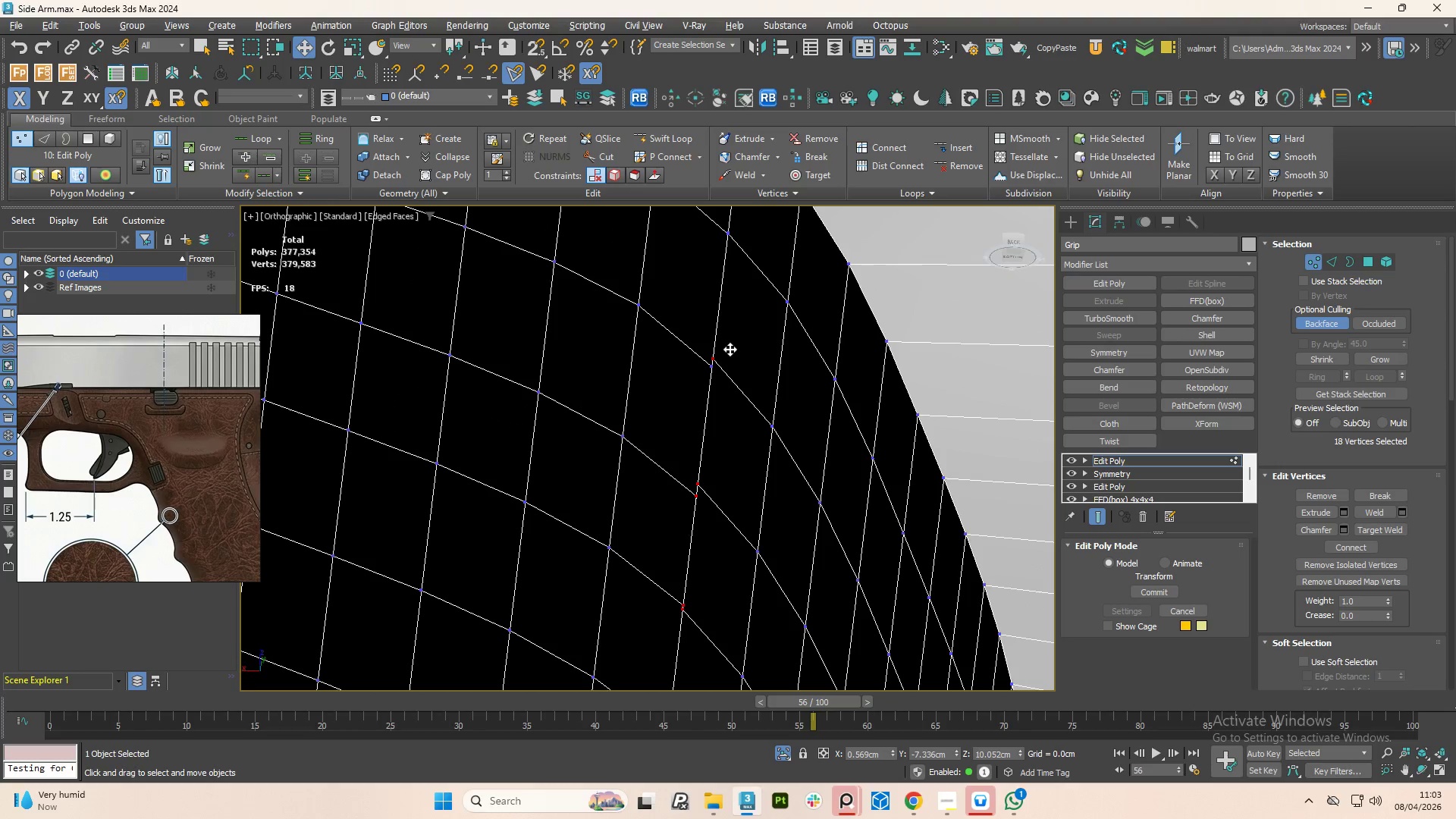 
left_click_drag(start_coordinate=[742, 342], to_coordinate=[701, 391])
 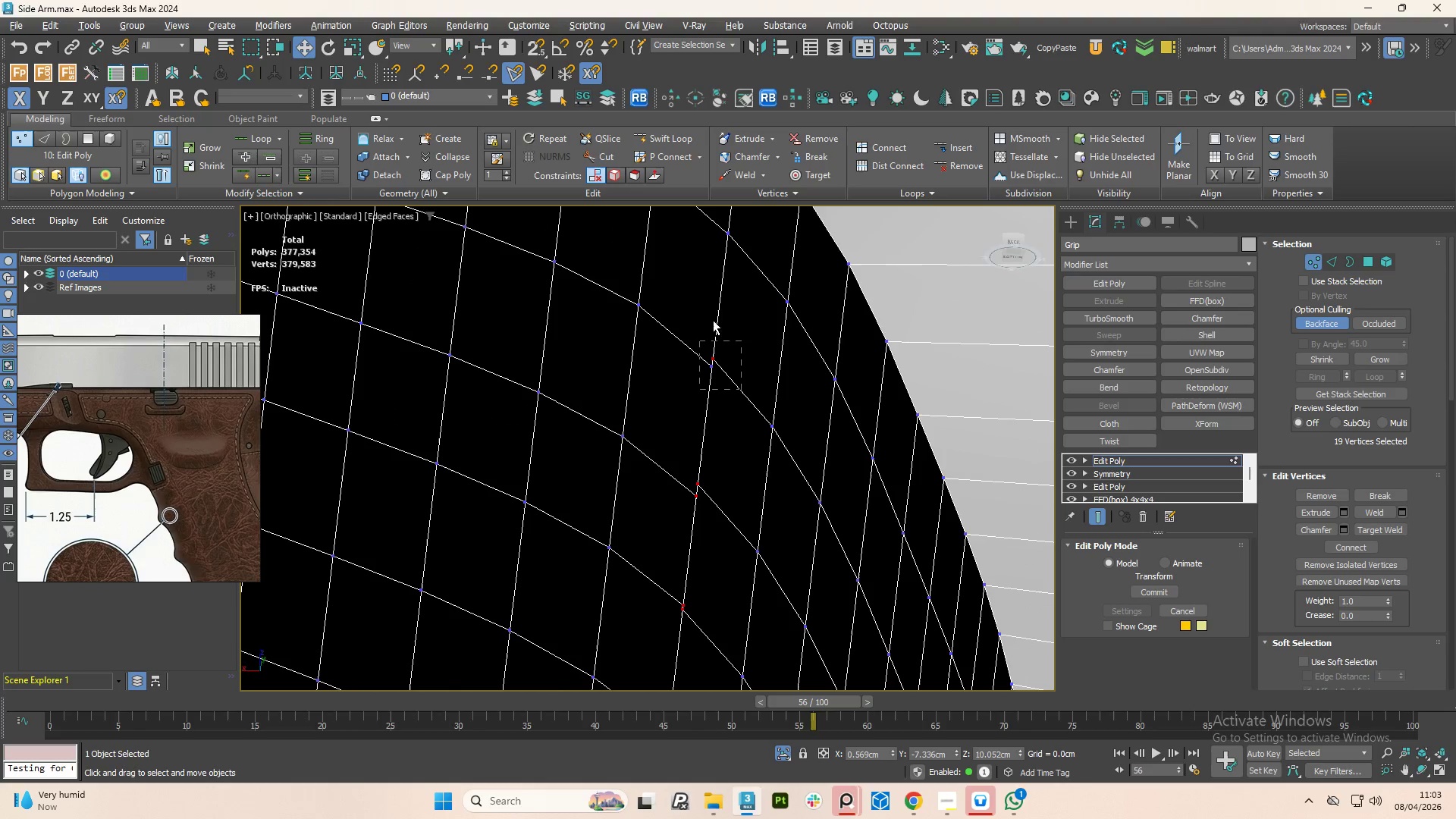 
hold_key(key=ControlLeft, duration=1.39)
left_click_drag(start_coordinate=[751, 221], to_coordinate=[715, 261])
 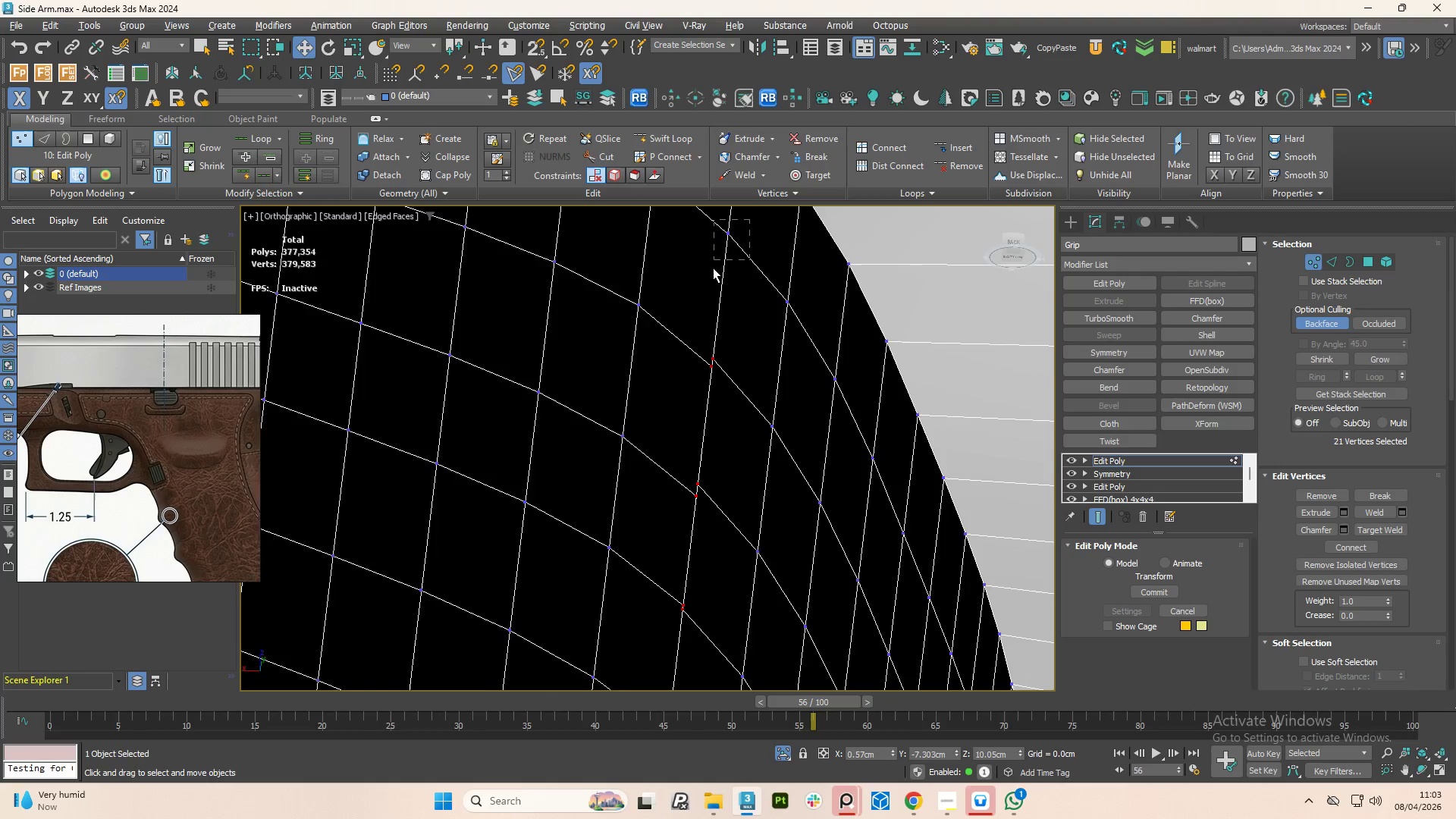 
scroll: coordinate [708, 320], scroll_direction: down, amount: 3.0
 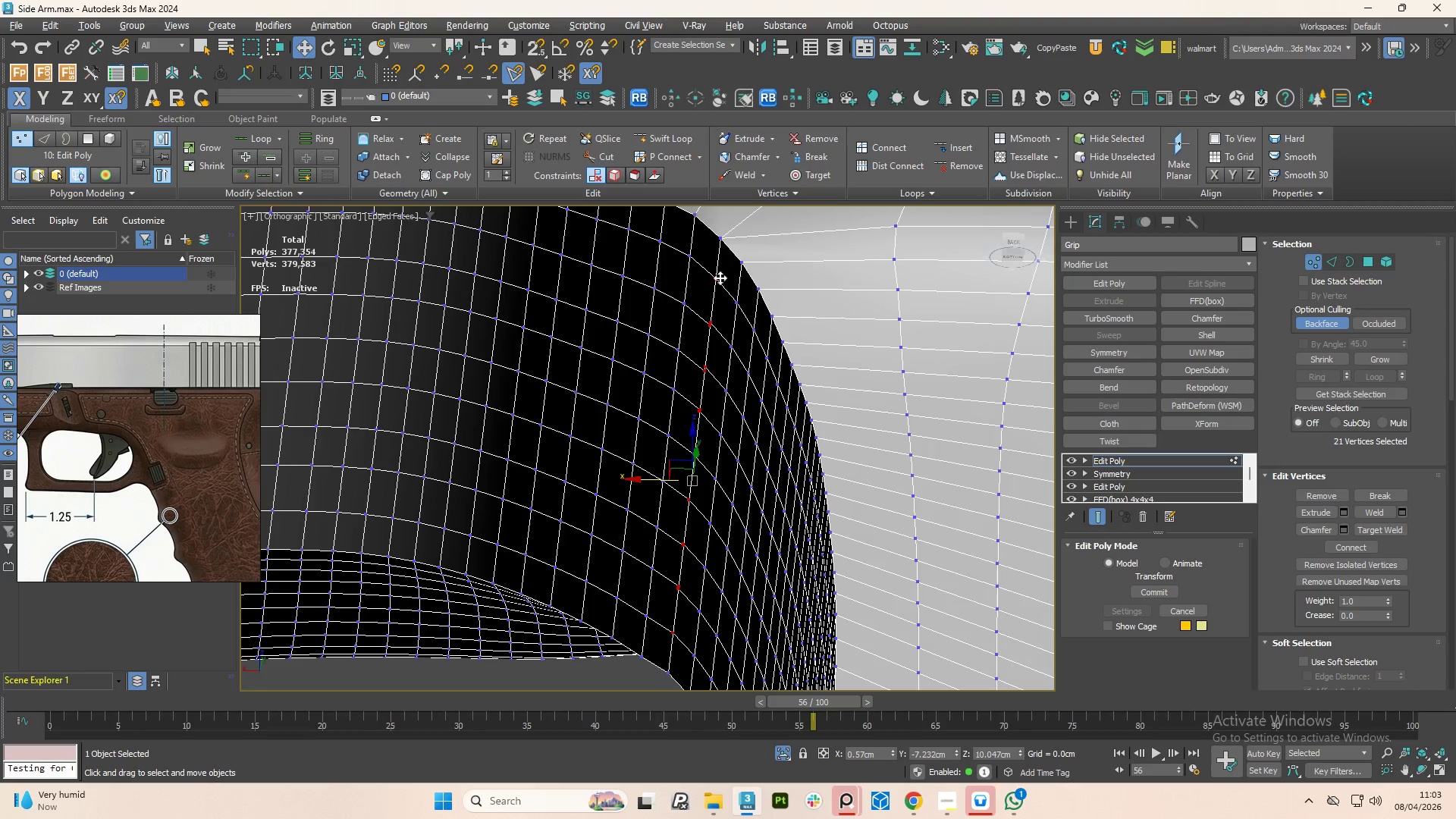 
scroll: coordinate [719, 220], scroll_direction: up, amount: 5.0
 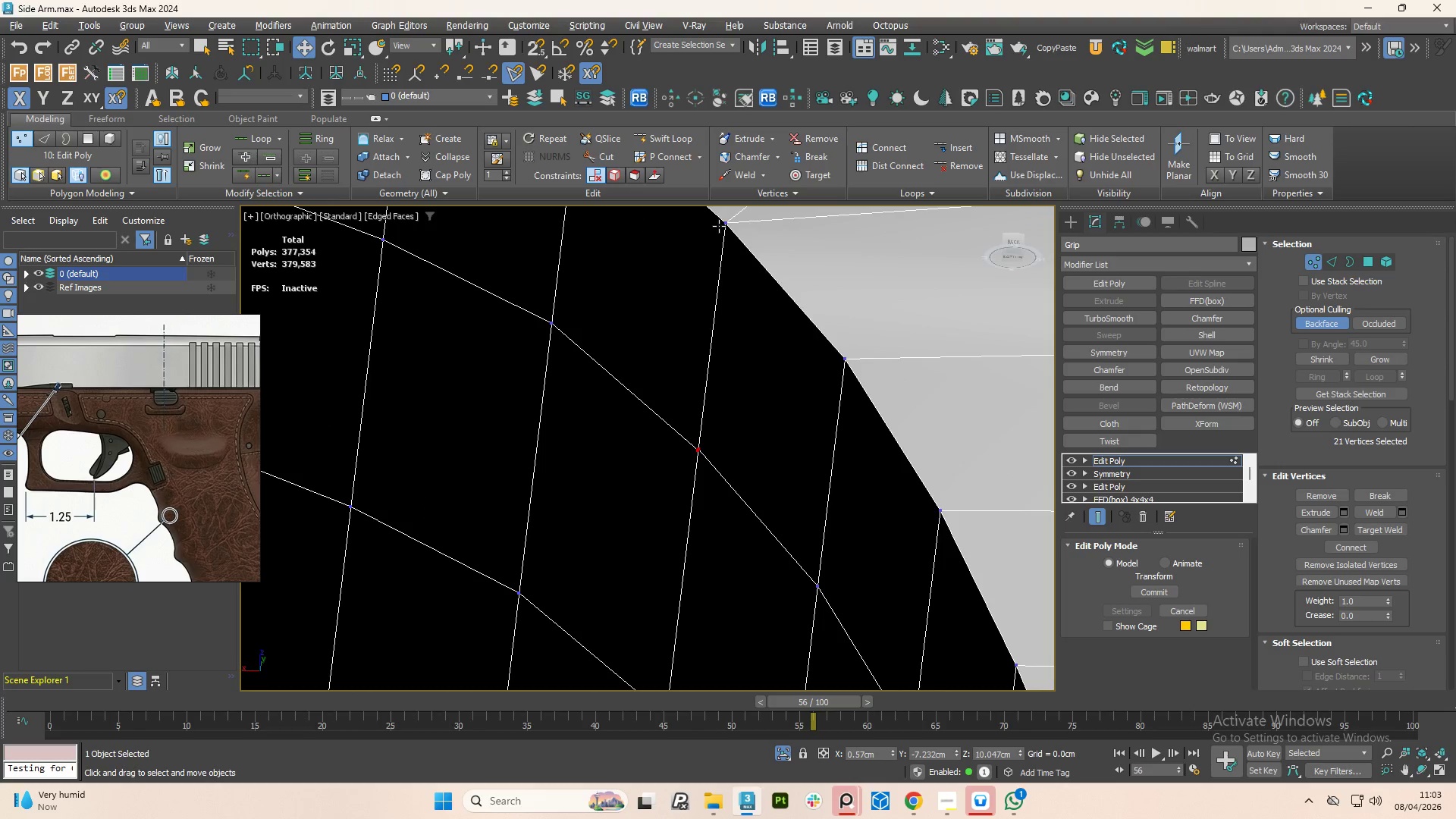 
scroll: coordinate [748, 329], scroll_direction: down, amount: 6.0
 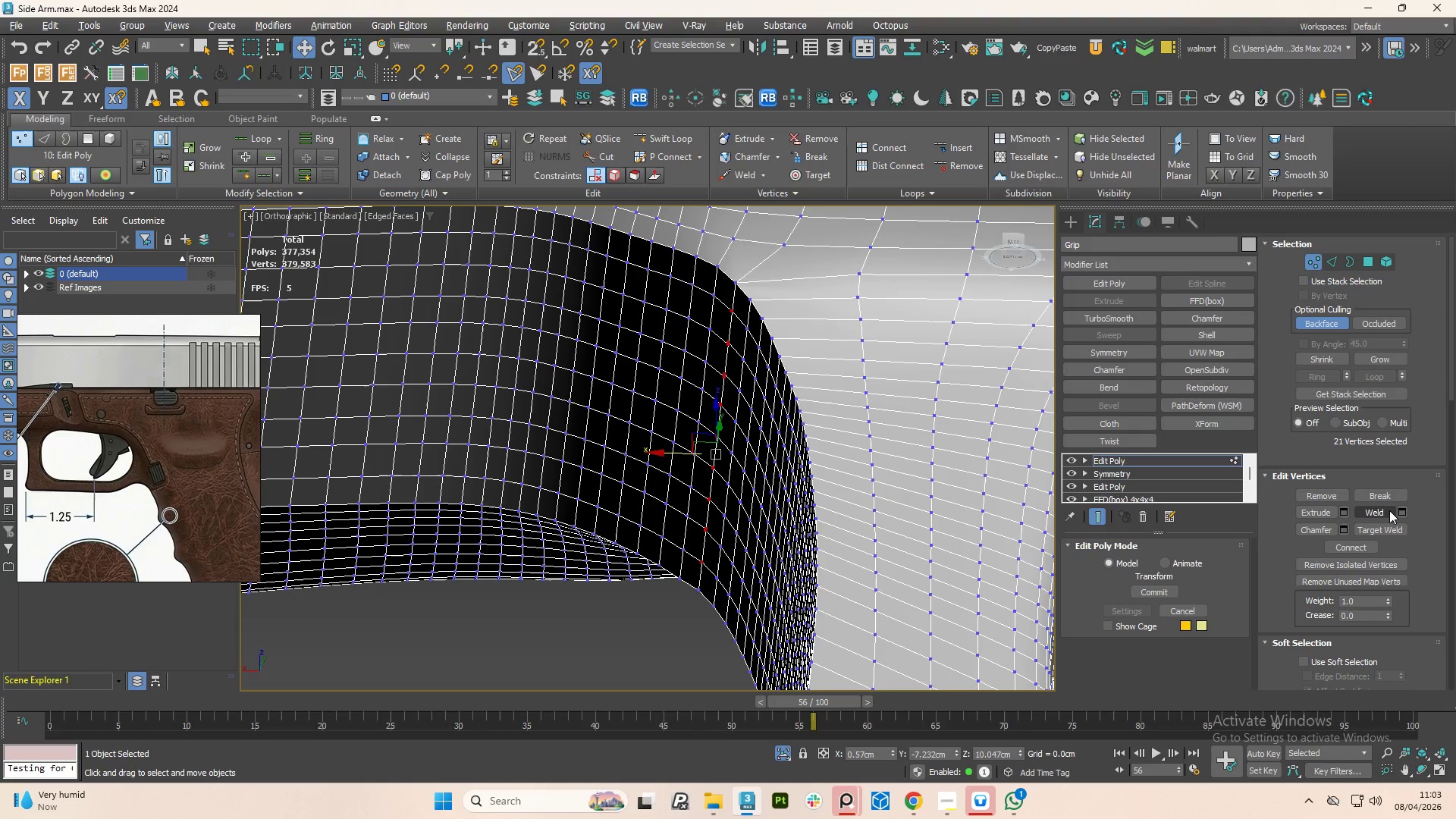 
left_click([1387, 510])
 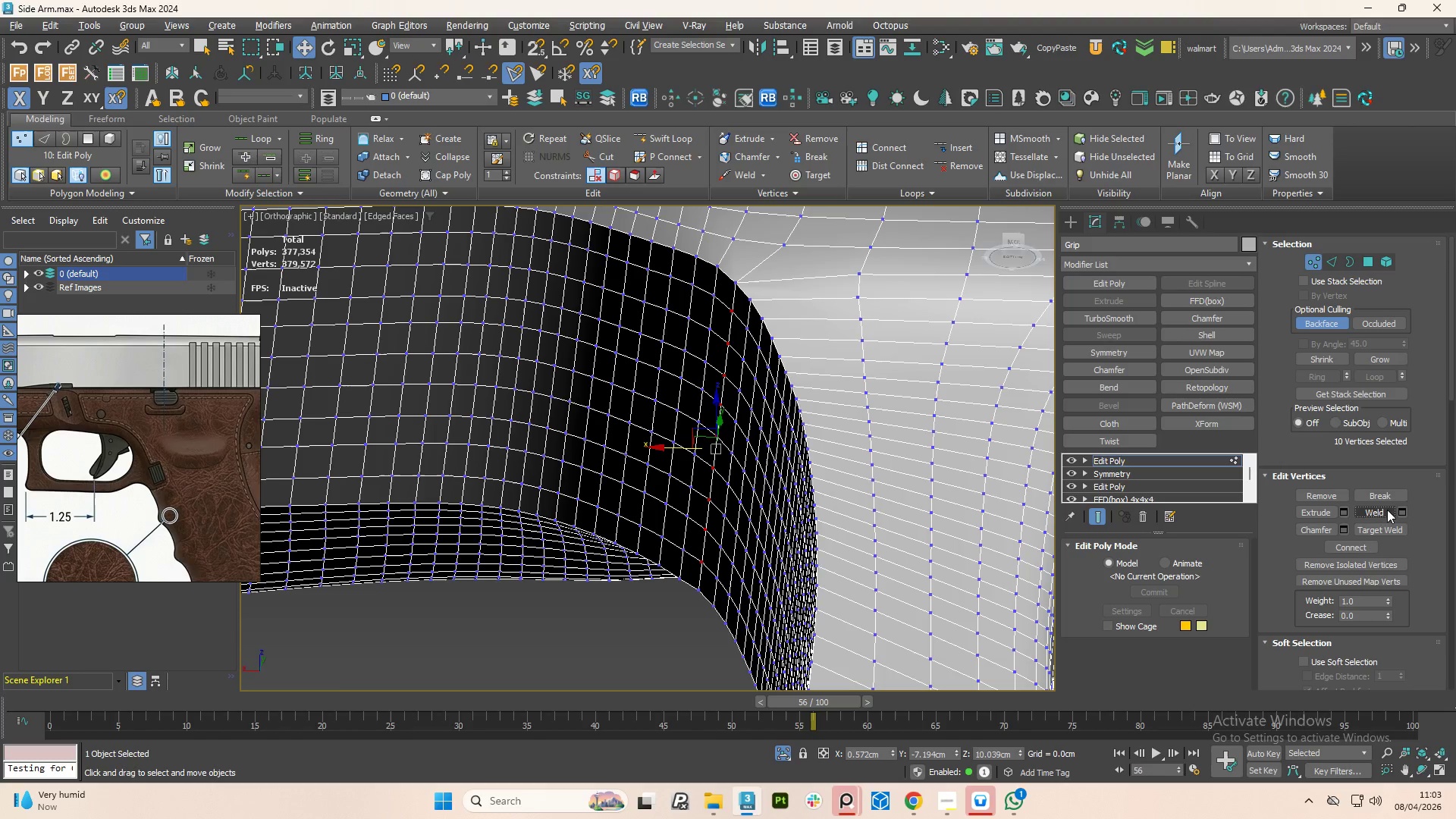 
scroll: coordinate [824, 507], scroll_direction: down, amount: 4.0
 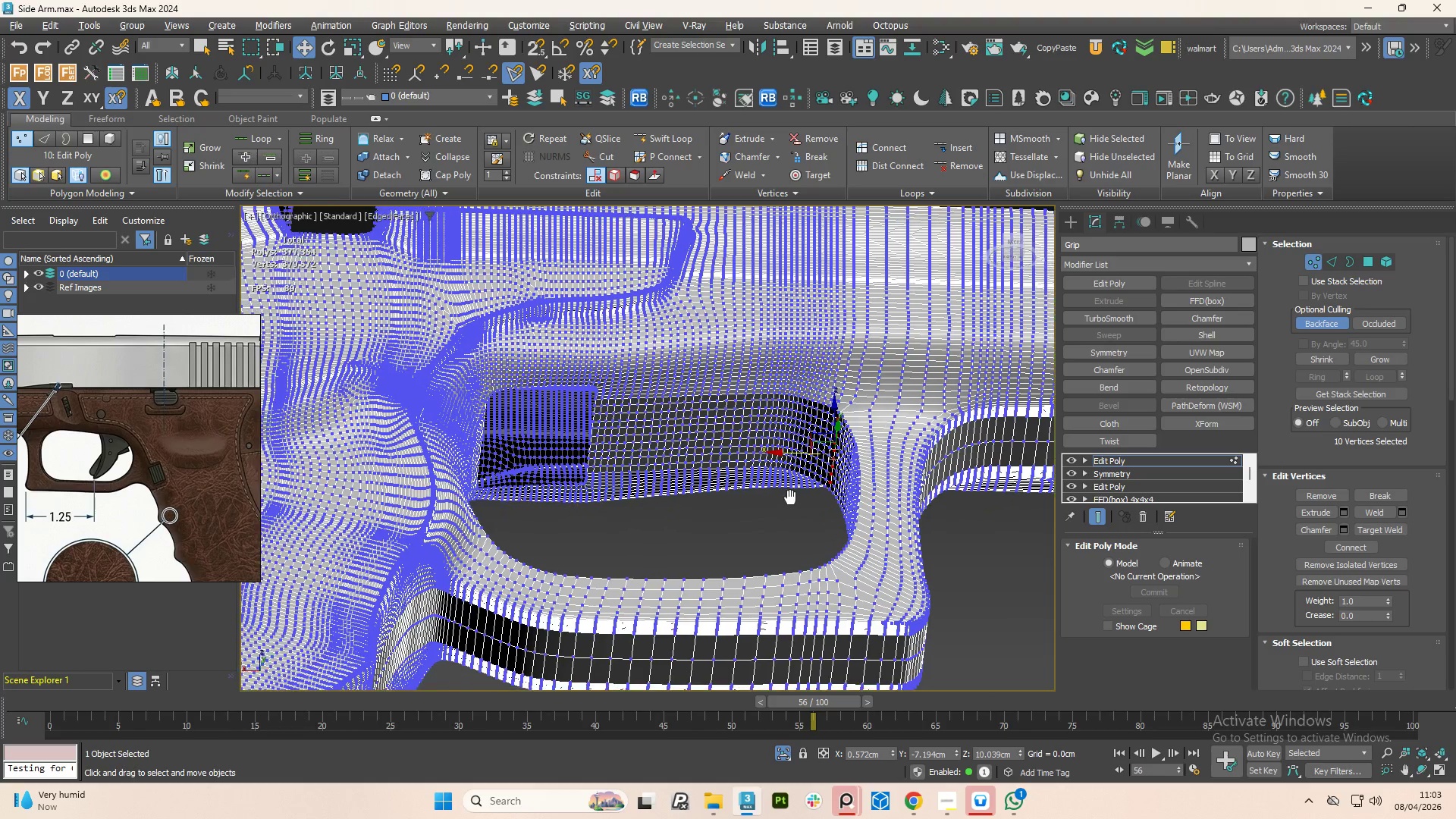 
hold_key(key=AltLeft, duration=1.5)
 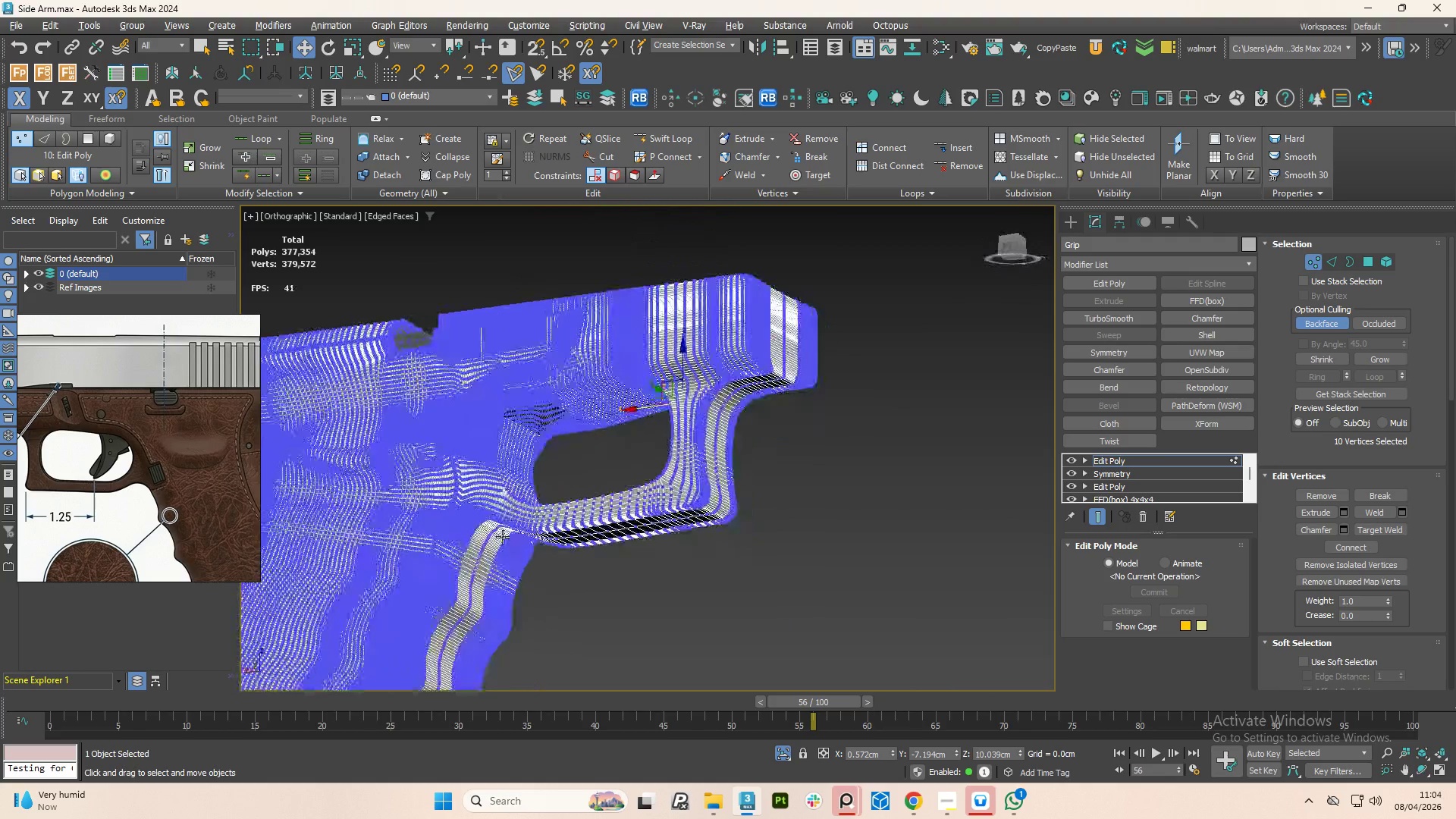 
scroll: coordinate [576, 457], scroll_direction: down, amount: 2.0
 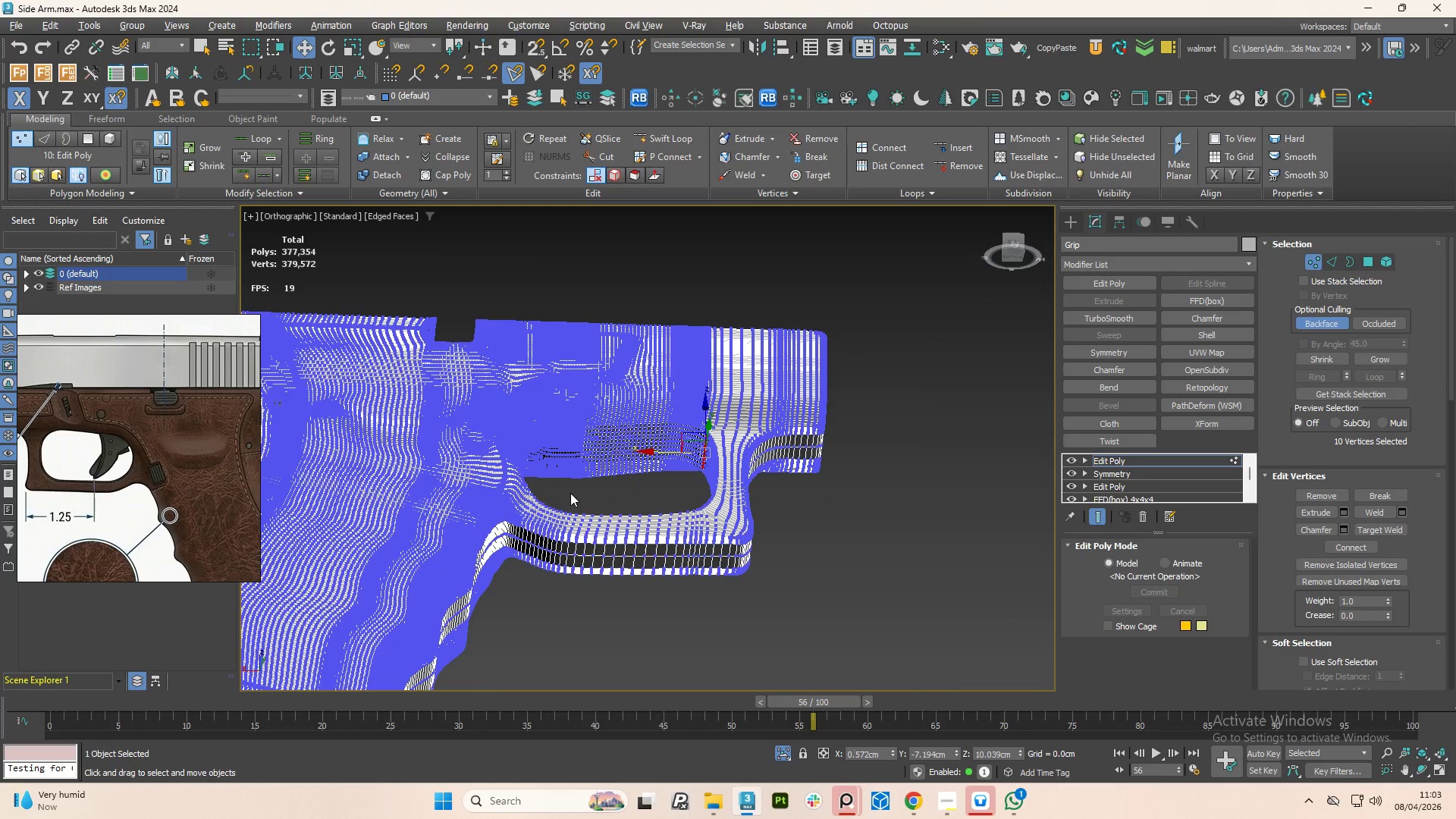 
hold_key(key=AltLeft, duration=0.77)
 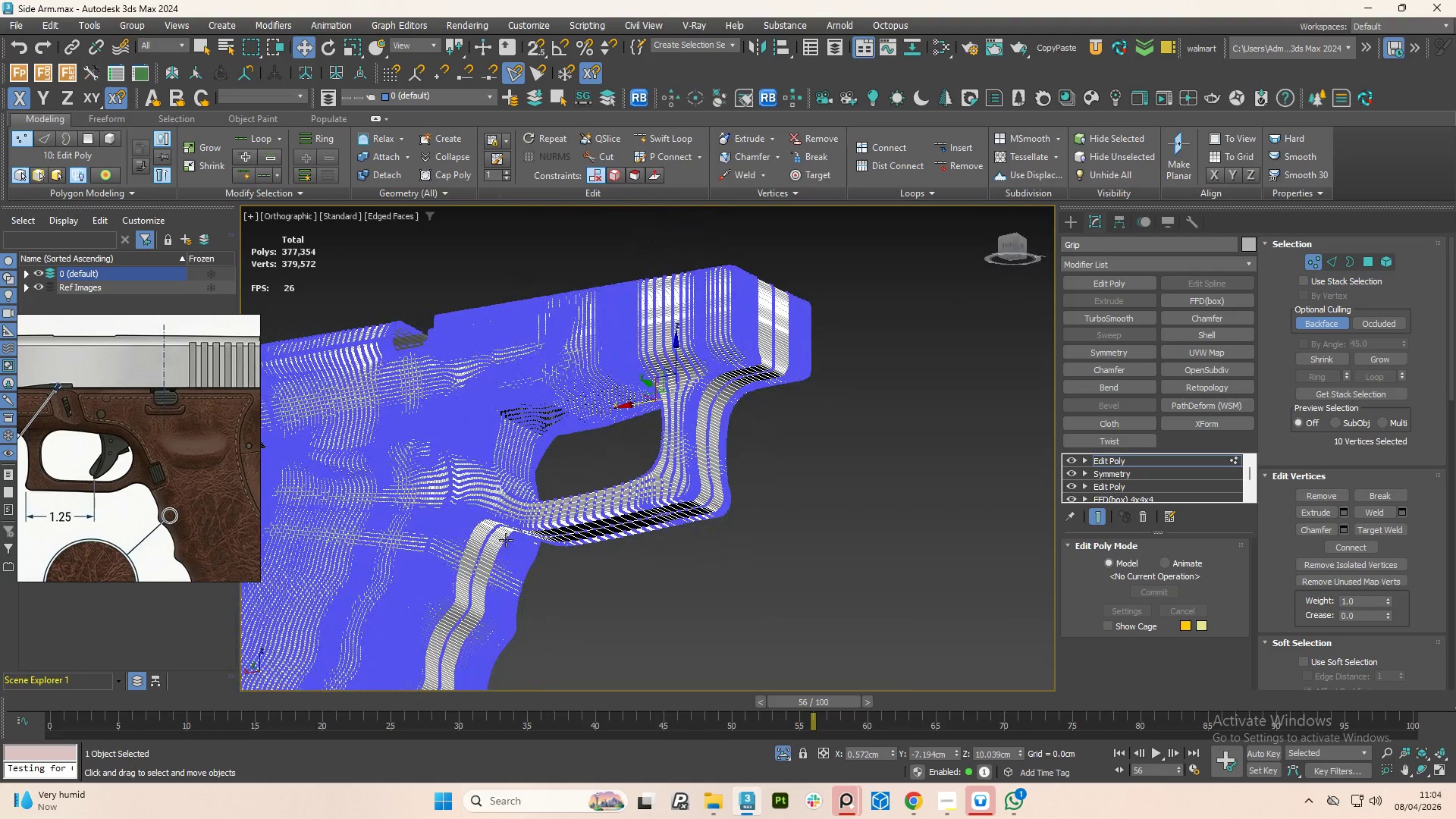 
scroll: coordinate [506, 540], scroll_direction: up, amount: 1.0
 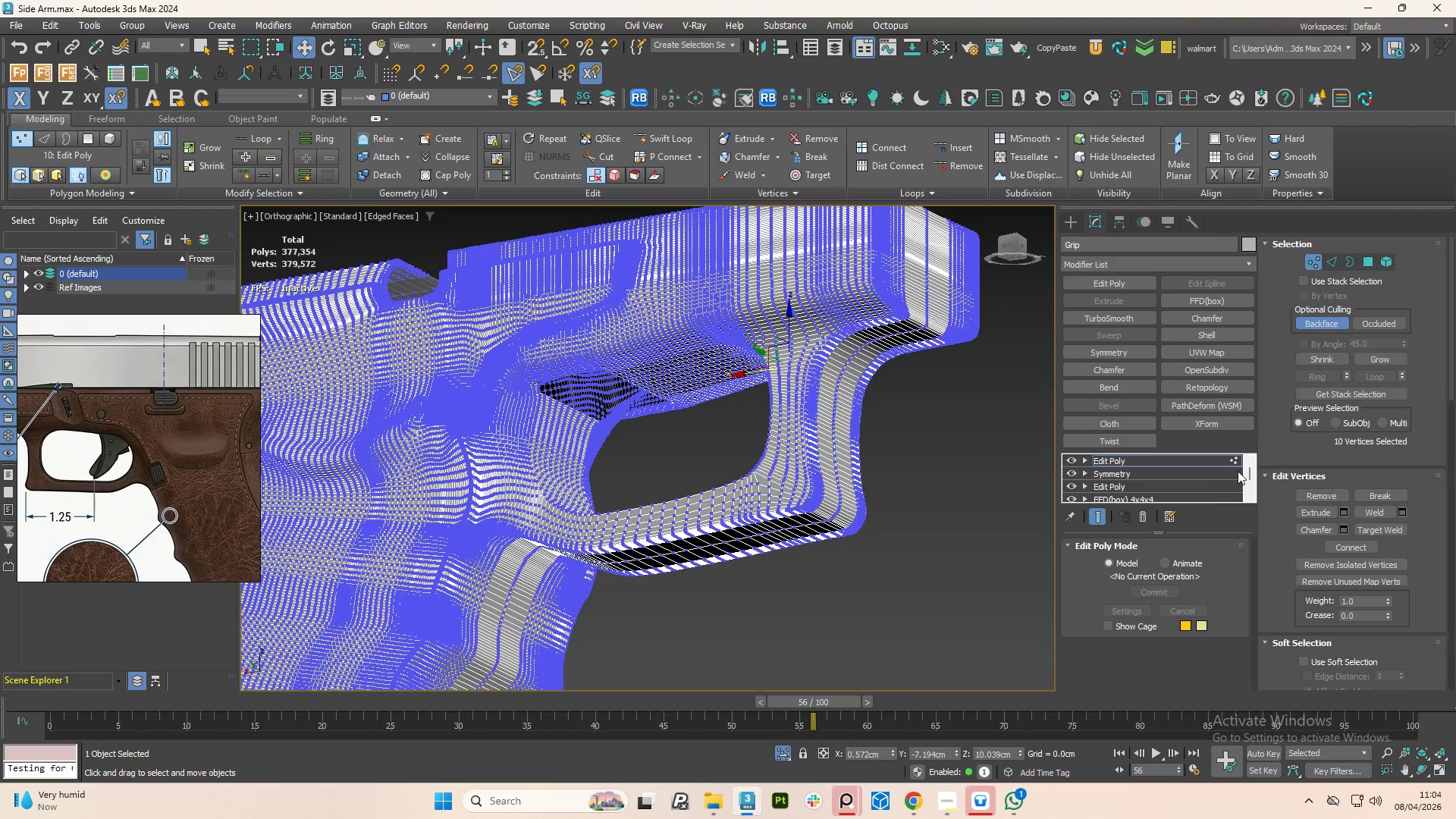 
left_click([1231, 460])
 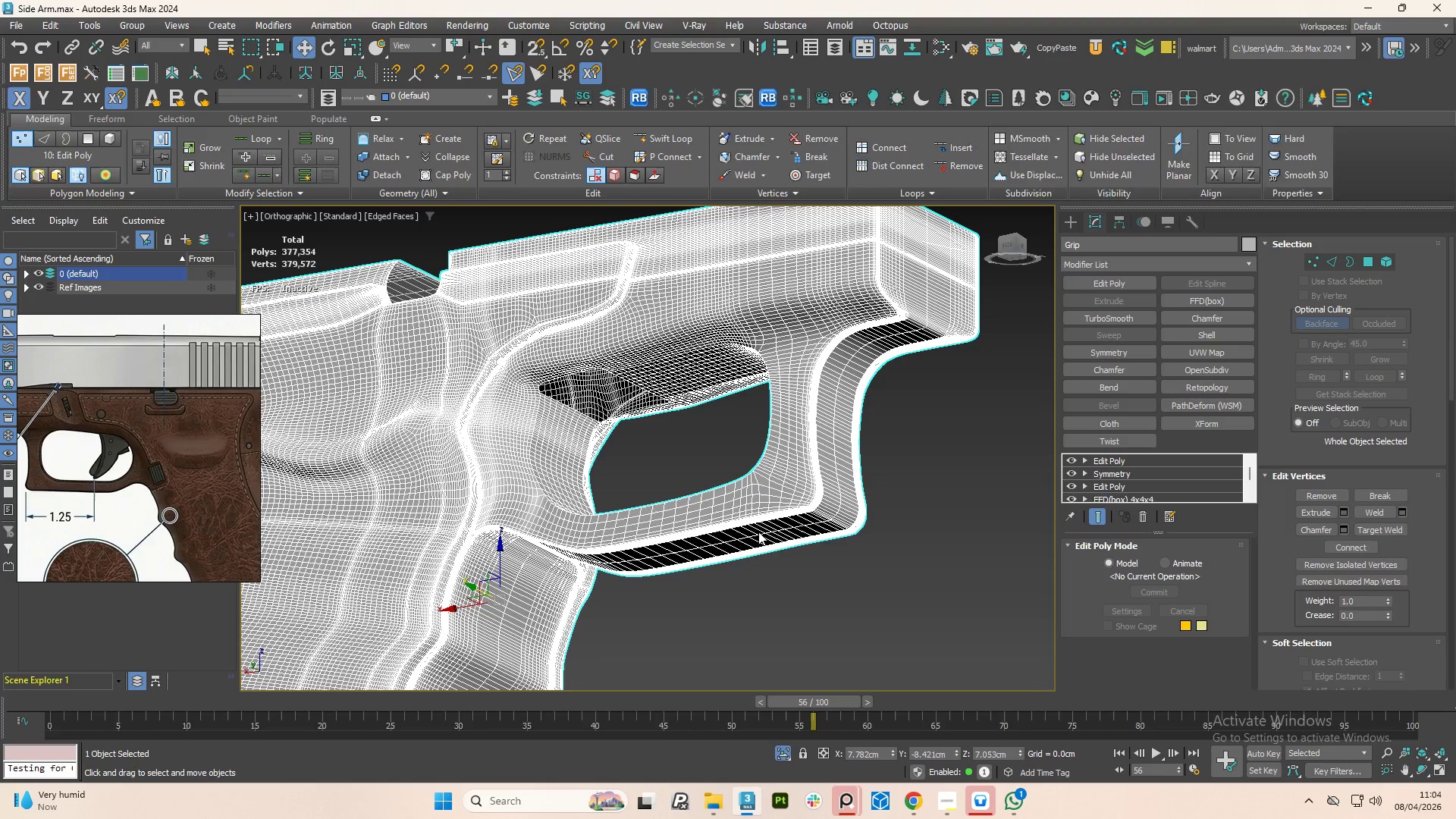 
key(F4)
 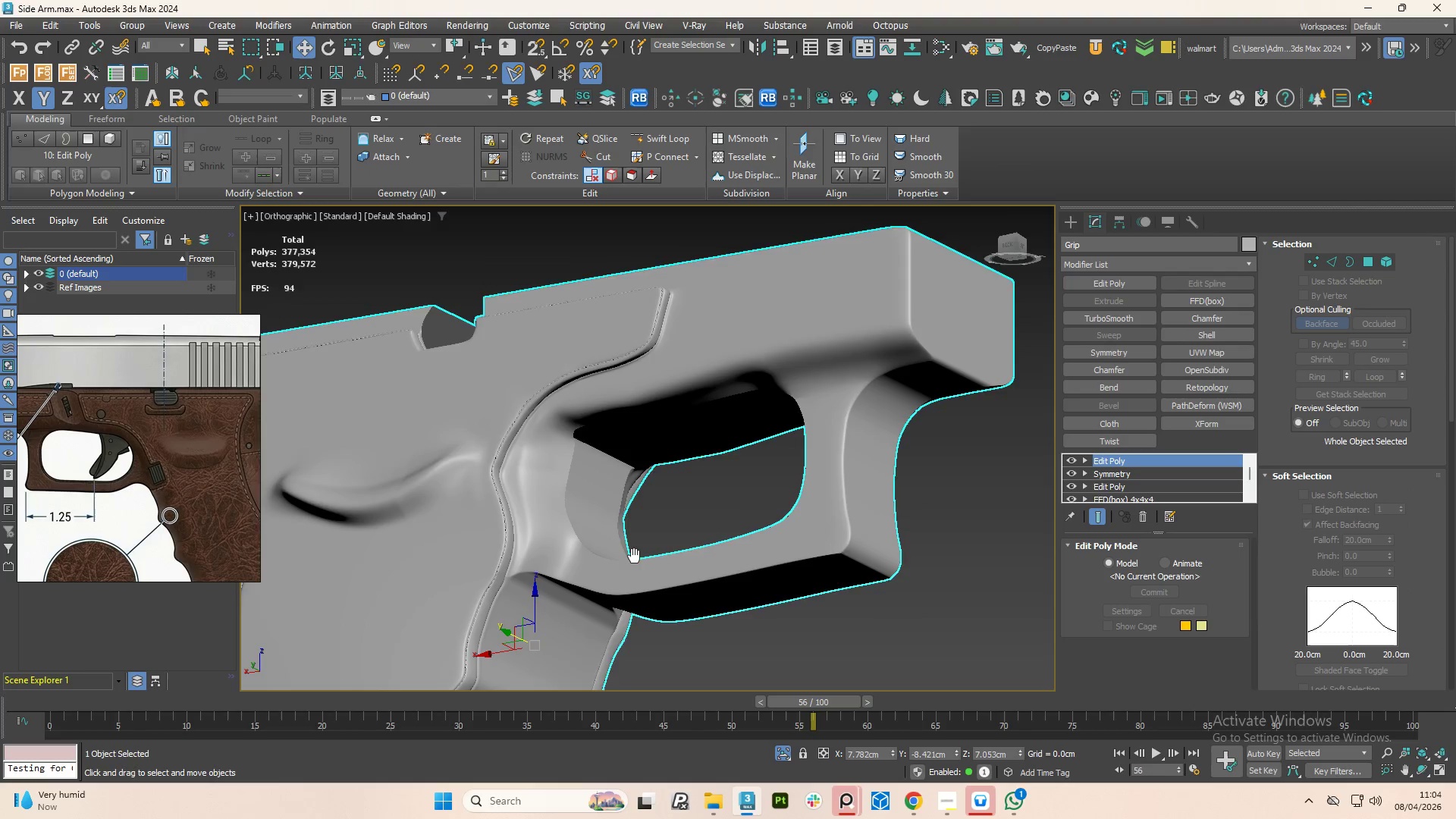 
scroll: coordinate [622, 468], scroll_direction: down, amount: 2.0
 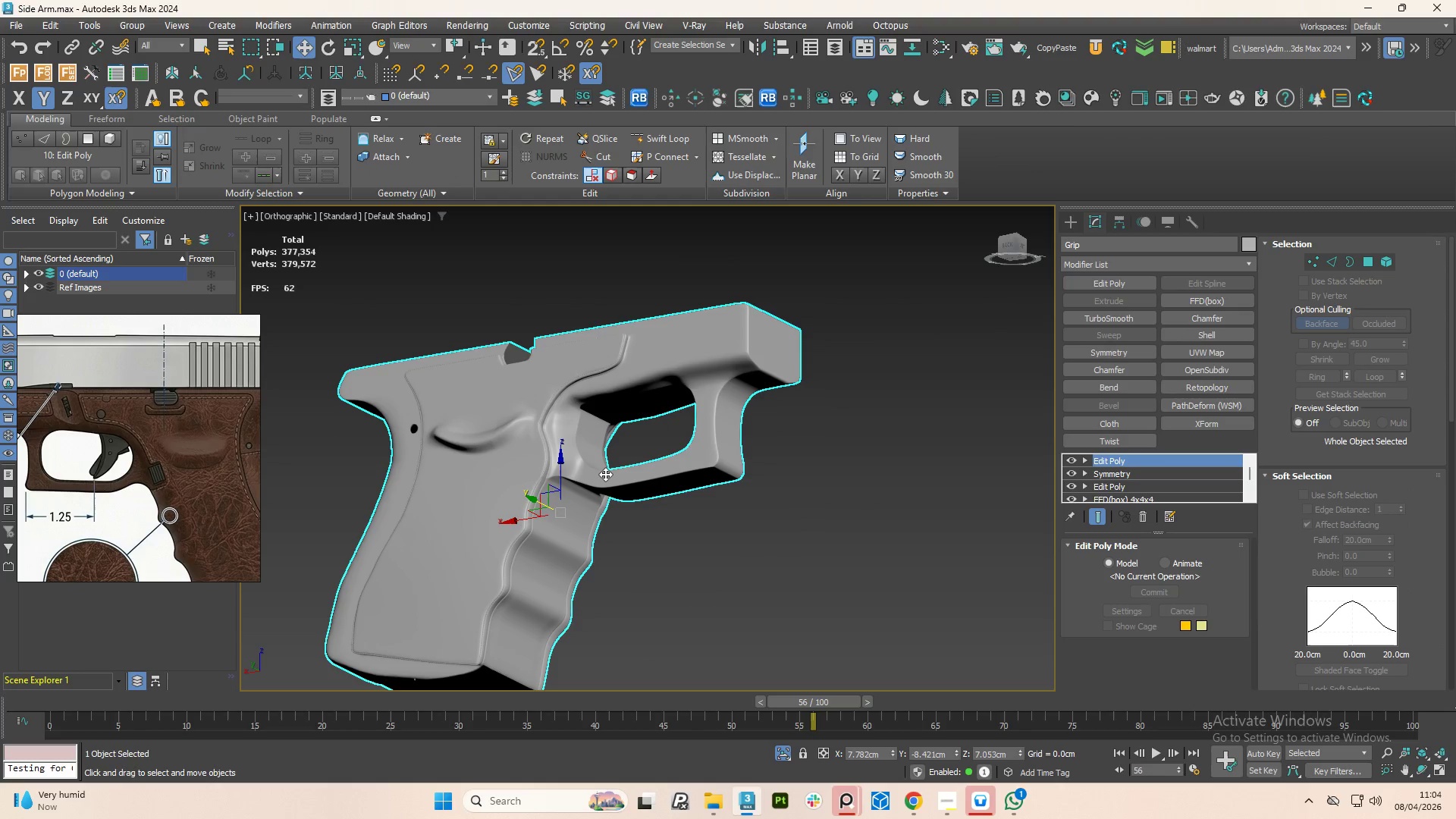 
hold_key(key=AltLeft, duration=1.5)
 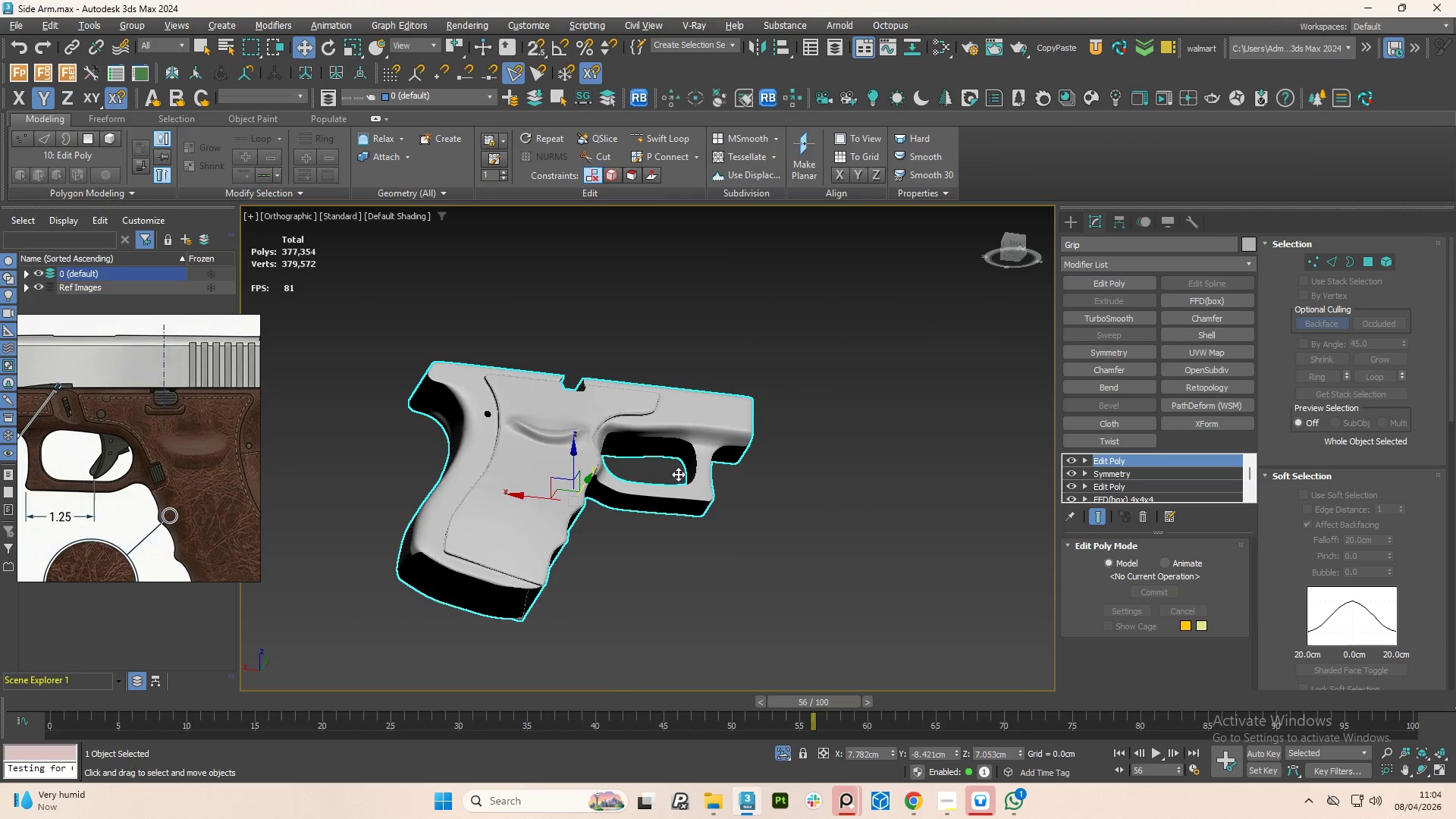 
scroll: coordinate [605, 474], scroll_direction: down, amount: 1.0
 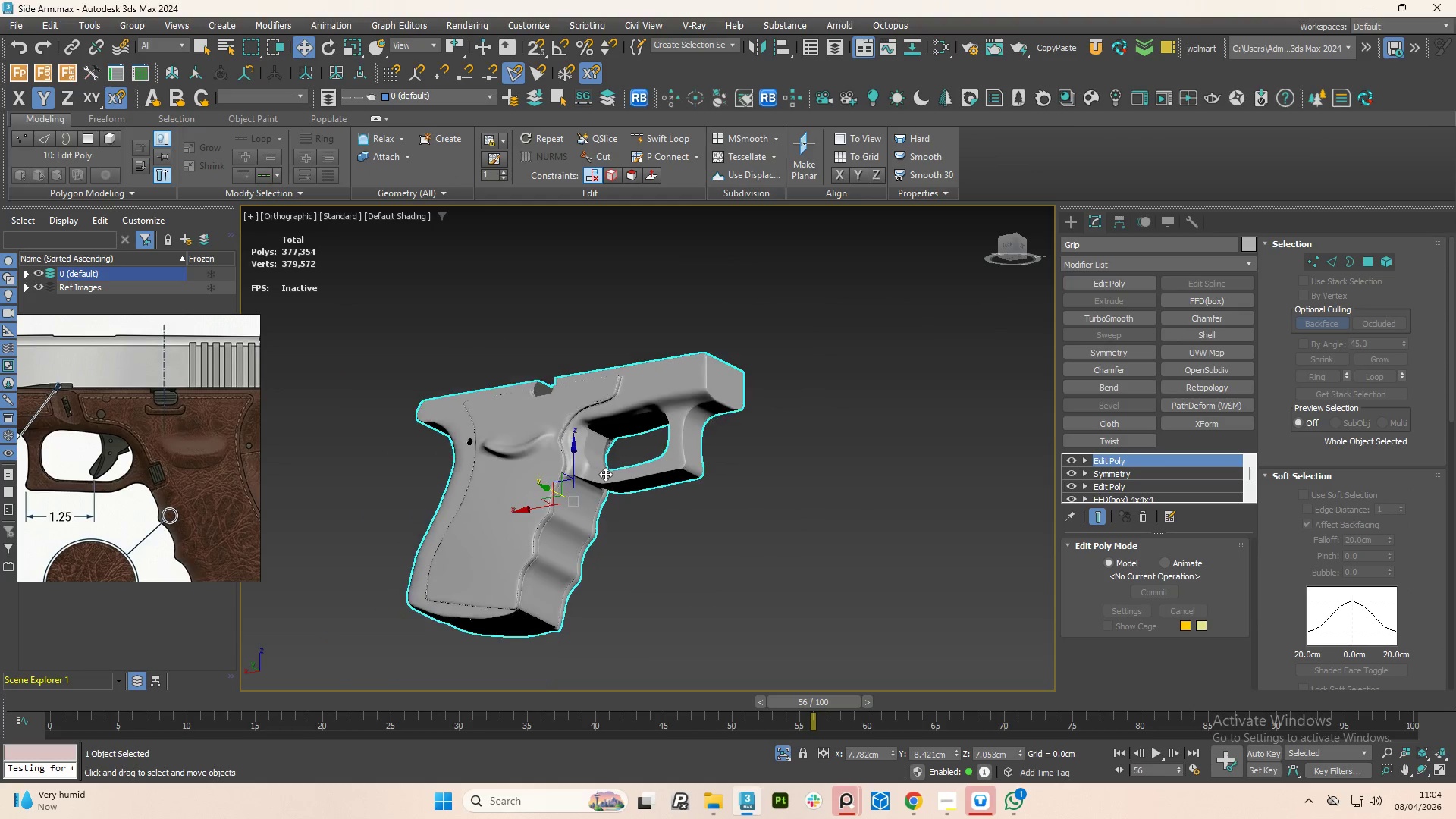 
hold_key(key=AltLeft, duration=1.51)
 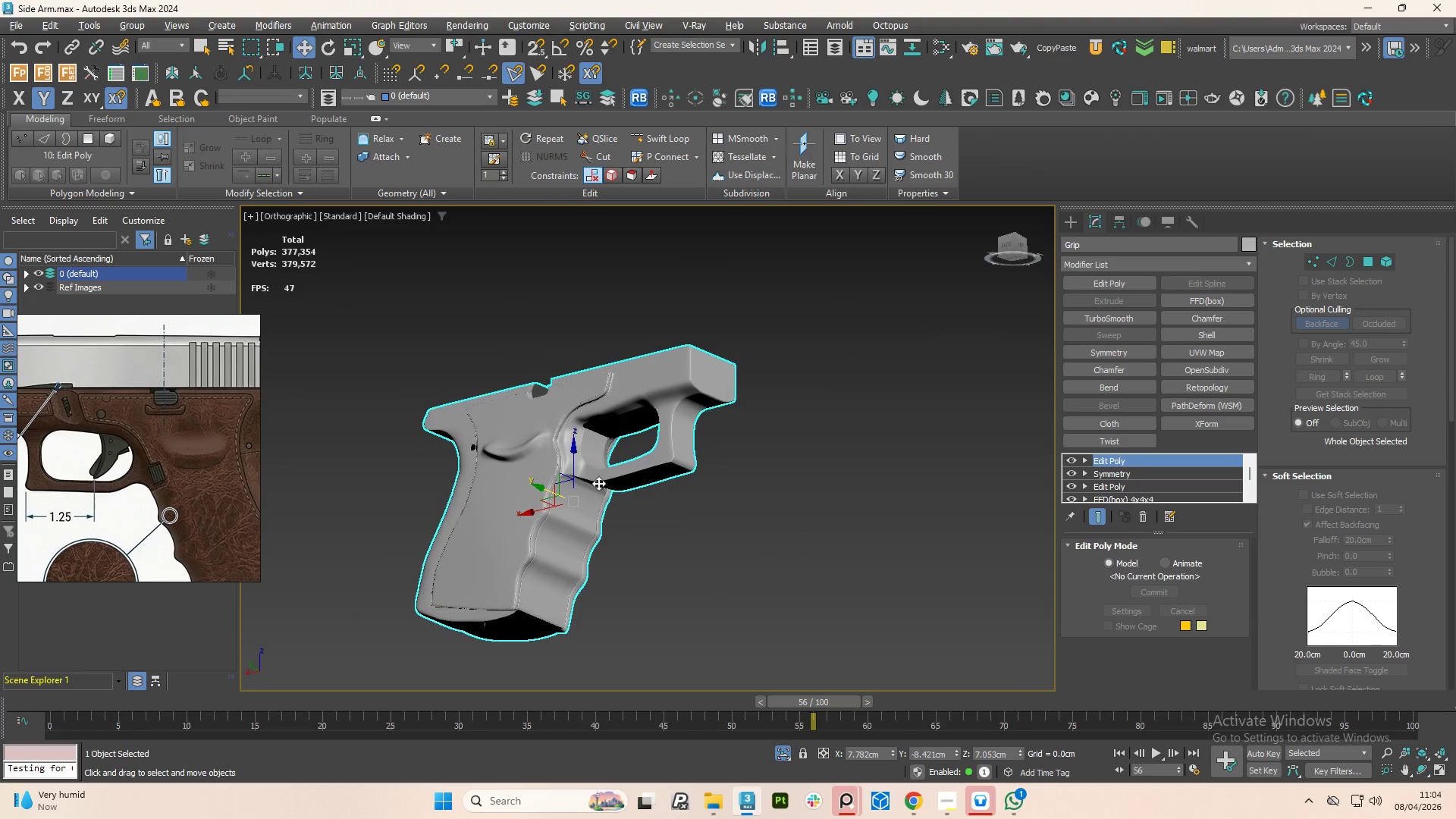 
hold_key(key=AltLeft, duration=1.52)
 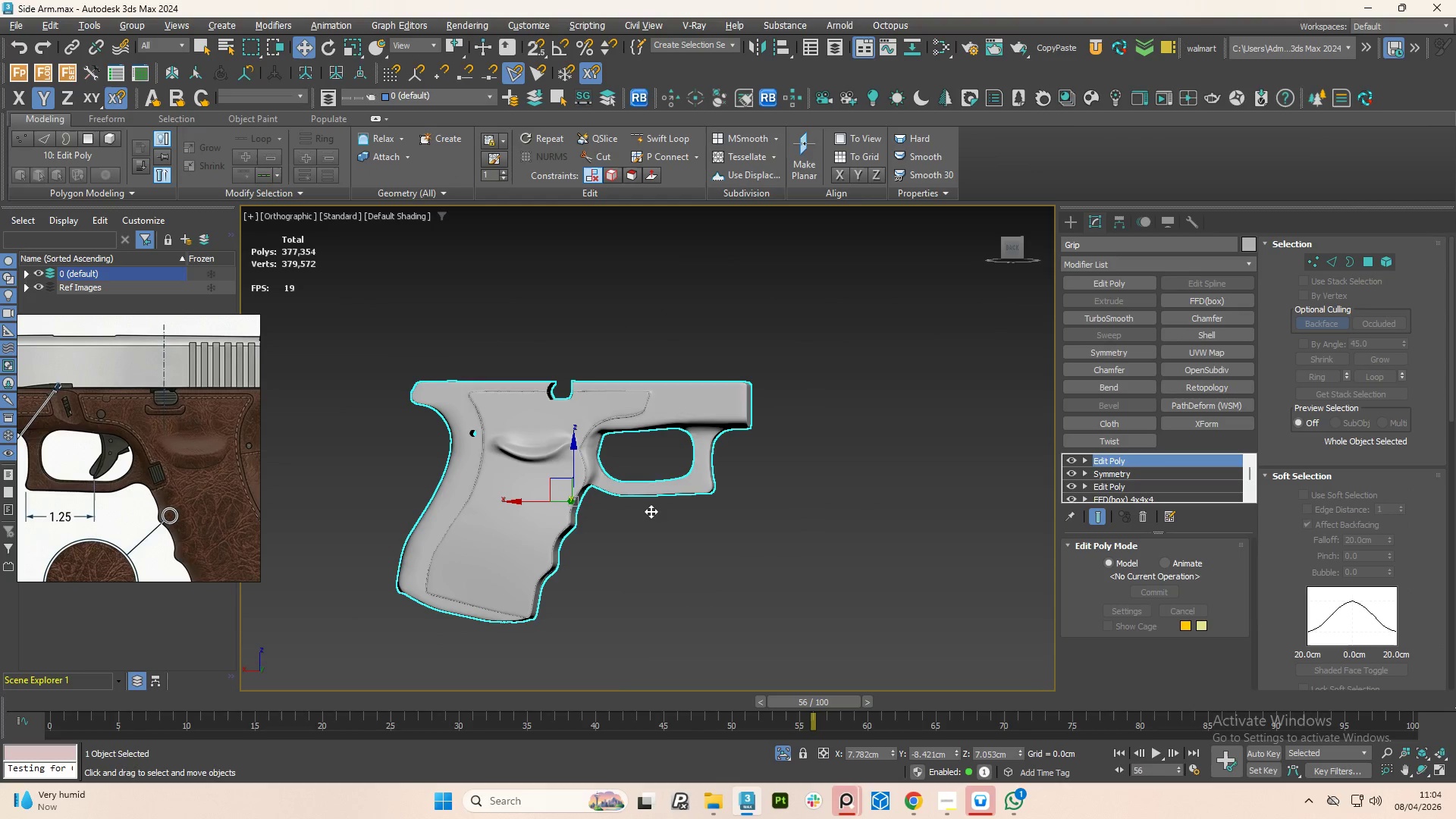 
hold_key(key=AltLeft, duration=1.5)
 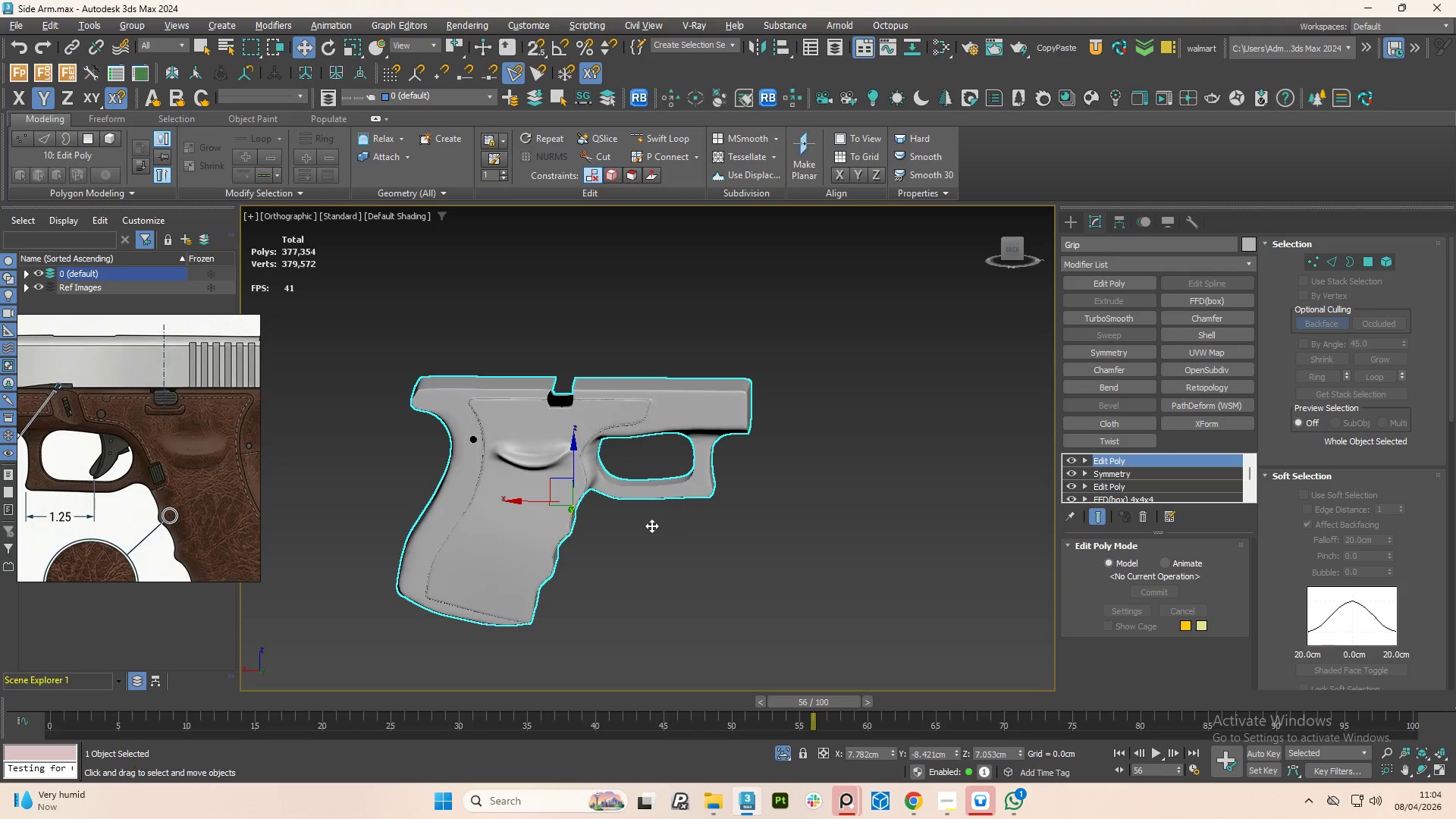 
hold_key(key=AltLeft, duration=1.5)
 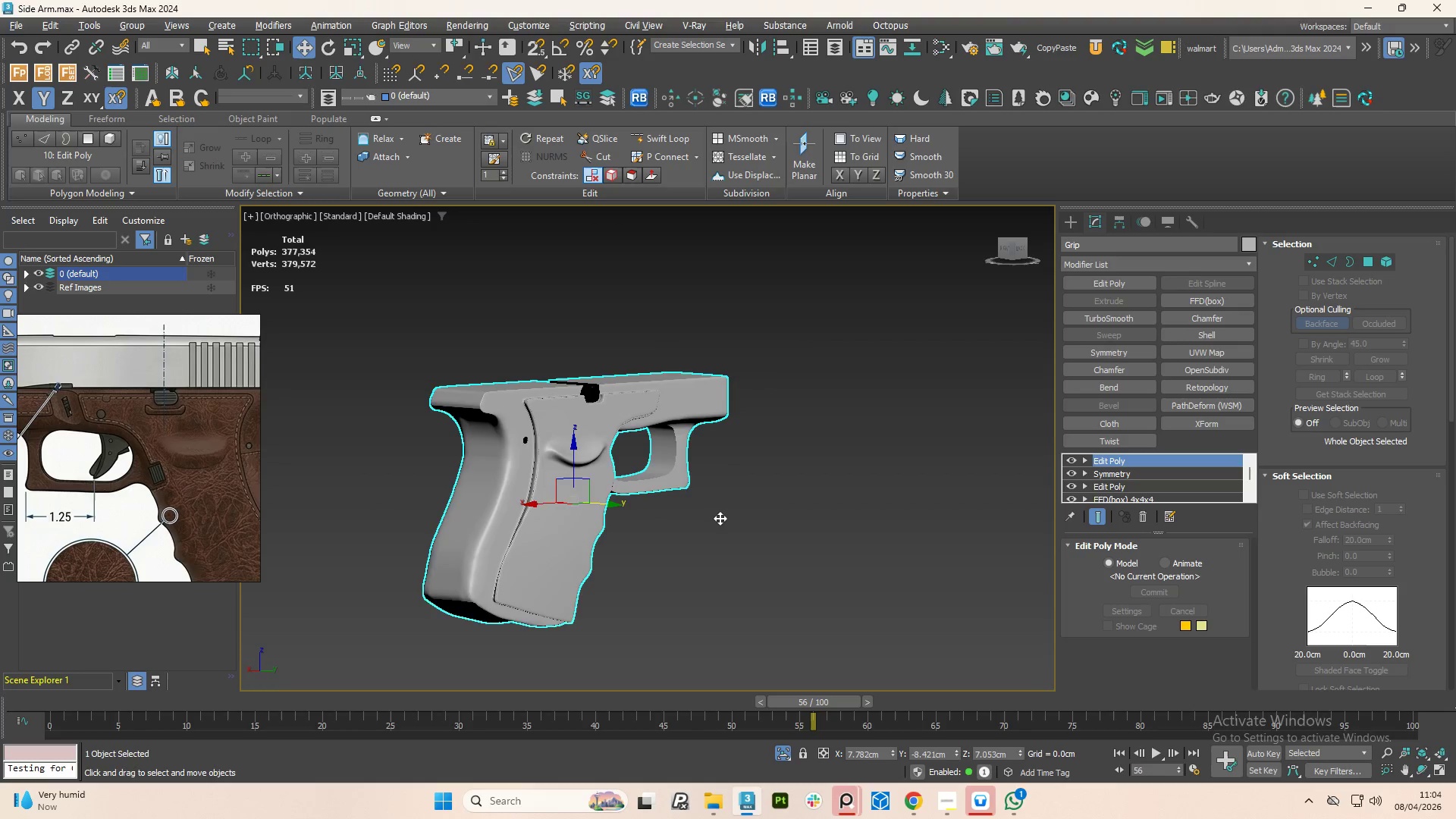 
hold_key(key=AltLeft, duration=1.51)
 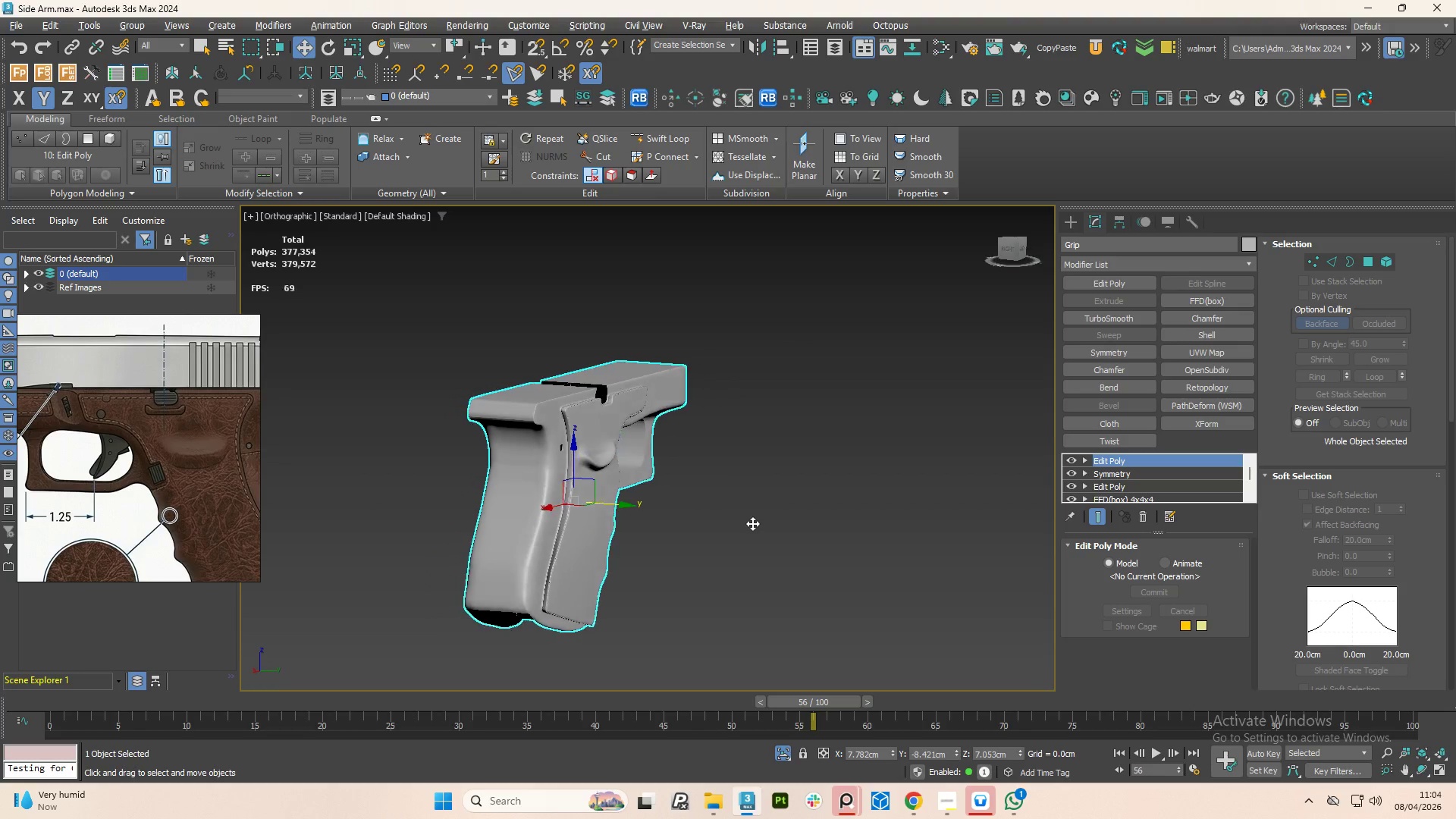 
hold_key(key=AltLeft, duration=1.5)
 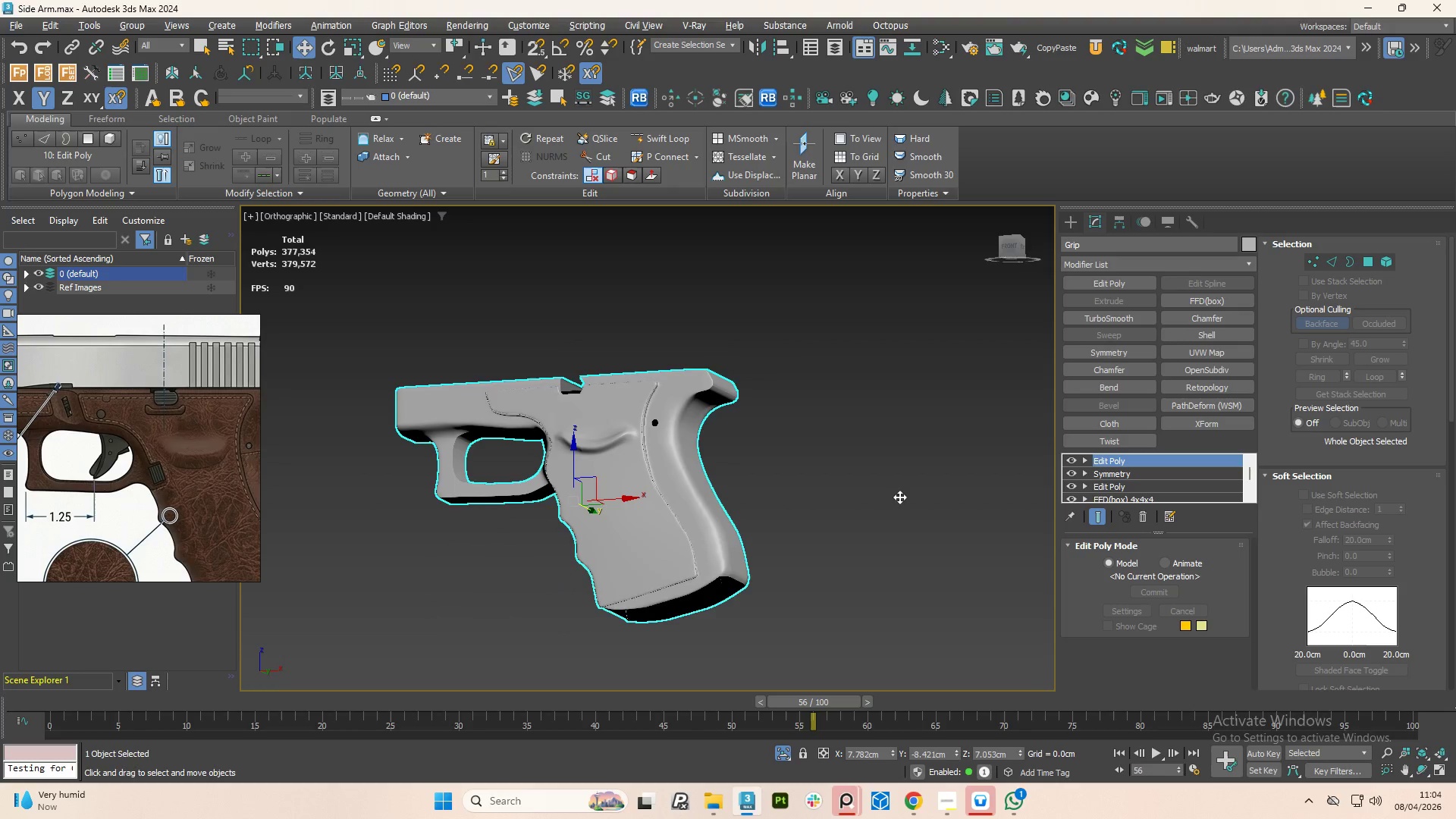 
hold_key(key=AltLeft, duration=1.42)
 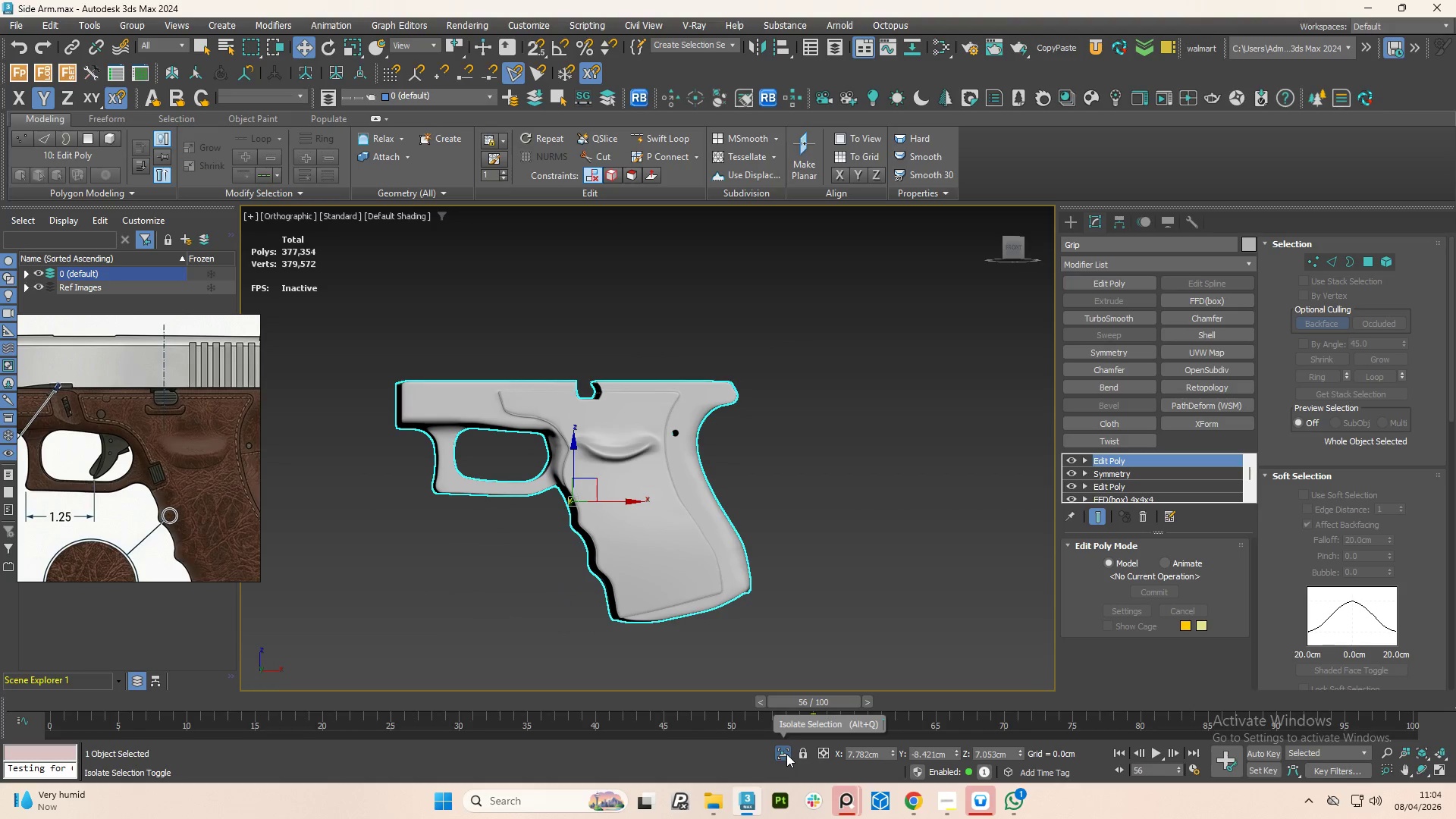 
left_click([786, 754])
 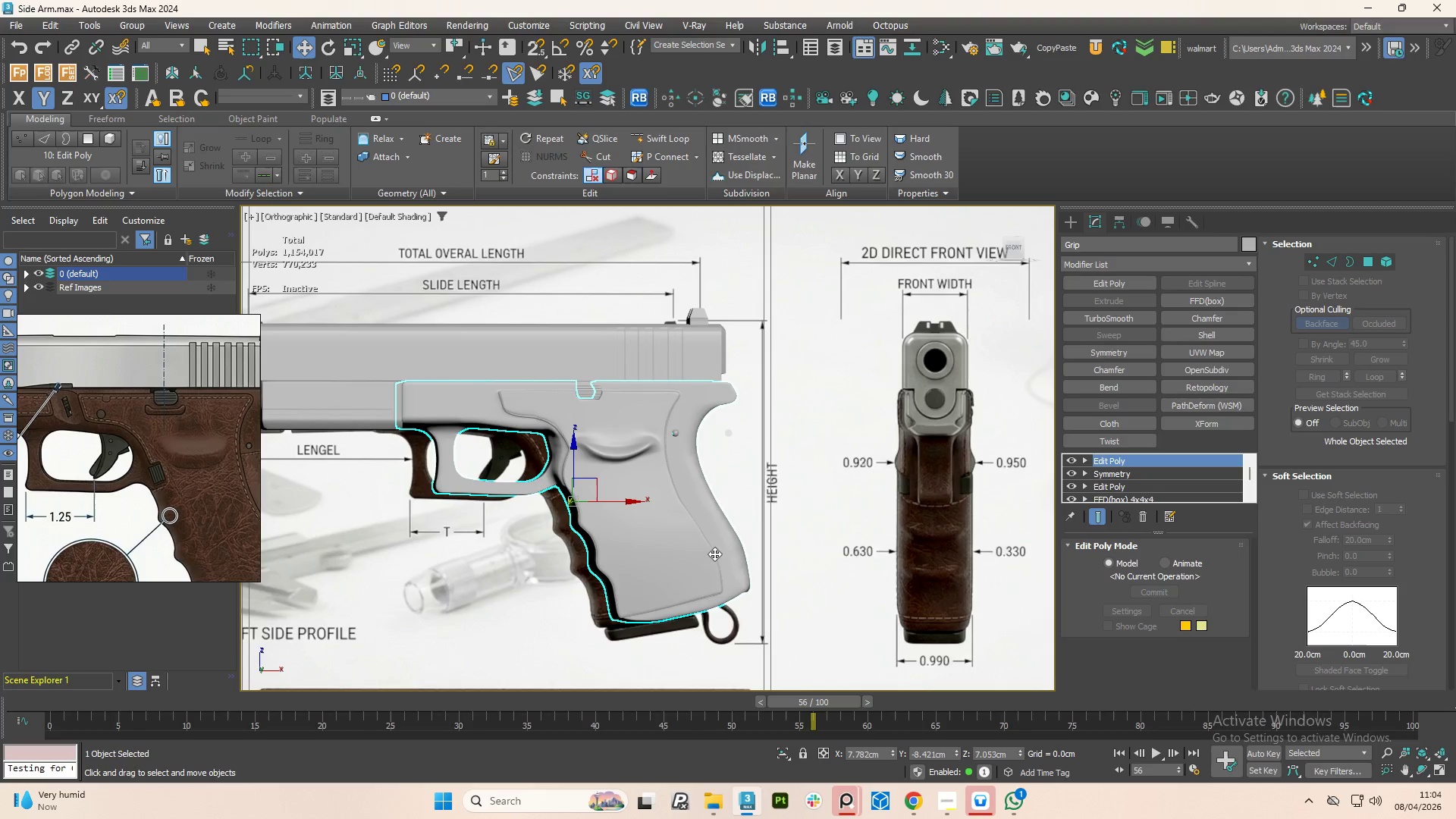 
hold_key(key=AltLeft, duration=1.5)
 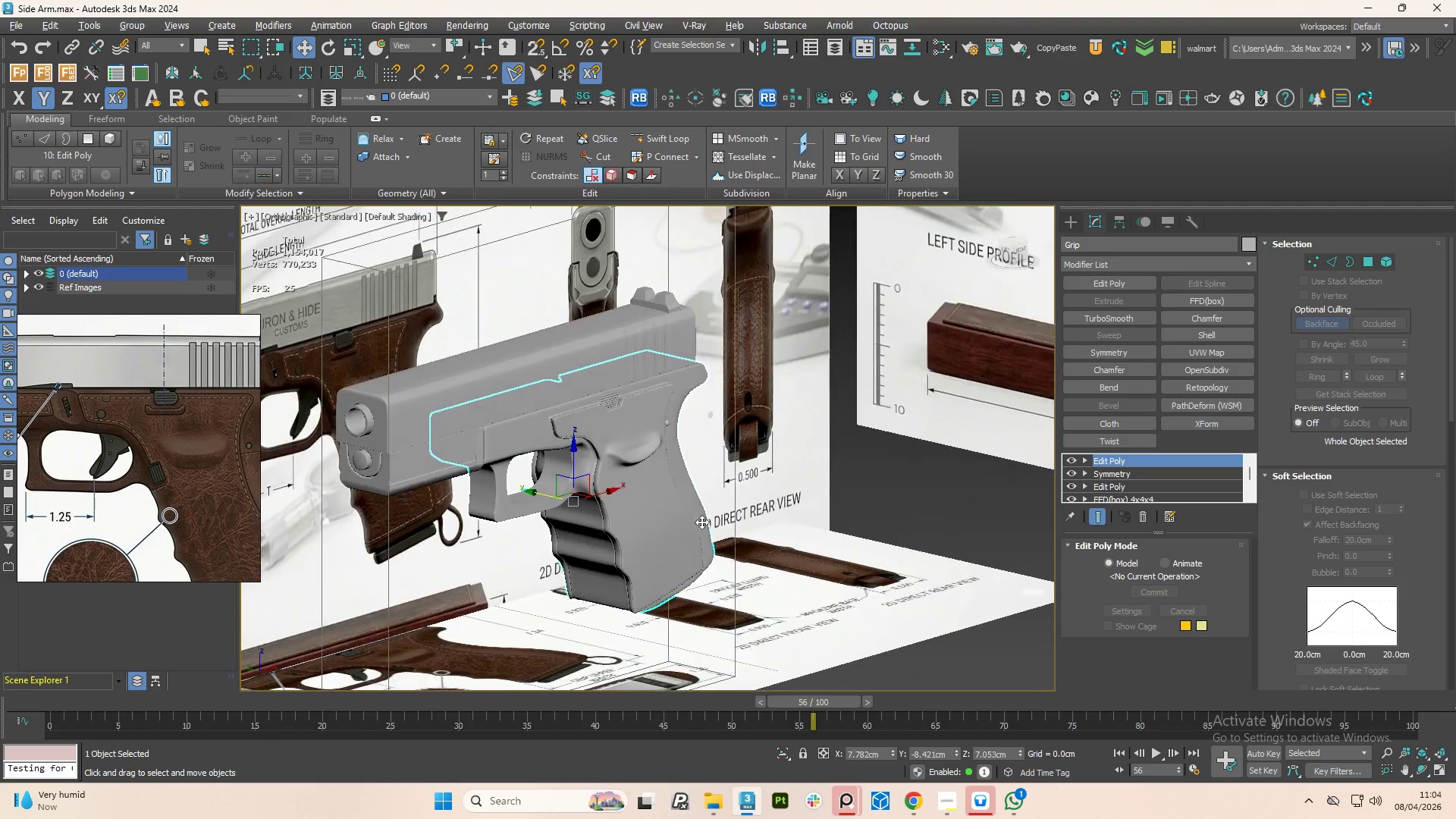 
hold_key(key=AltLeft, duration=1.5)
 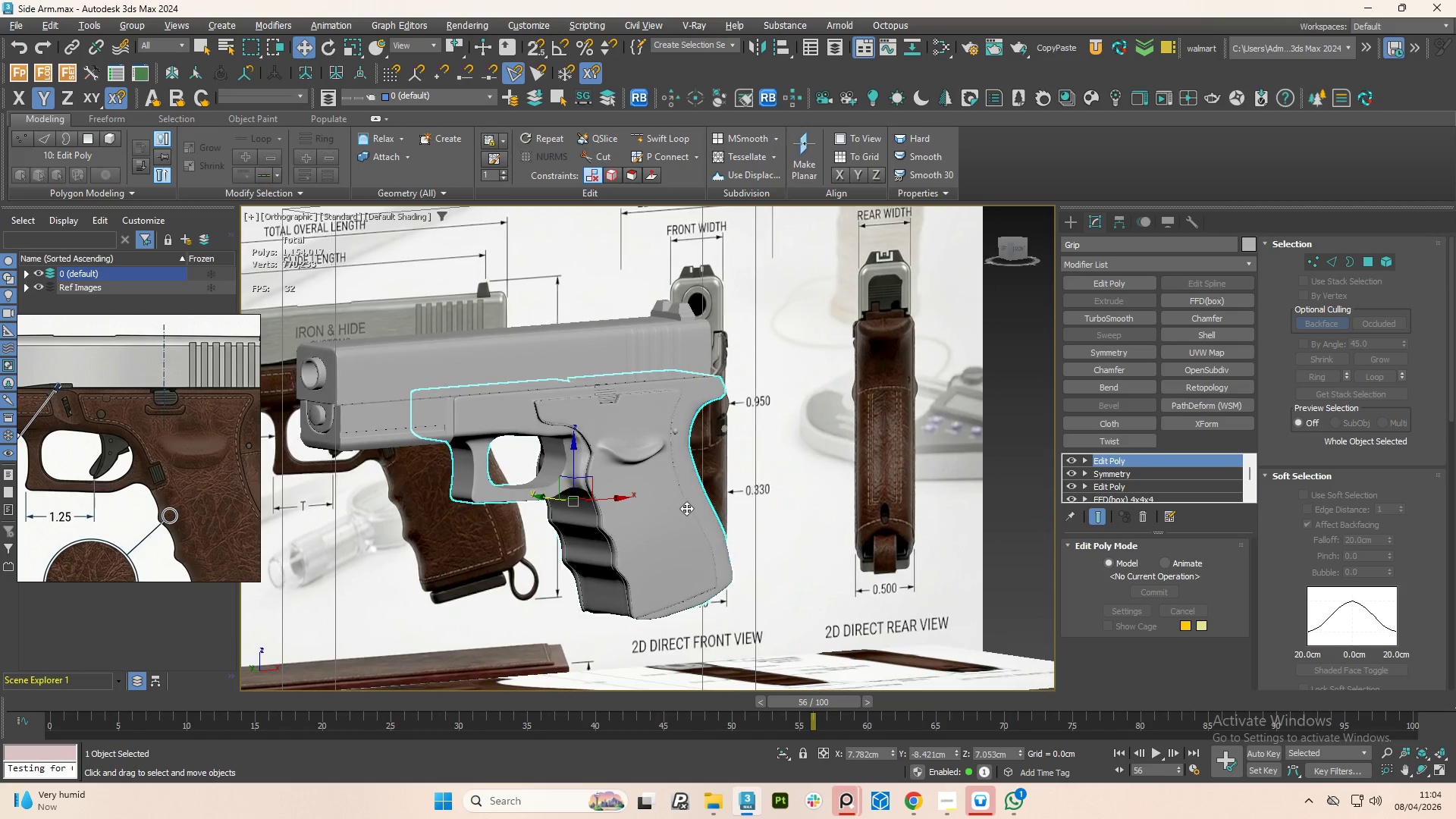 
hold_key(key=AltLeft, duration=1.5)
 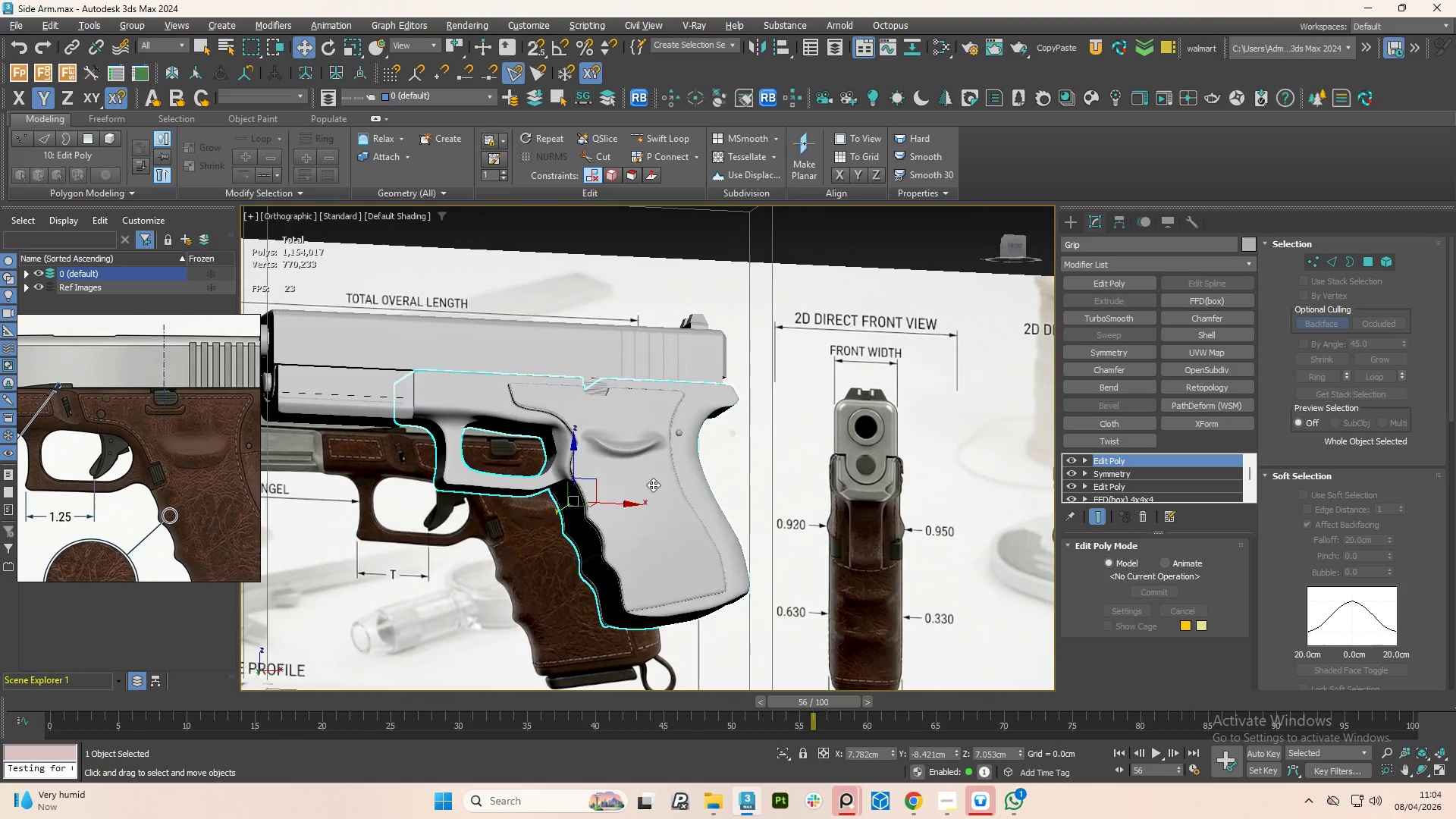 
hold_key(key=AltLeft, duration=1.5)
 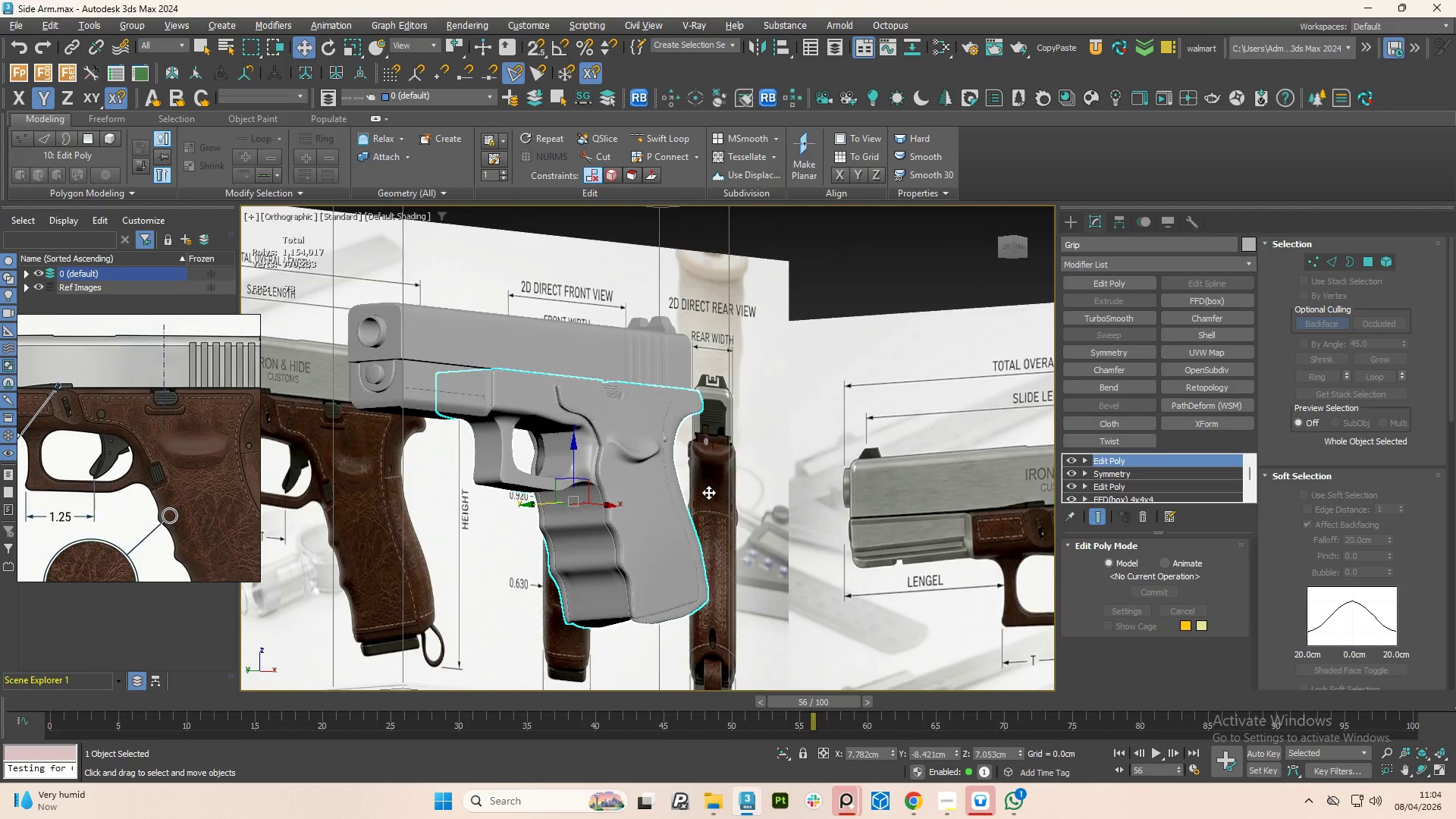 
hold_key(key=AltLeft, duration=1.5)
 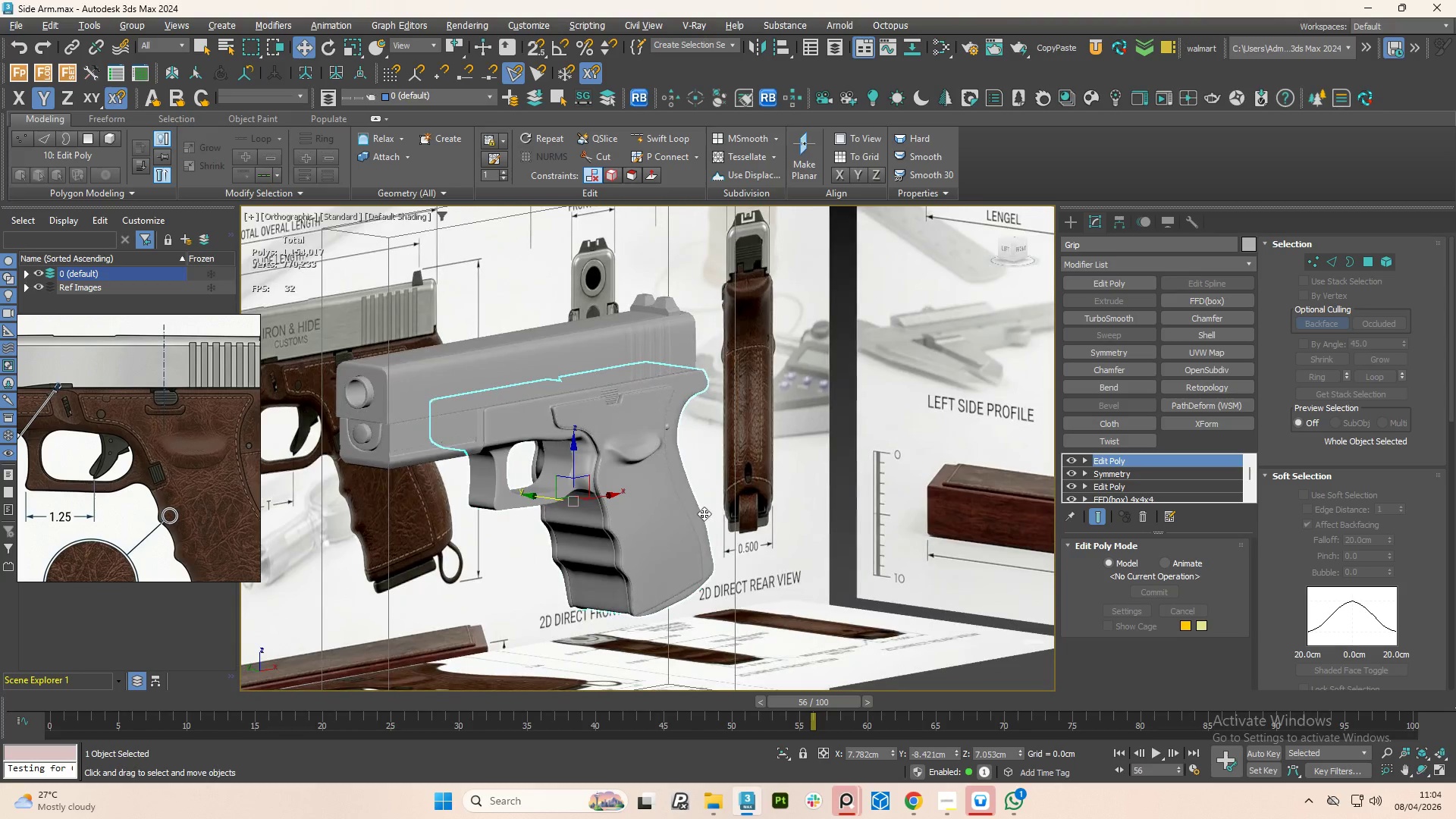 
key(Alt+AltLeft)
 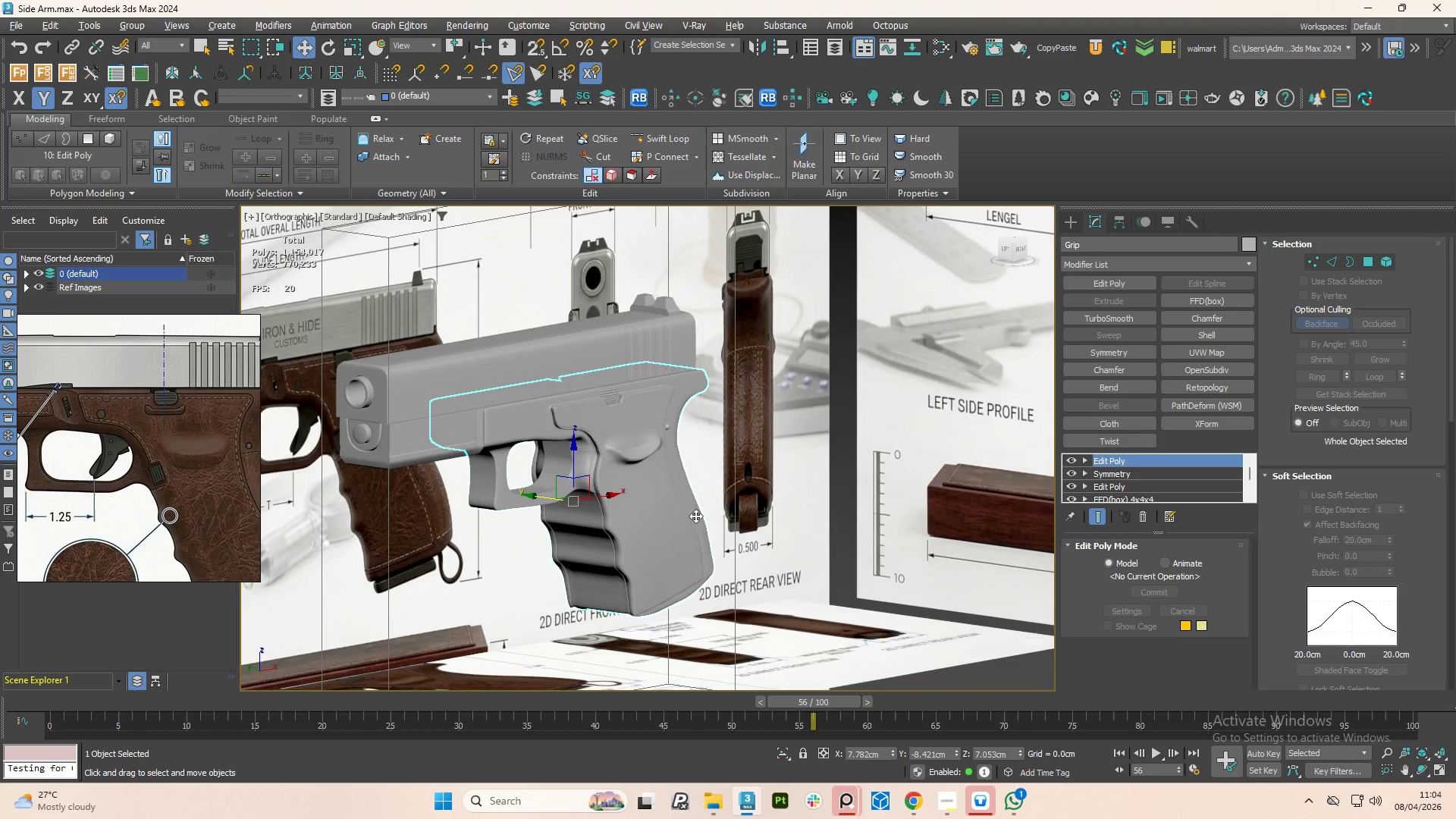 
key(Alt+AltLeft)
 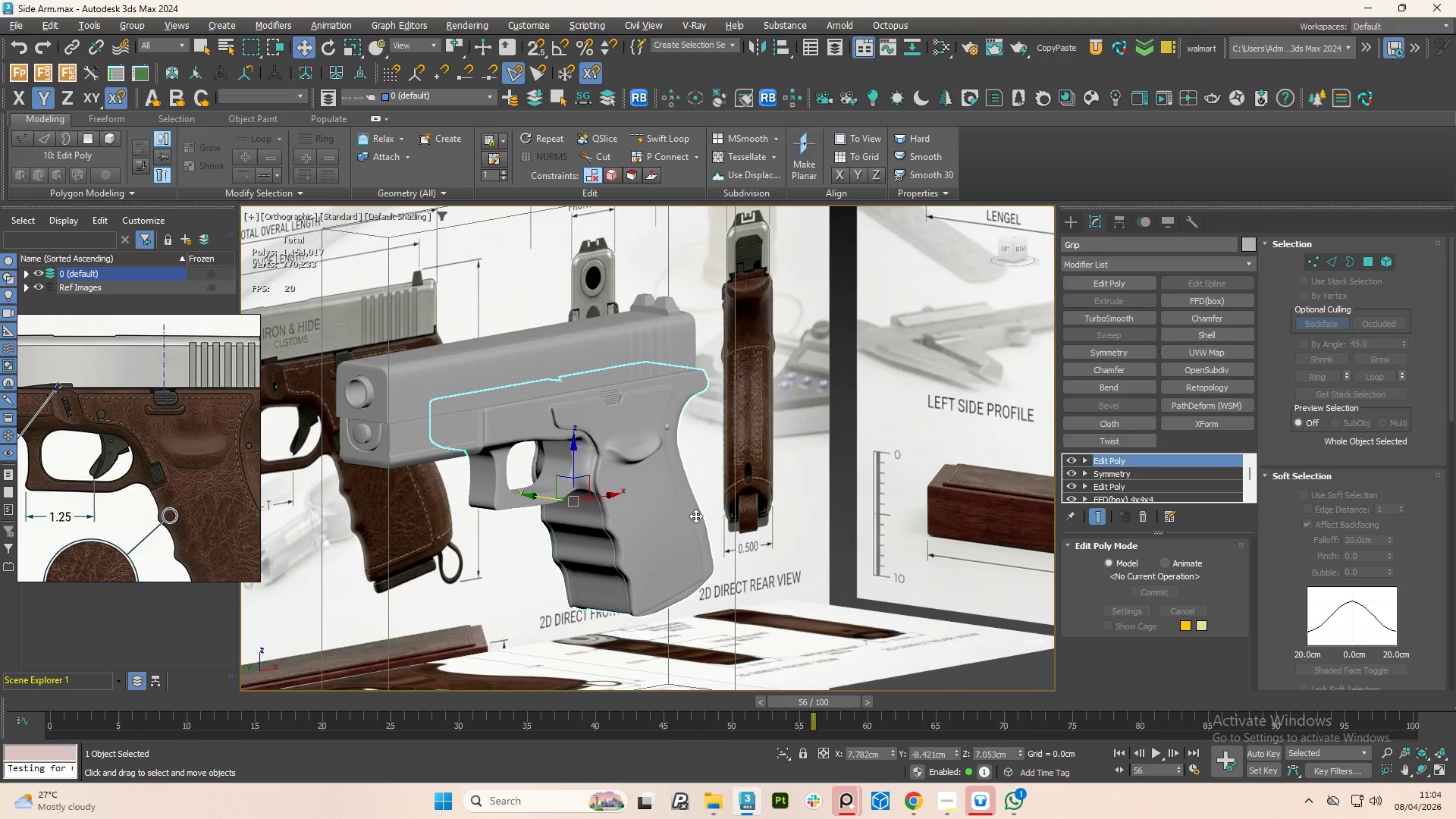 
key(Alt+AltLeft)
 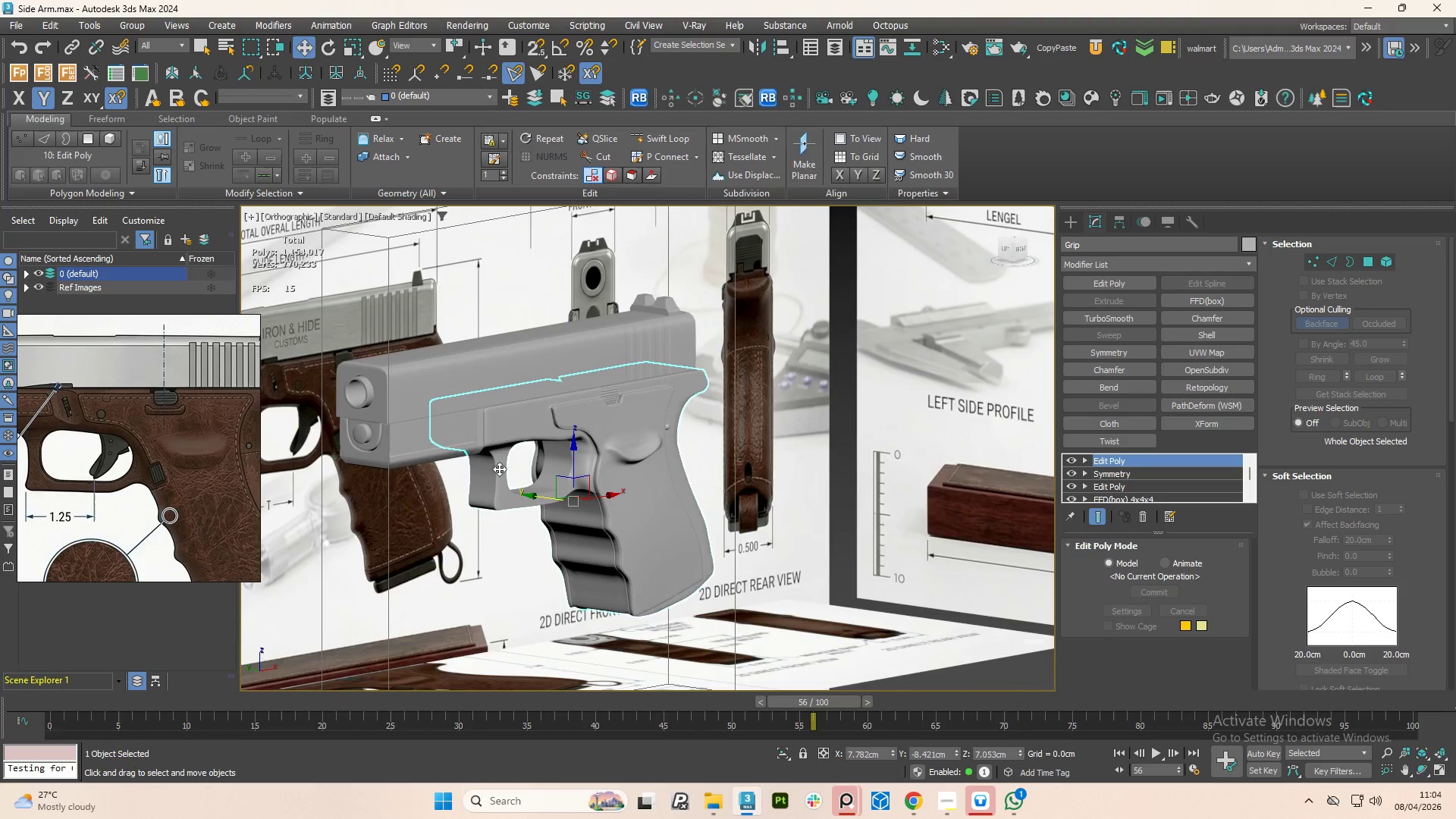 
scroll: coordinate [498, 468], scroll_direction: up, amount: 4.0
 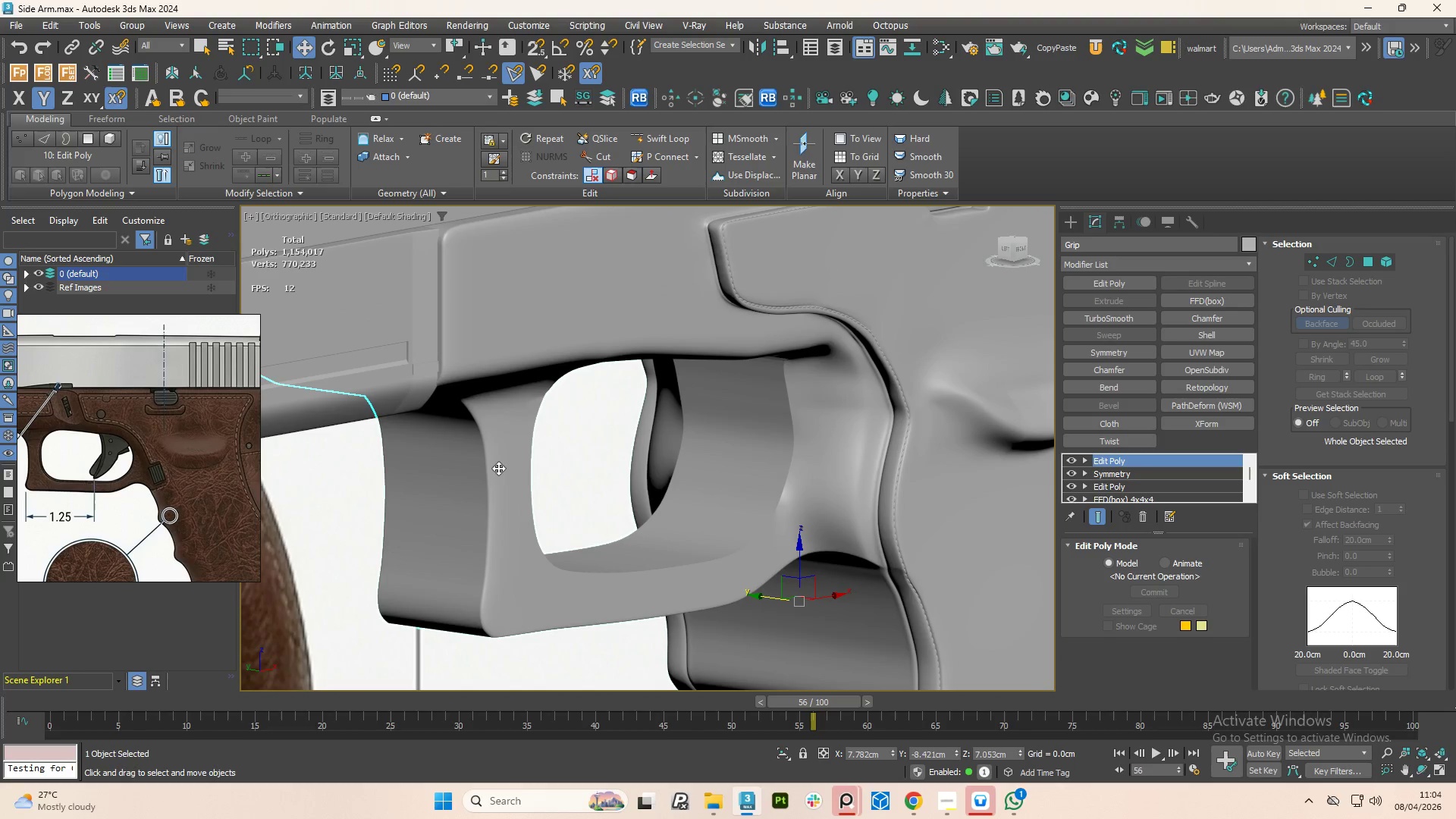 
hold_key(key=AltLeft, duration=1.5)
 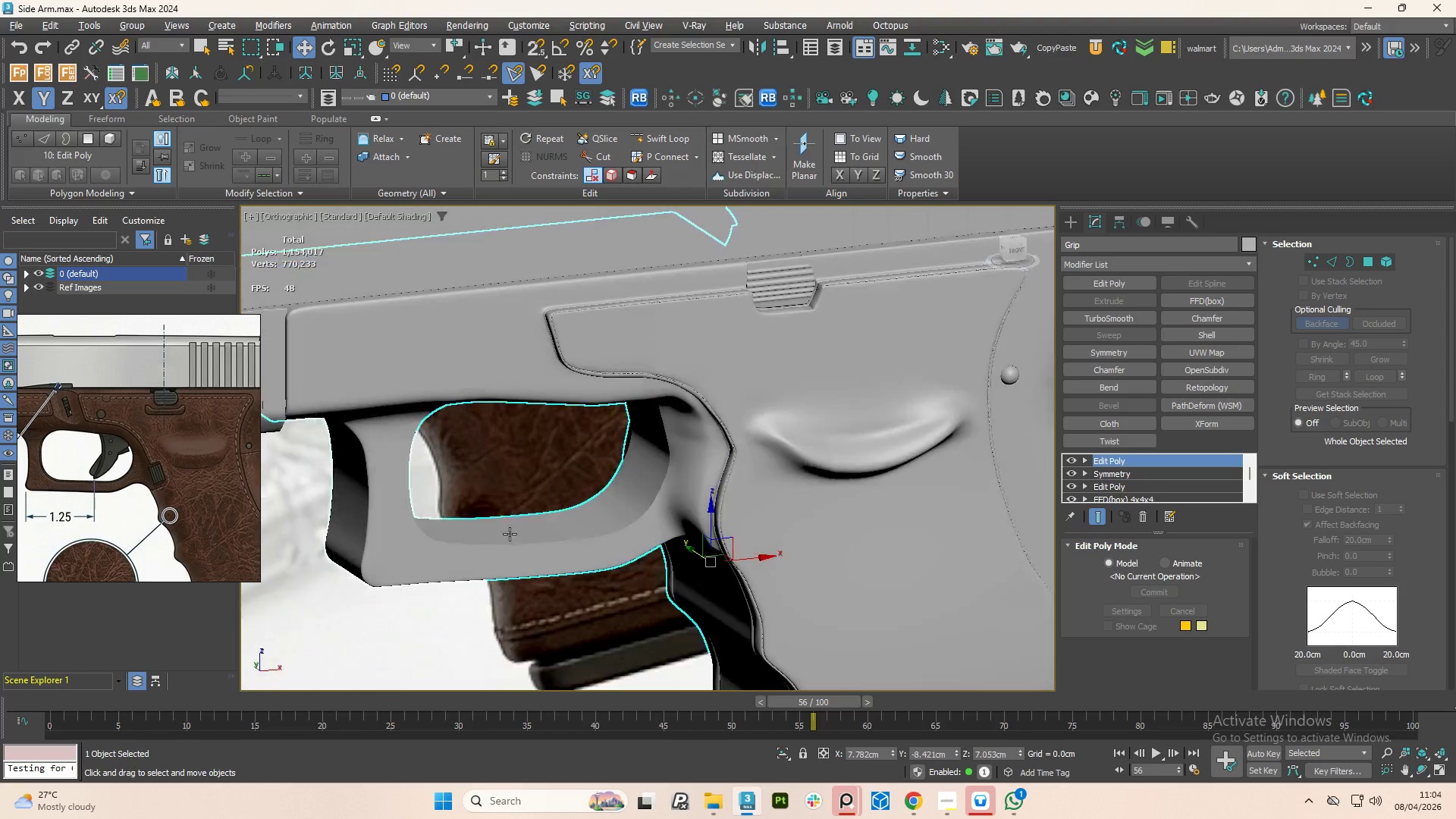 
scroll: coordinate [497, 468], scroll_direction: down, amount: 1.0
 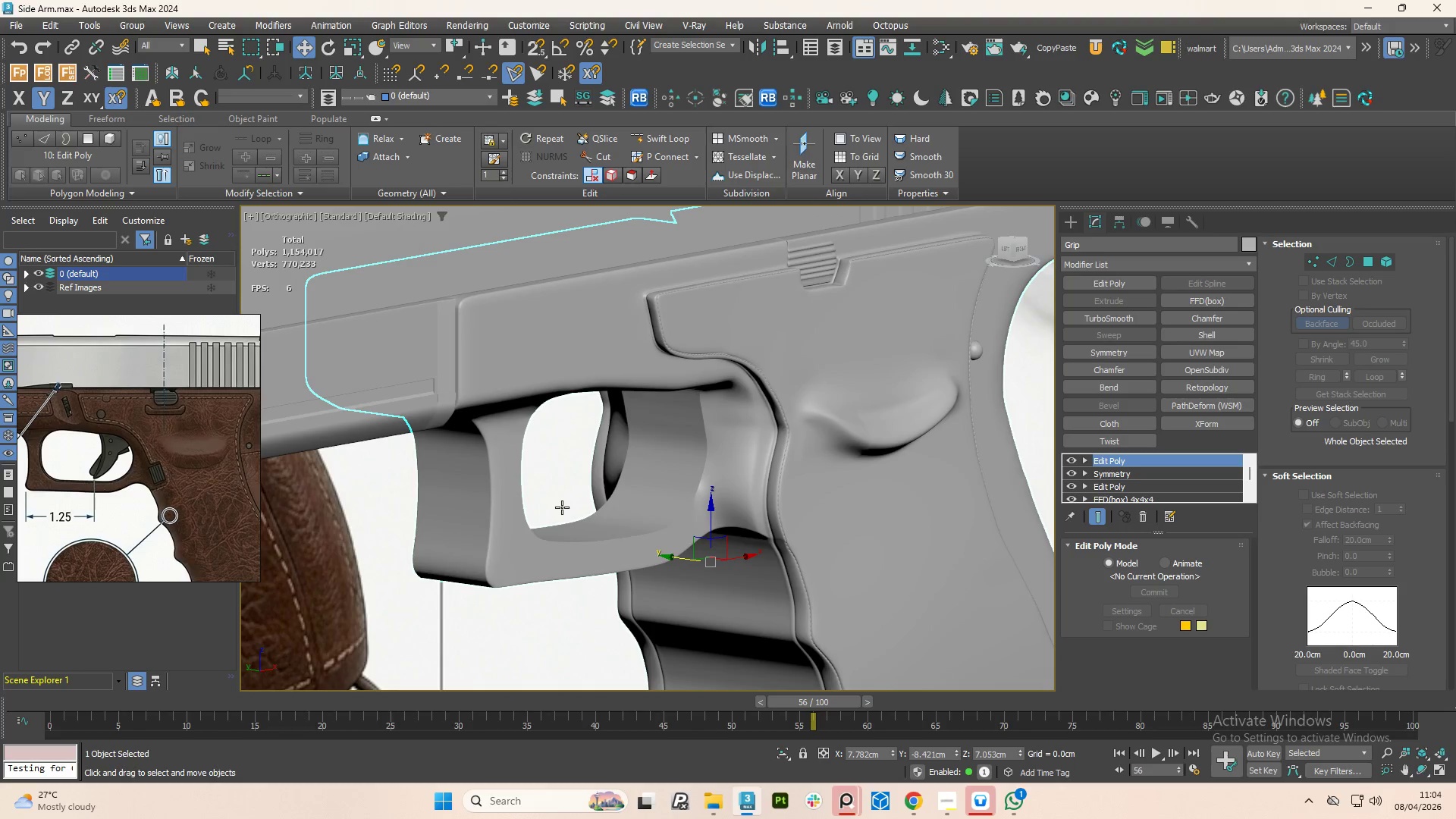 
key(Alt+AltLeft)
 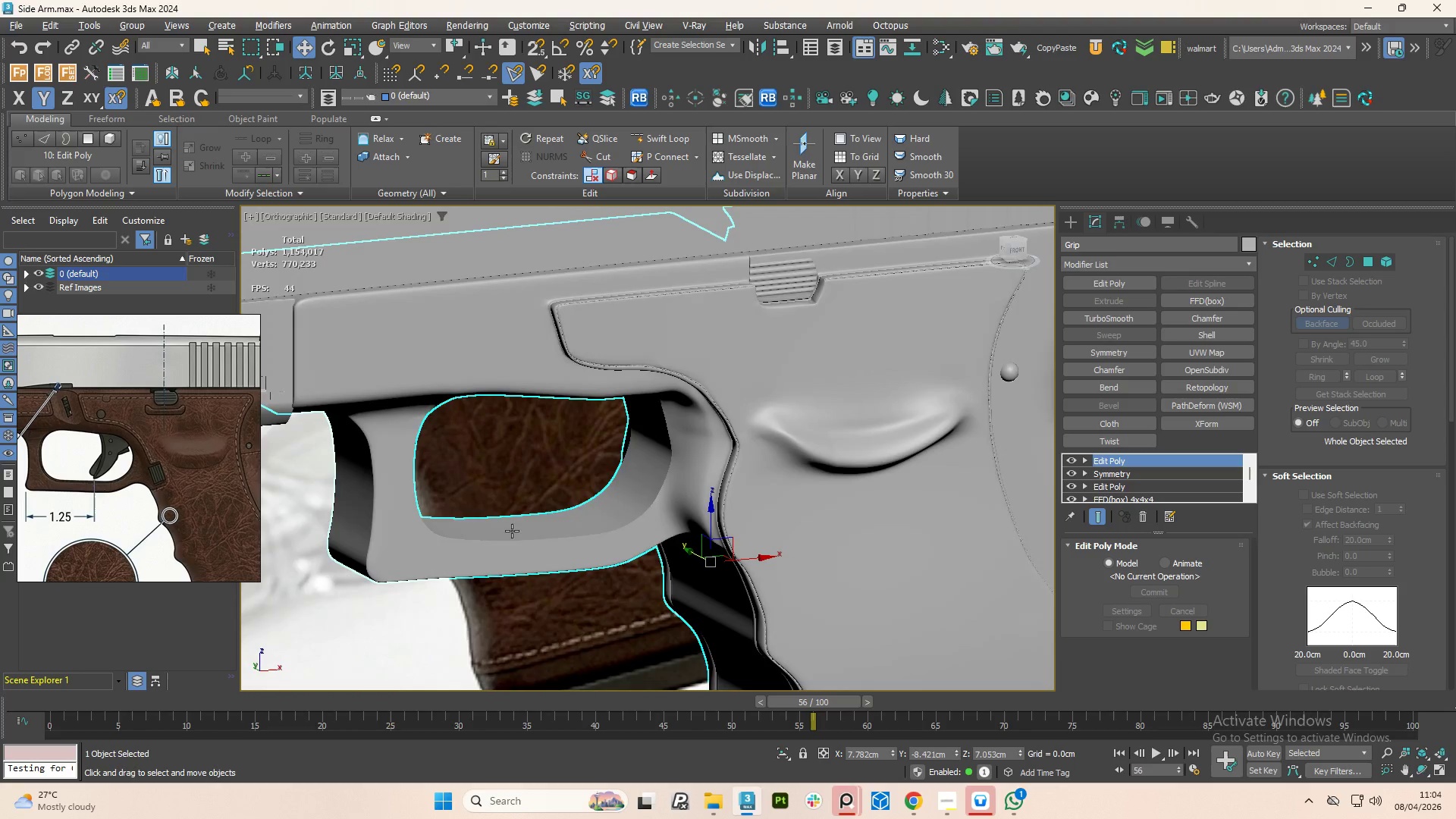 
key(Alt+AltLeft)
 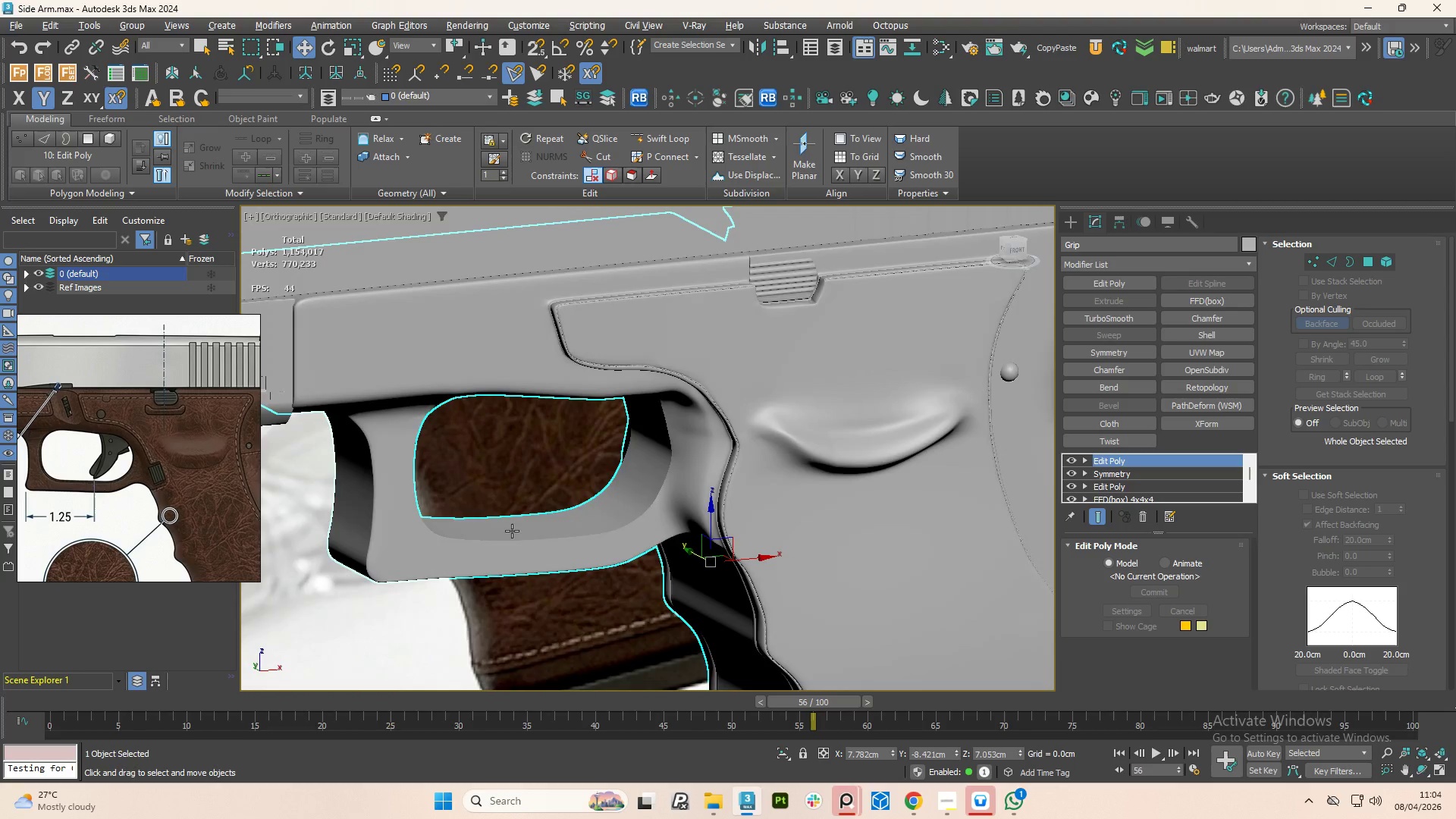 
key(Alt+AltLeft)
 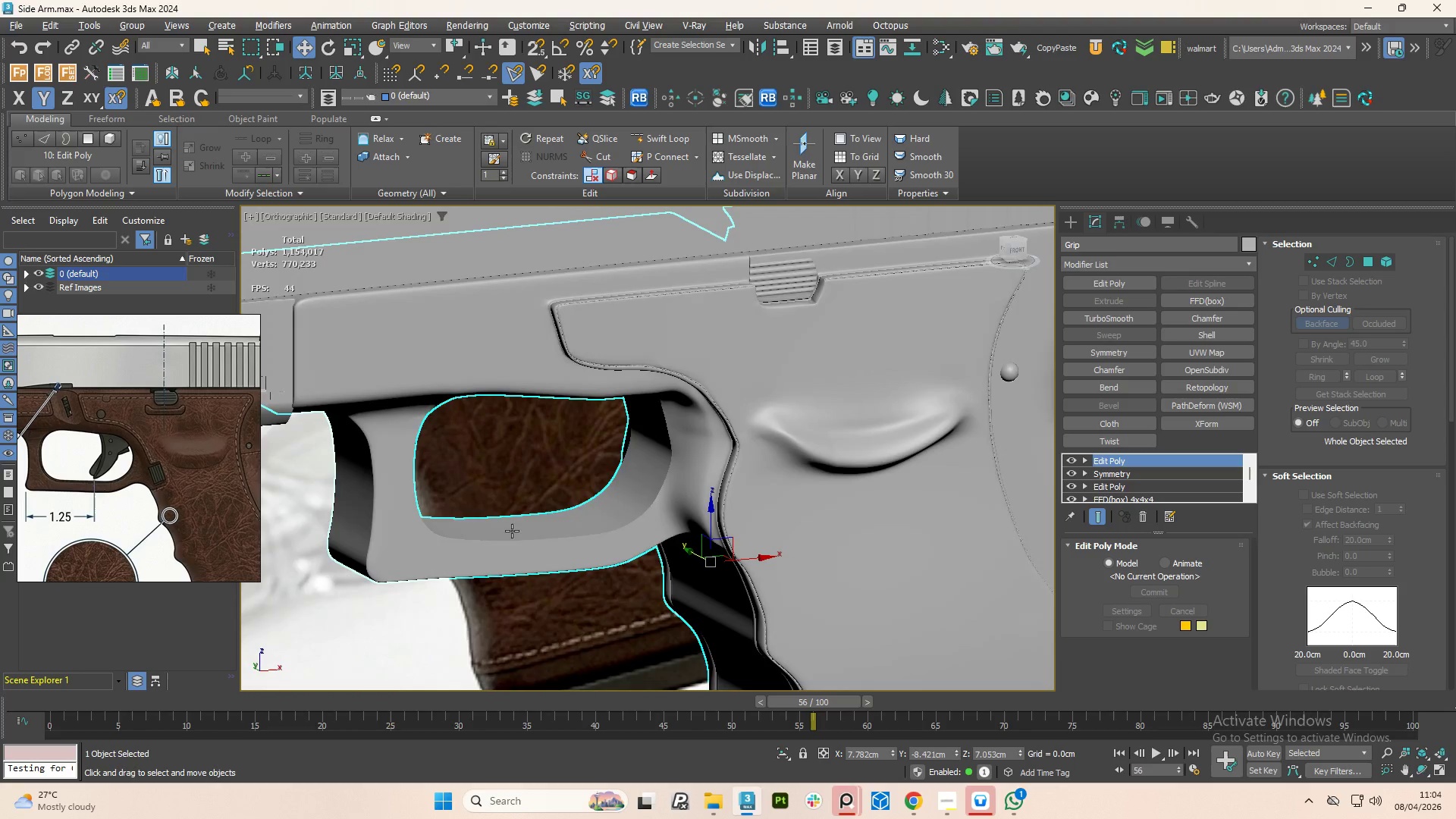 
key(Alt+AltLeft)
 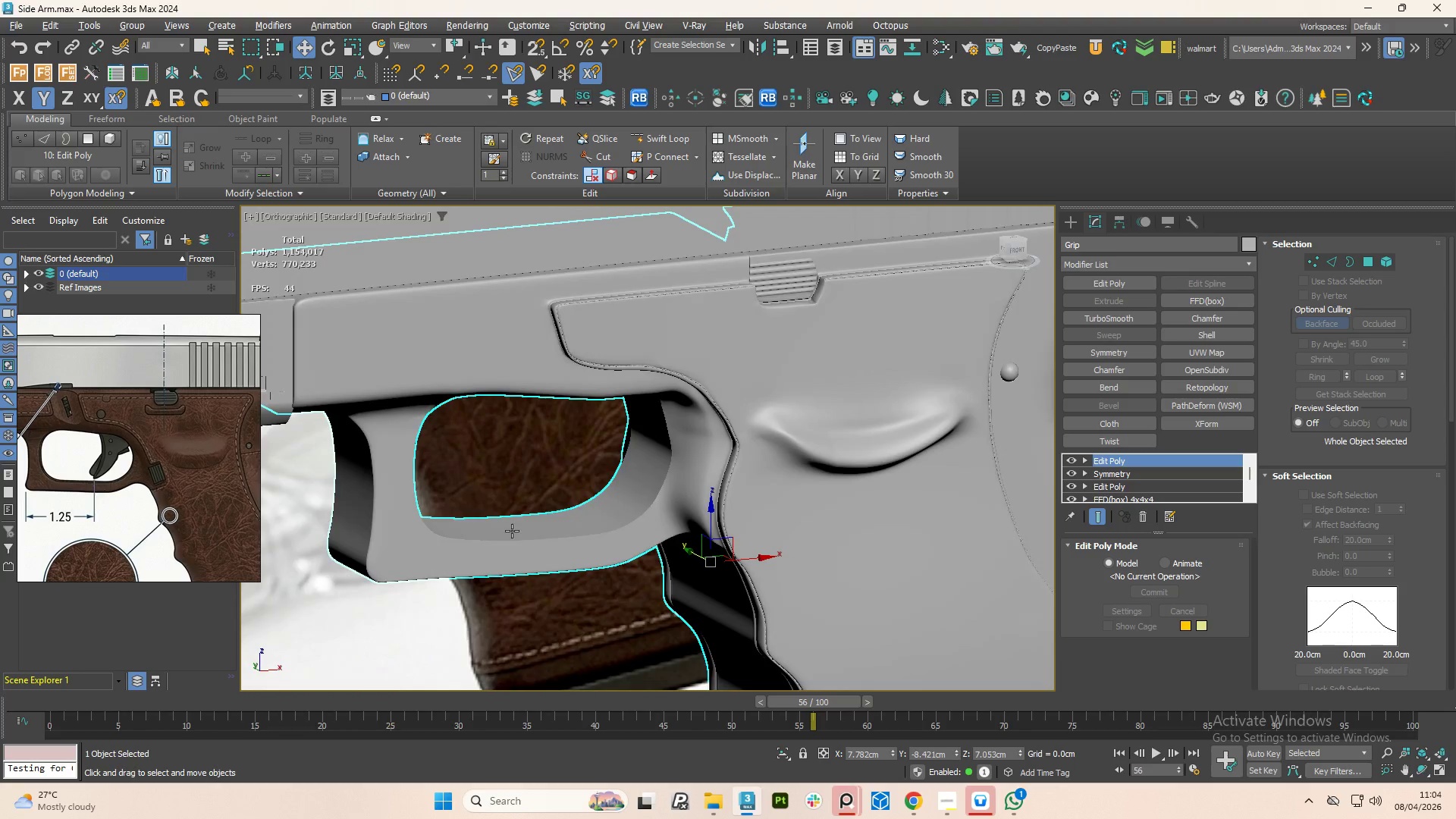 
key(Alt+AltLeft)
 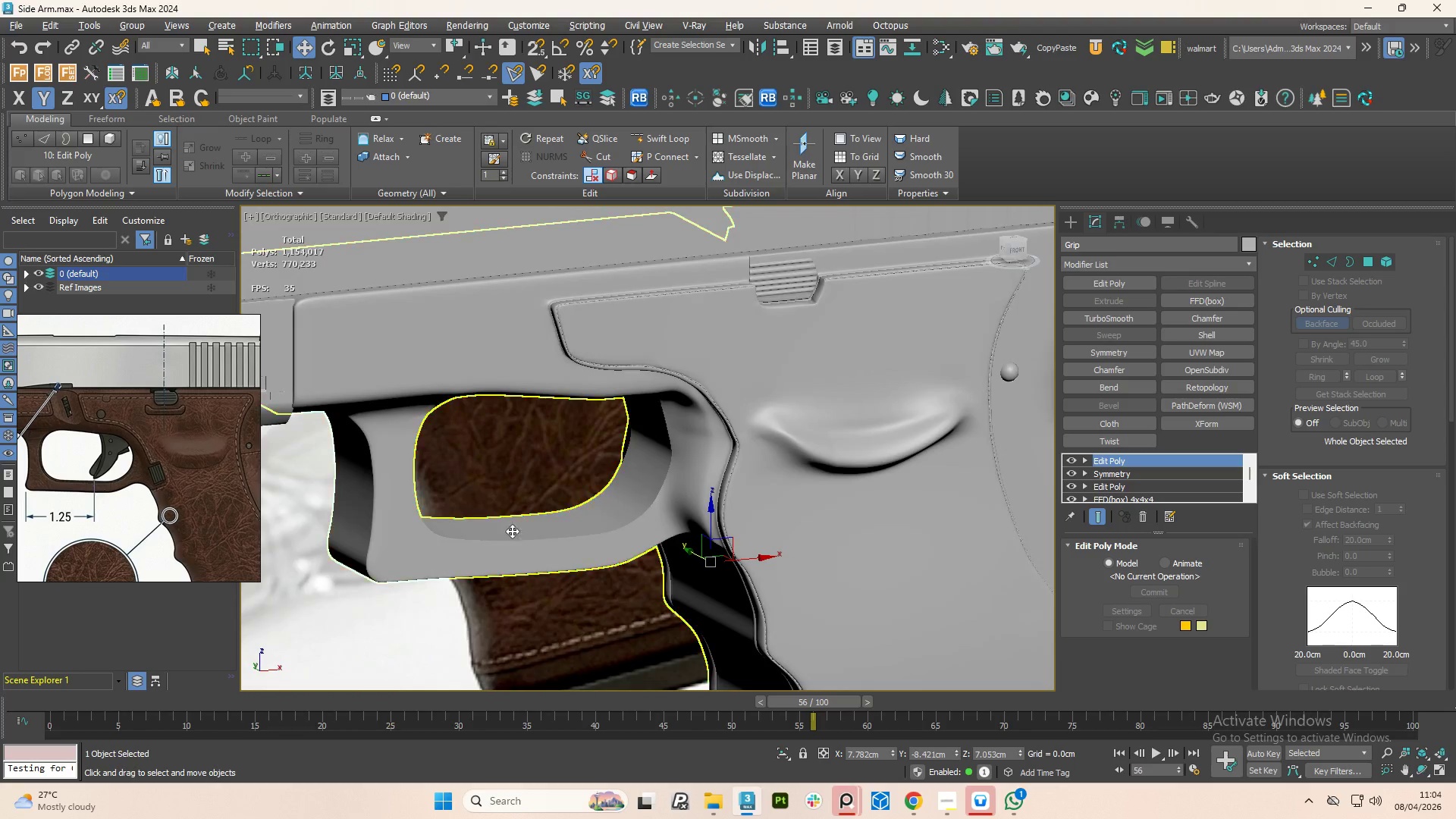 
key(Alt+AltLeft)
 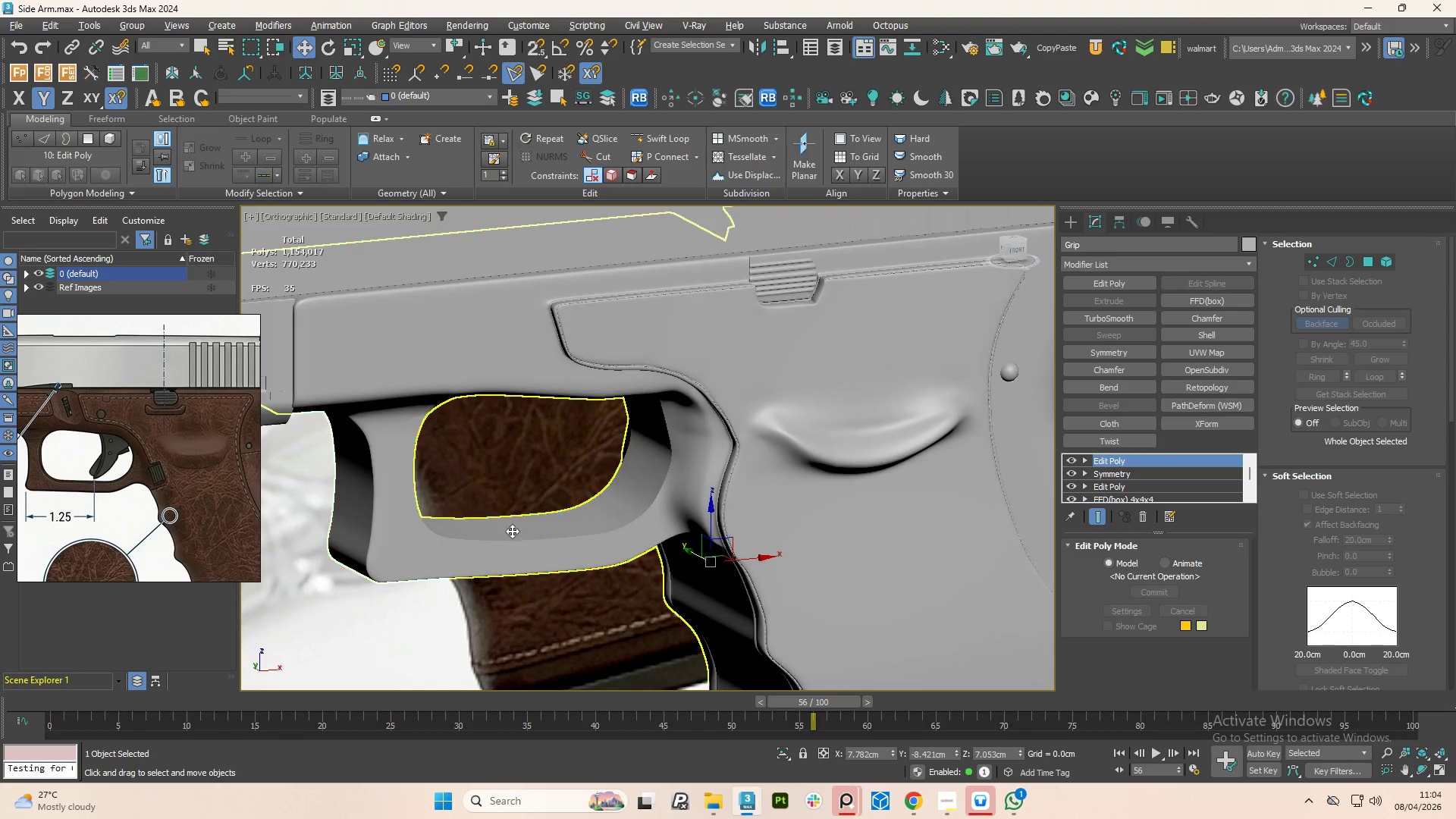 
key(Alt+AltLeft)
 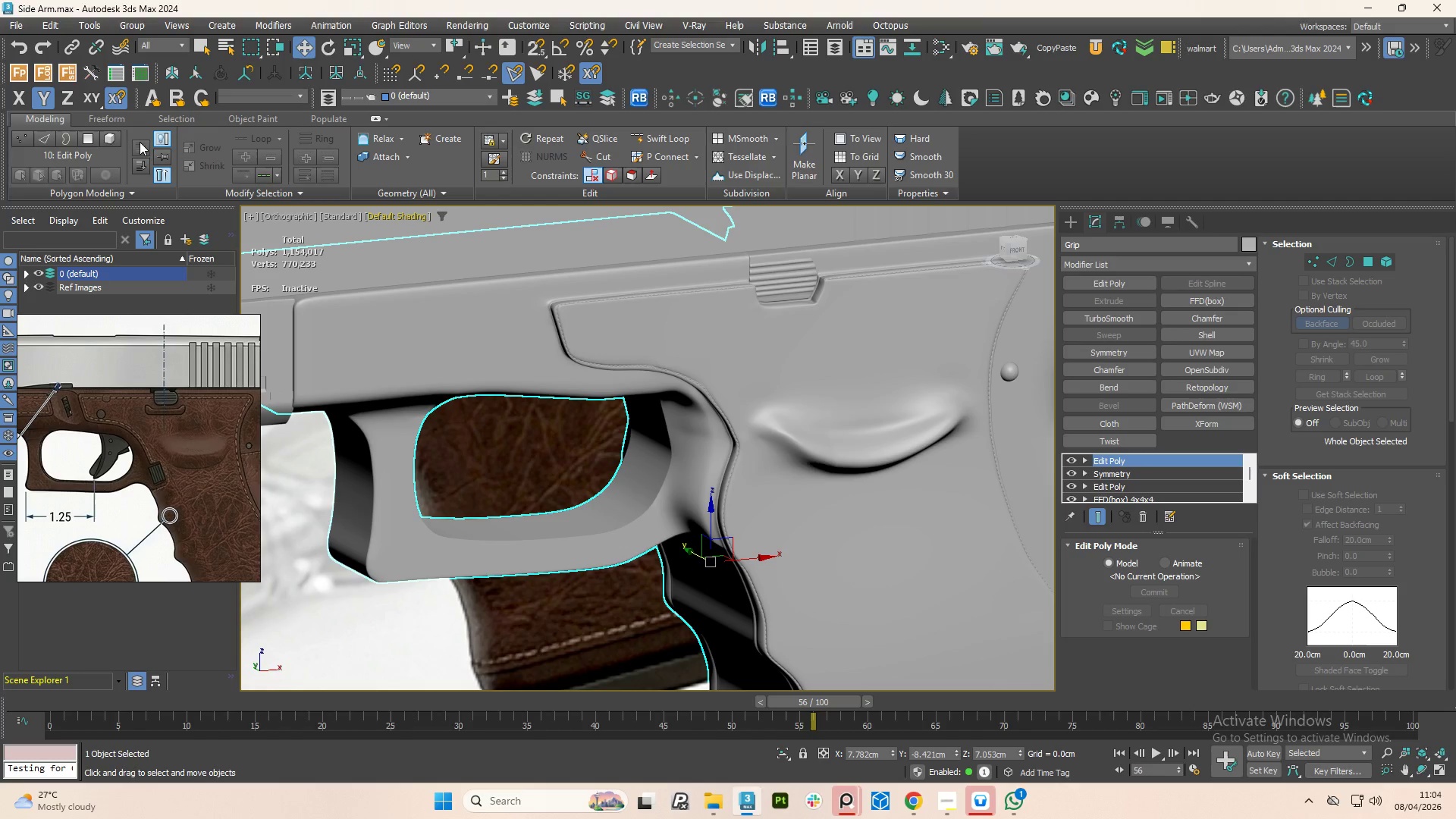 
left_click([117, 114])
 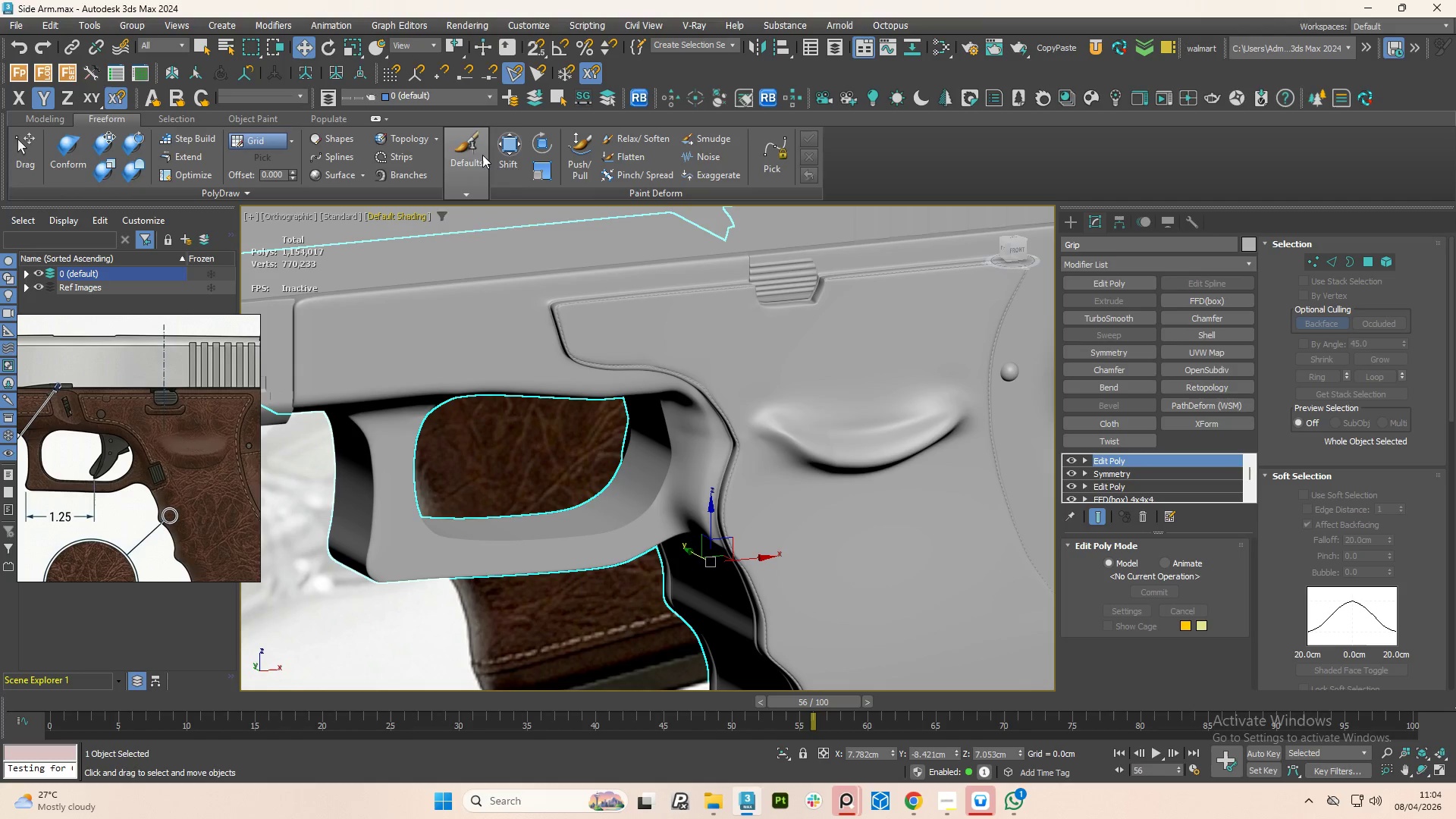 
left_click([503, 148])
 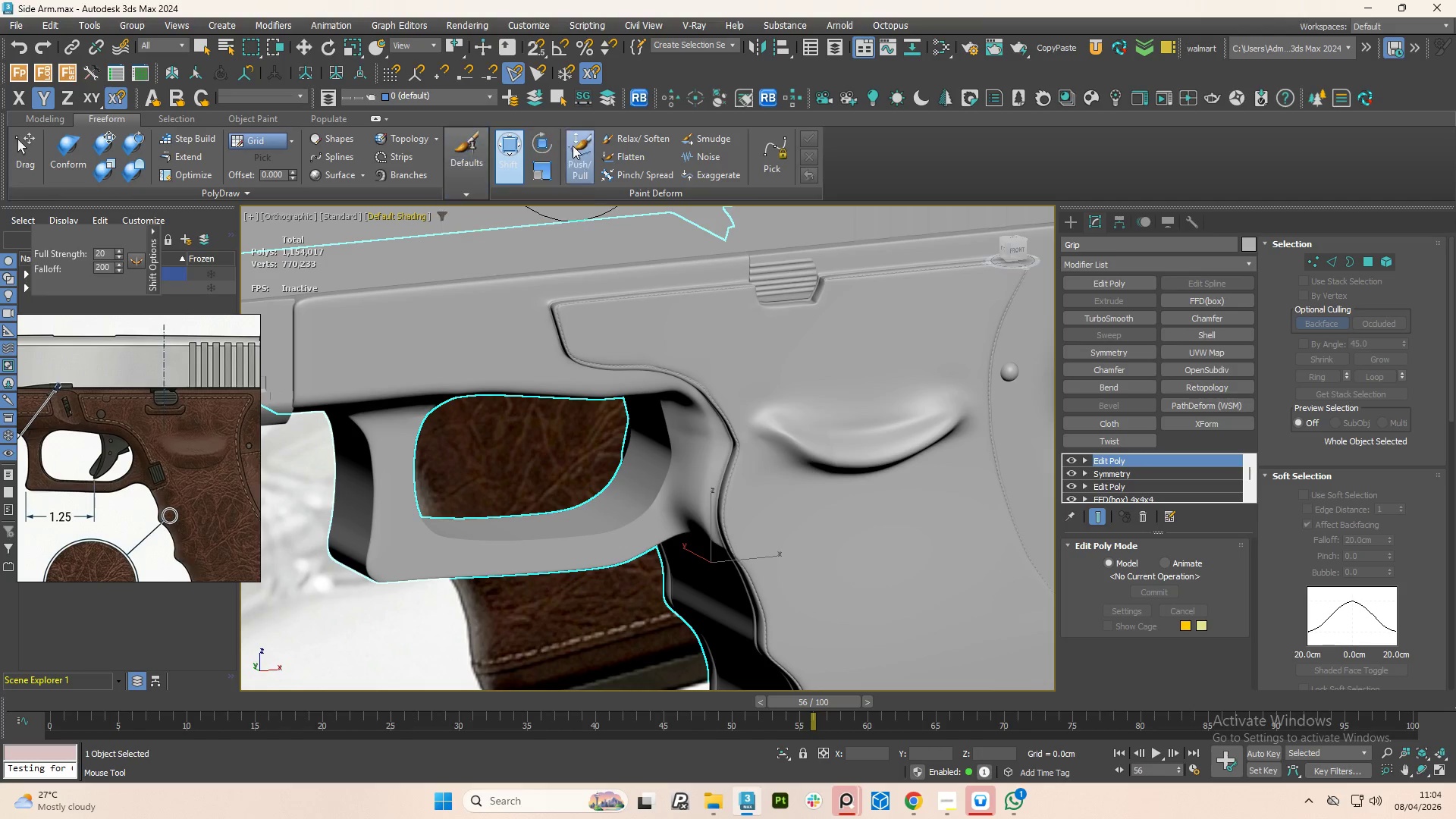 
left_click([617, 143])
 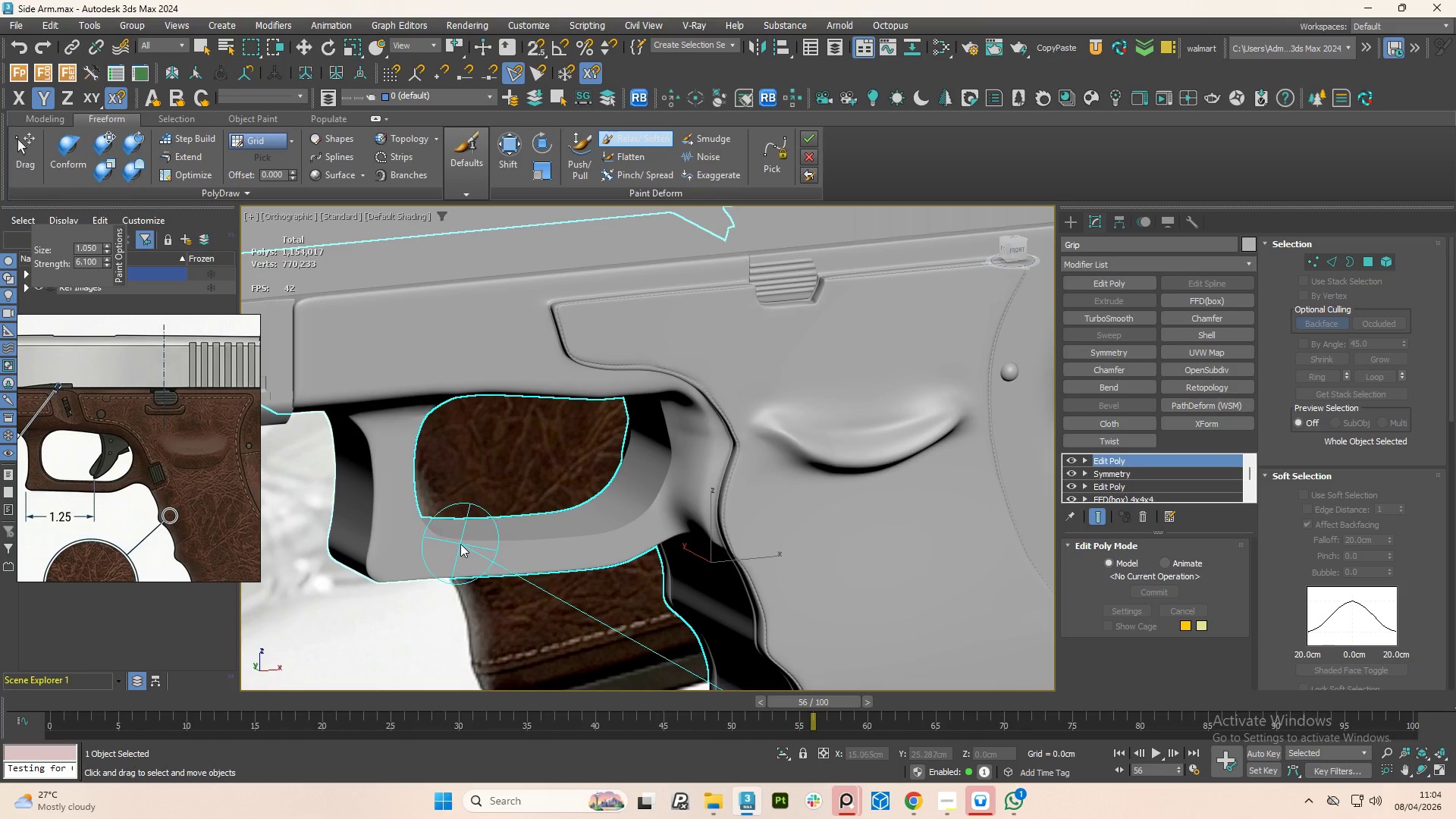 
left_click_drag(start_coordinate=[455, 537], to_coordinate=[643, 475])
 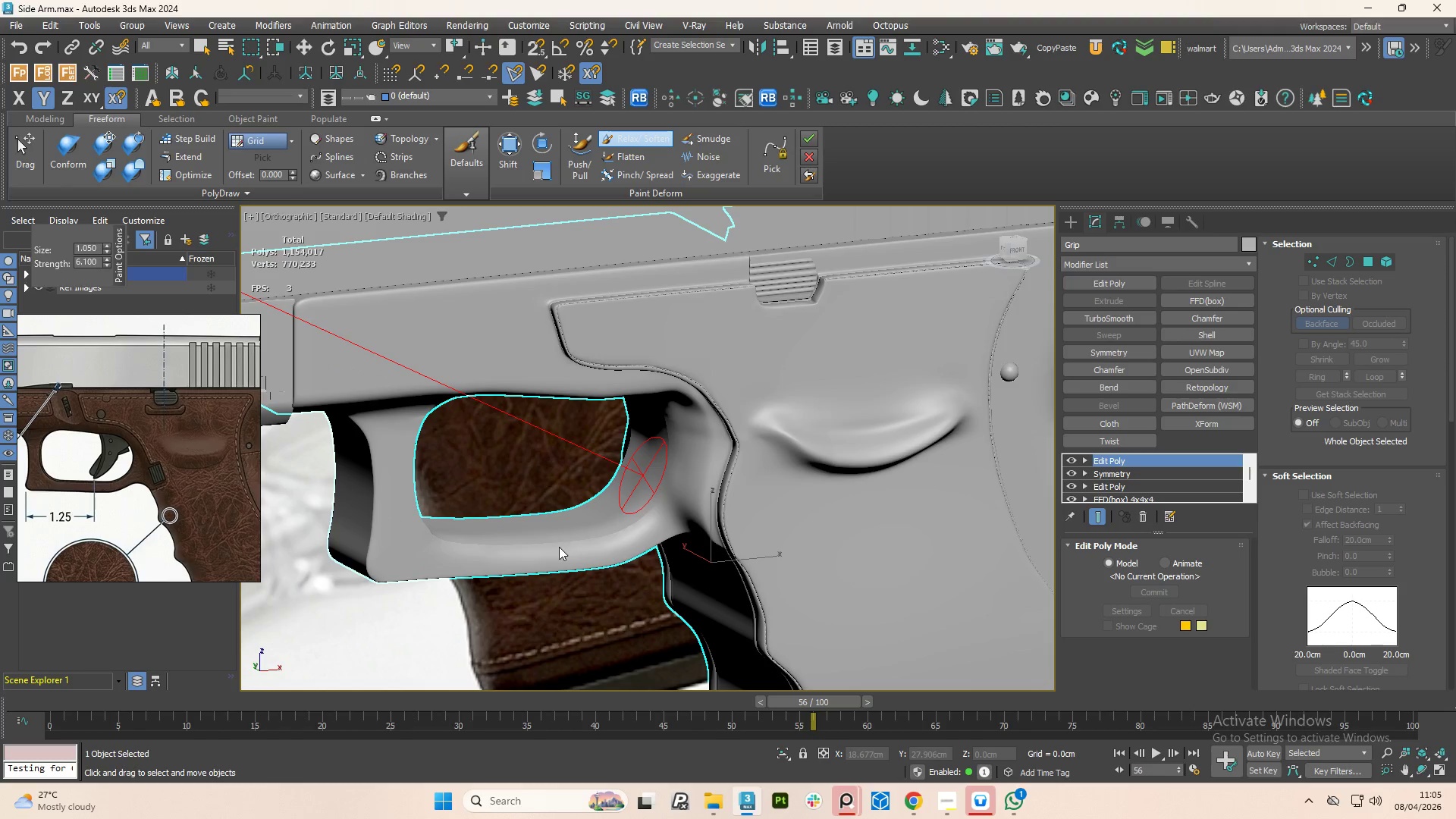 
hold_key(key=AltLeft, duration=1.16)
 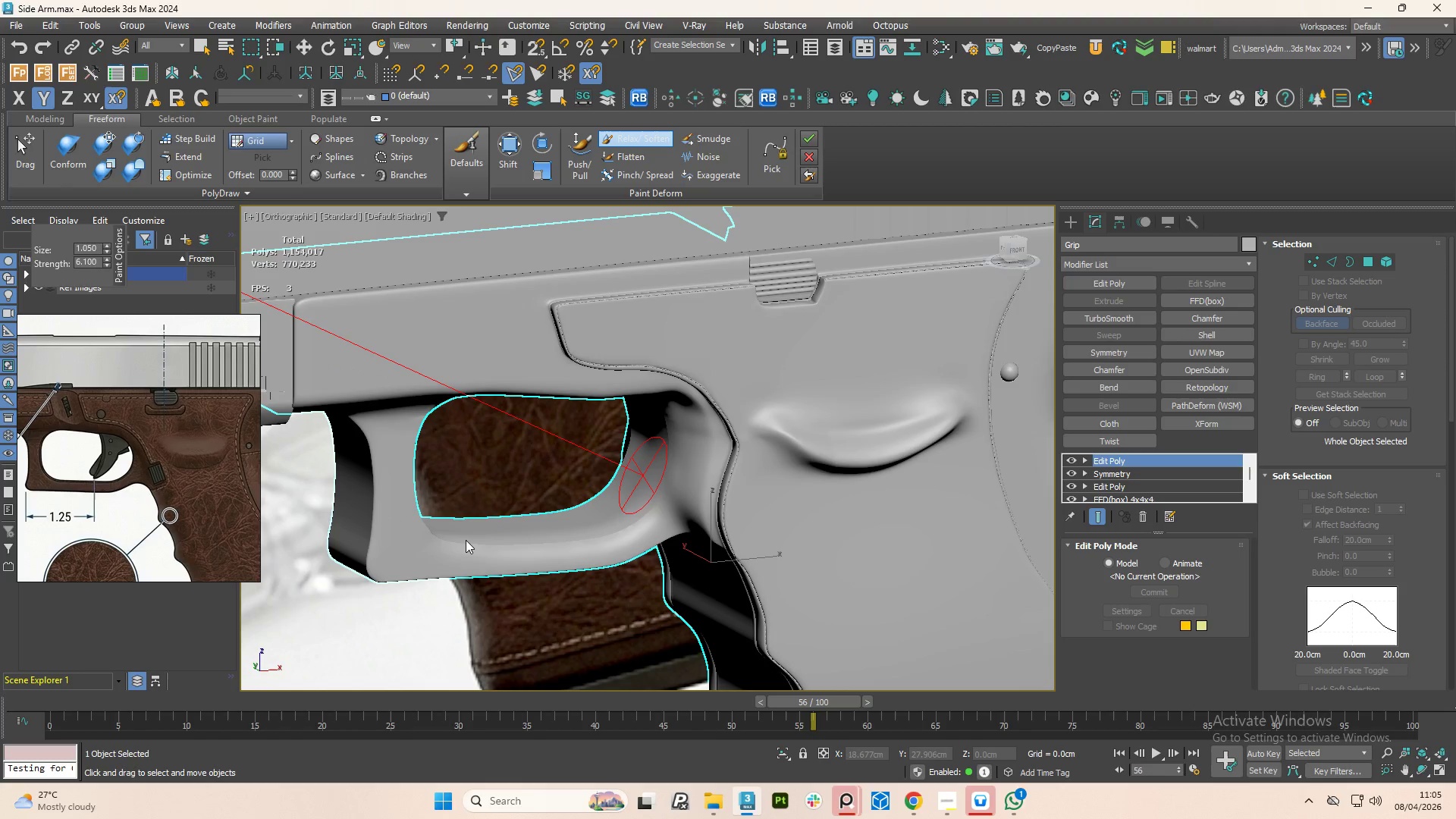 
scroll: coordinate [555, 548], scroll_direction: down, amount: 2.0
 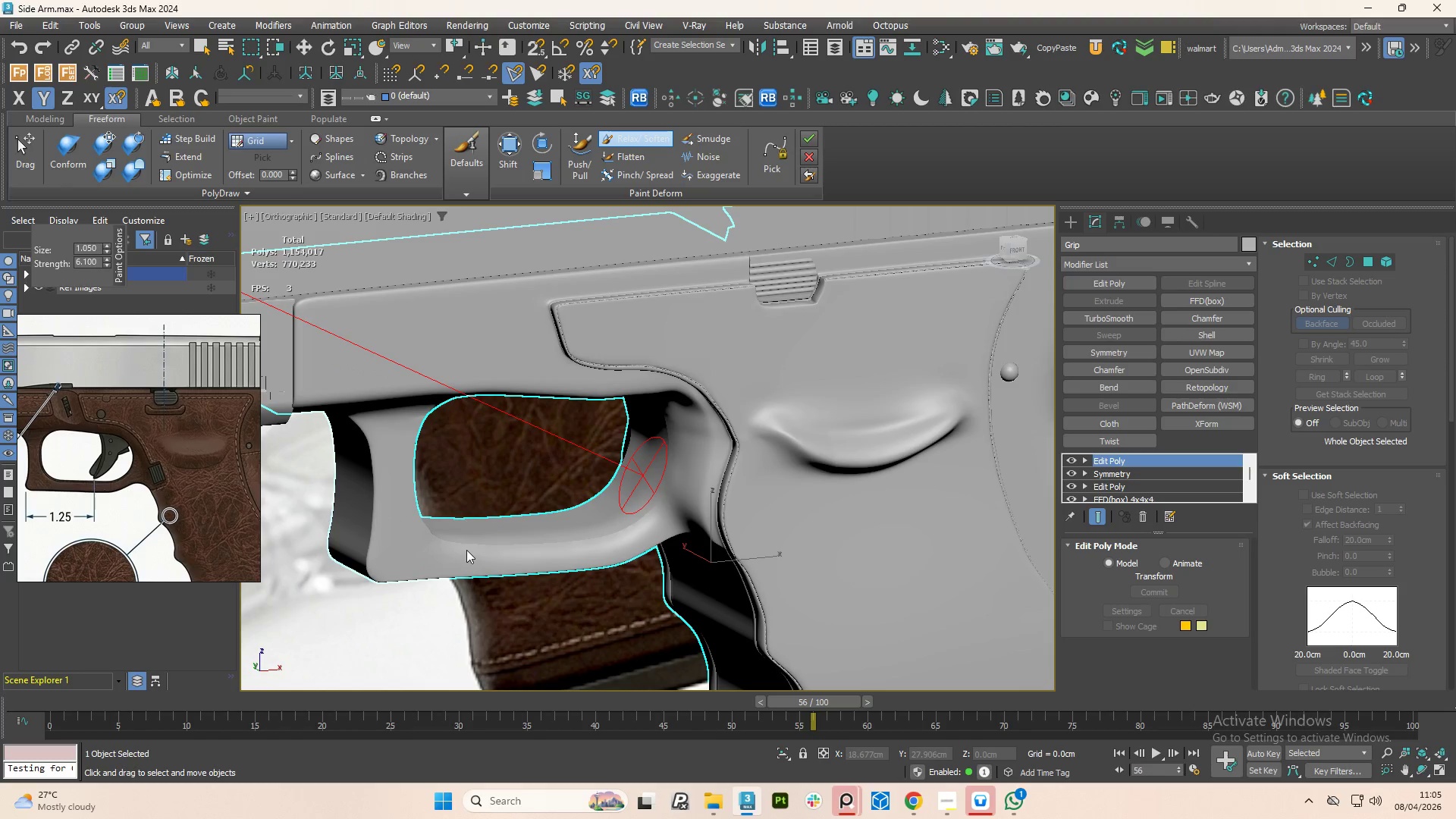 
hold_key(key=AltLeft, duration=1.14)
 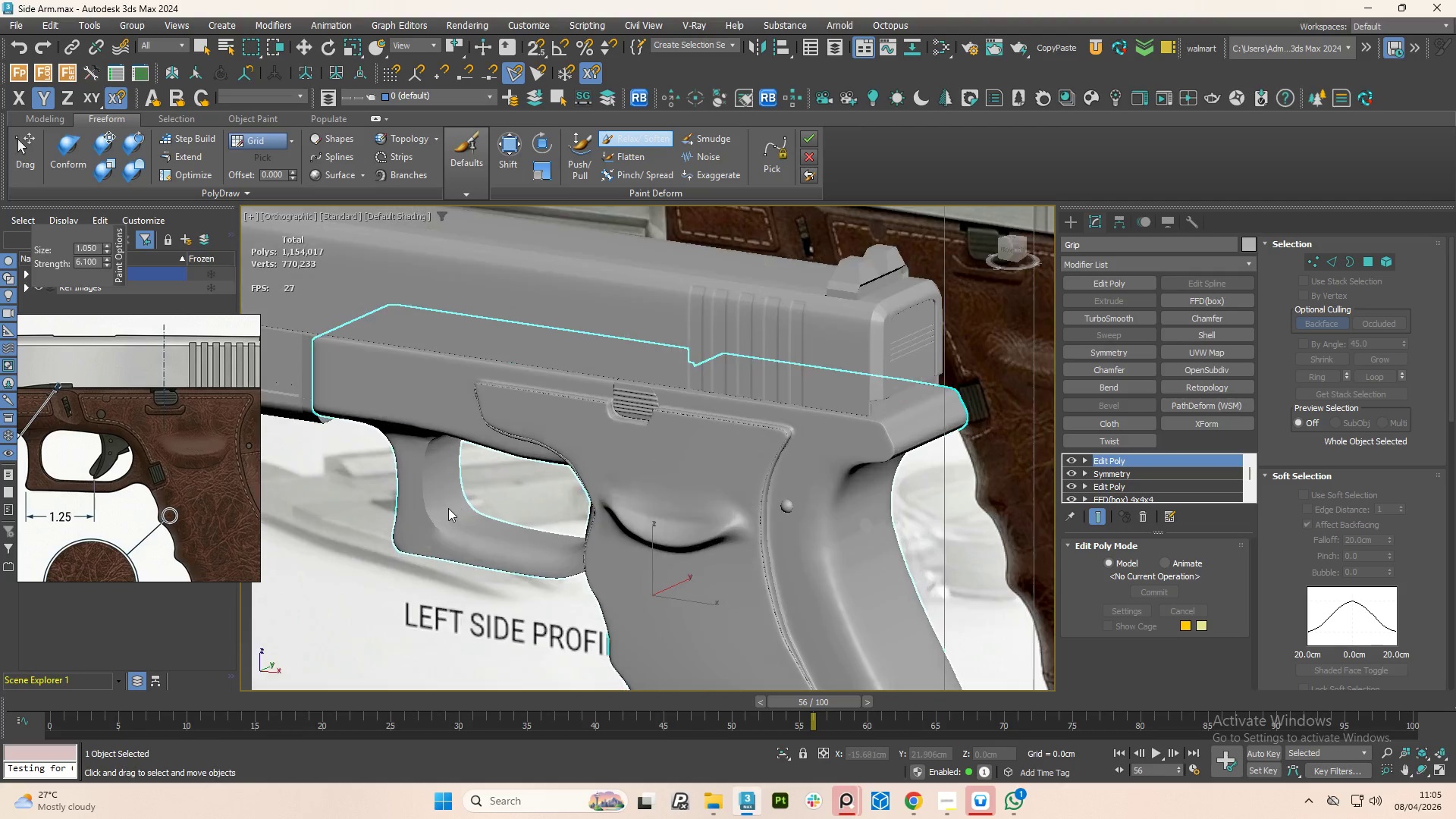 
scroll: coordinate [472, 540], scroll_direction: down, amount: 4.0
 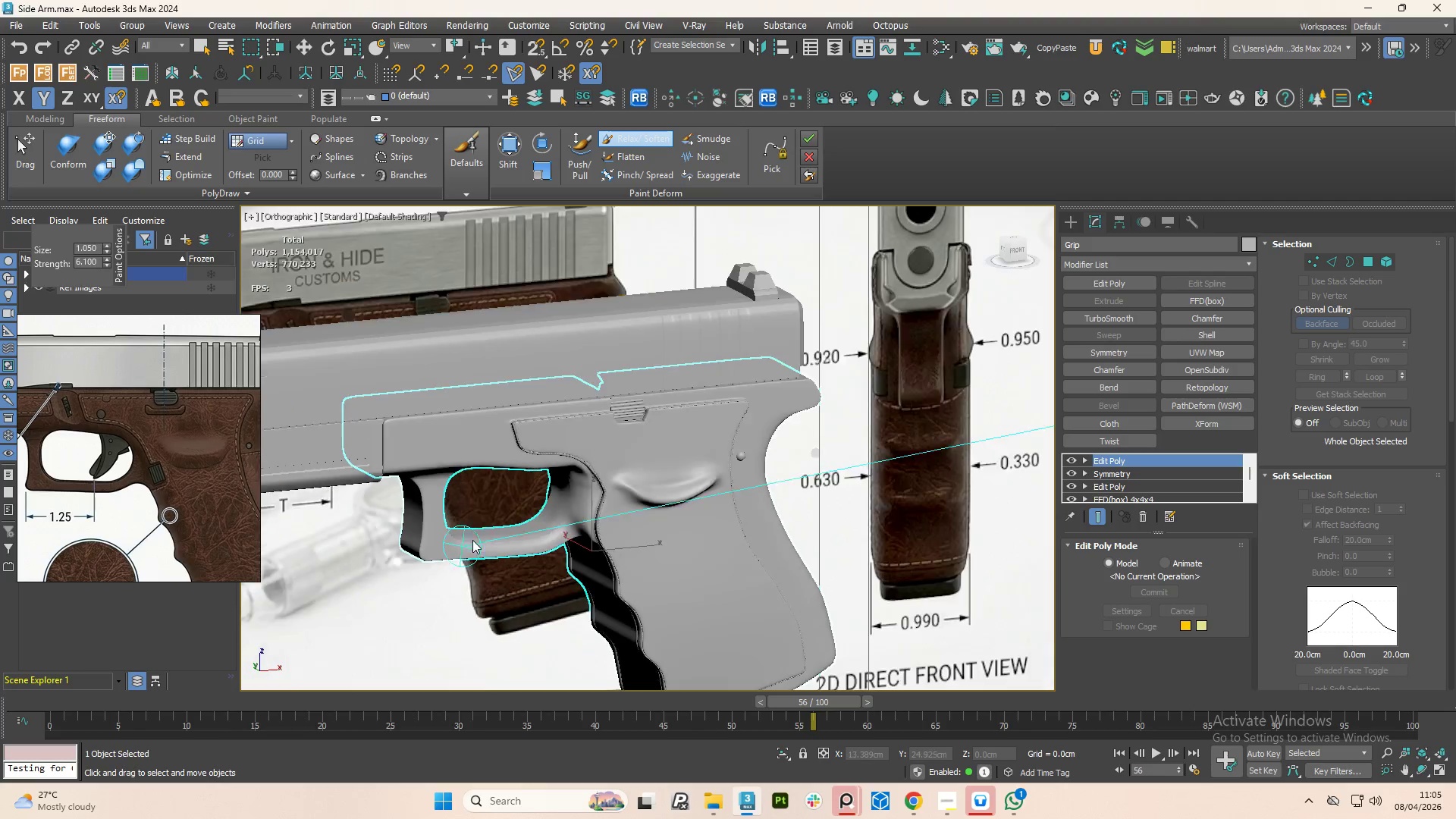 
hold_key(key=AltLeft, duration=24.22)
scroll: coordinate [465, 502], scroll_direction: up, amount: 3.0
 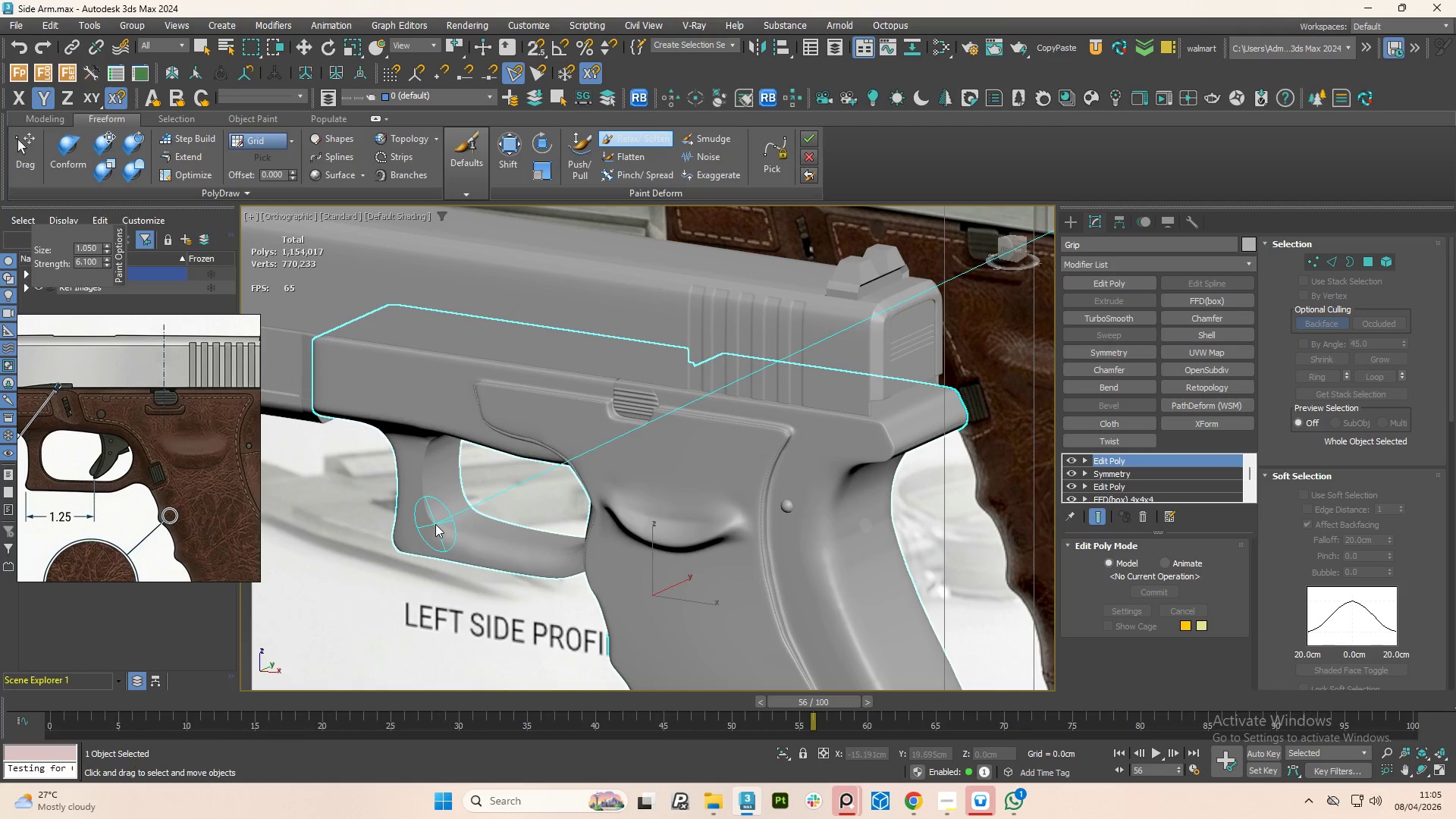 
left_click_drag(start_coordinate=[435, 524], to_coordinate=[427, 448])
 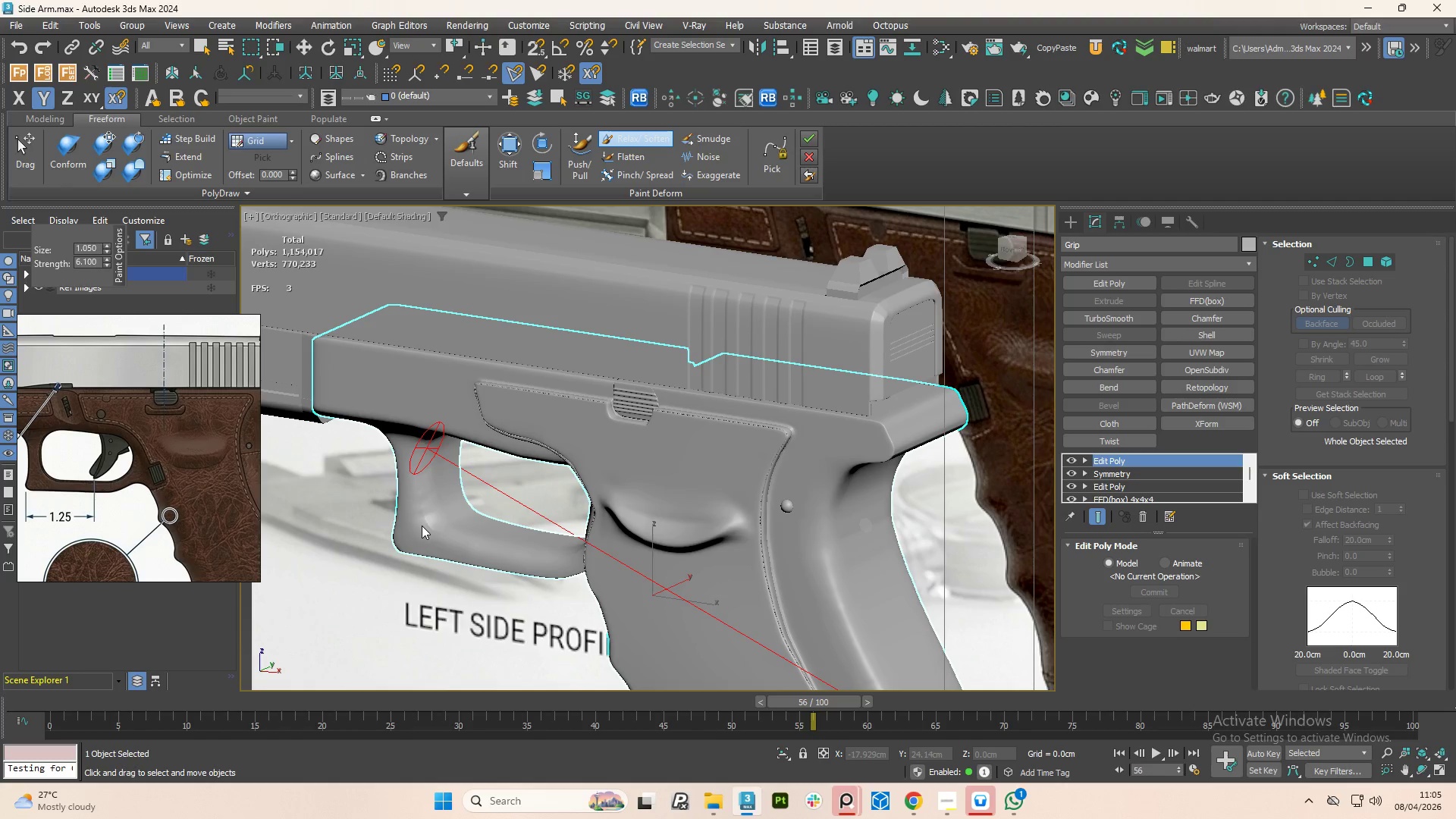 
scroll: coordinate [425, 491], scroll_direction: up, amount: 17.0
 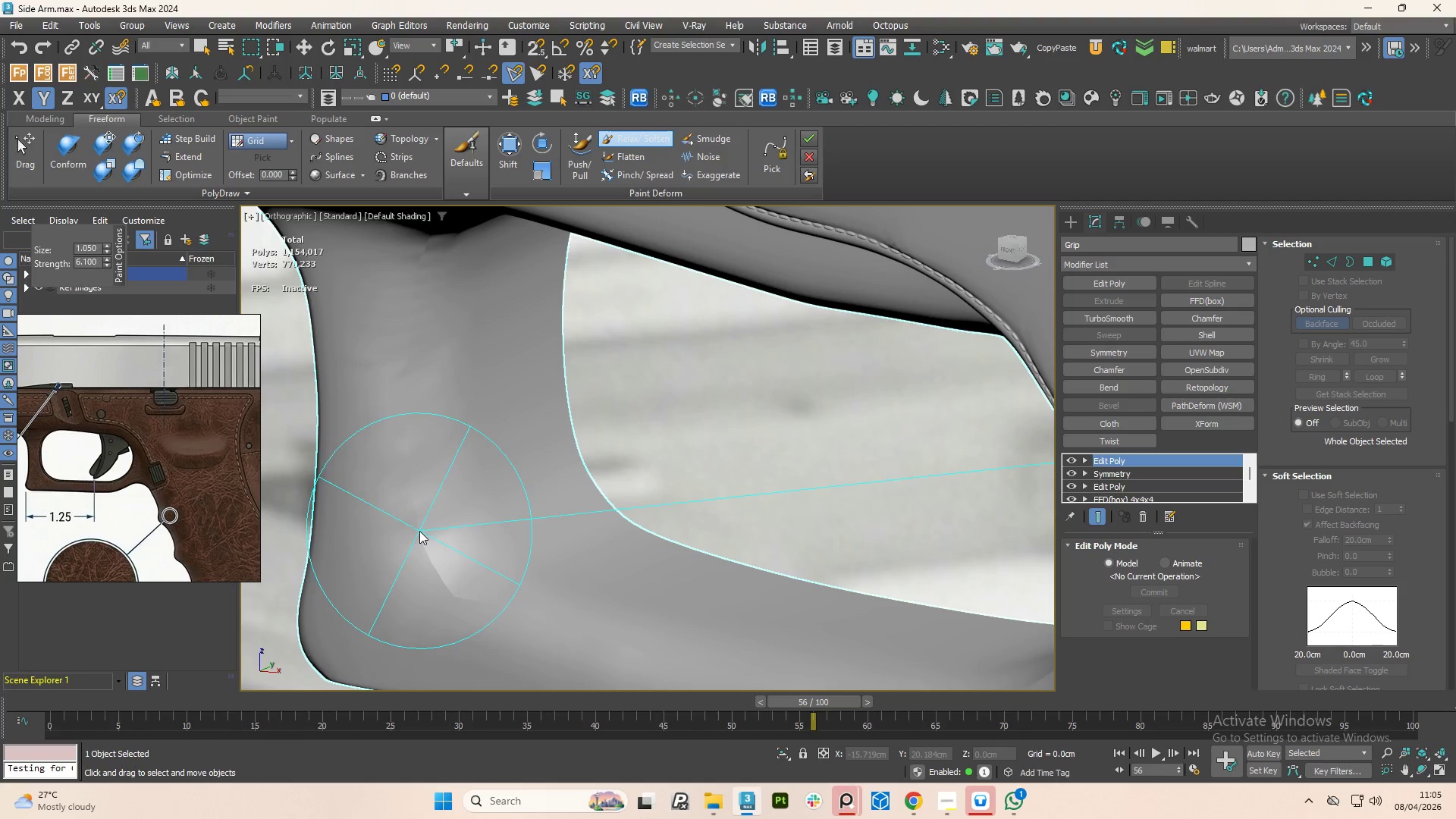 
left_click_drag(start_coordinate=[419, 531], to_coordinate=[476, 593])
 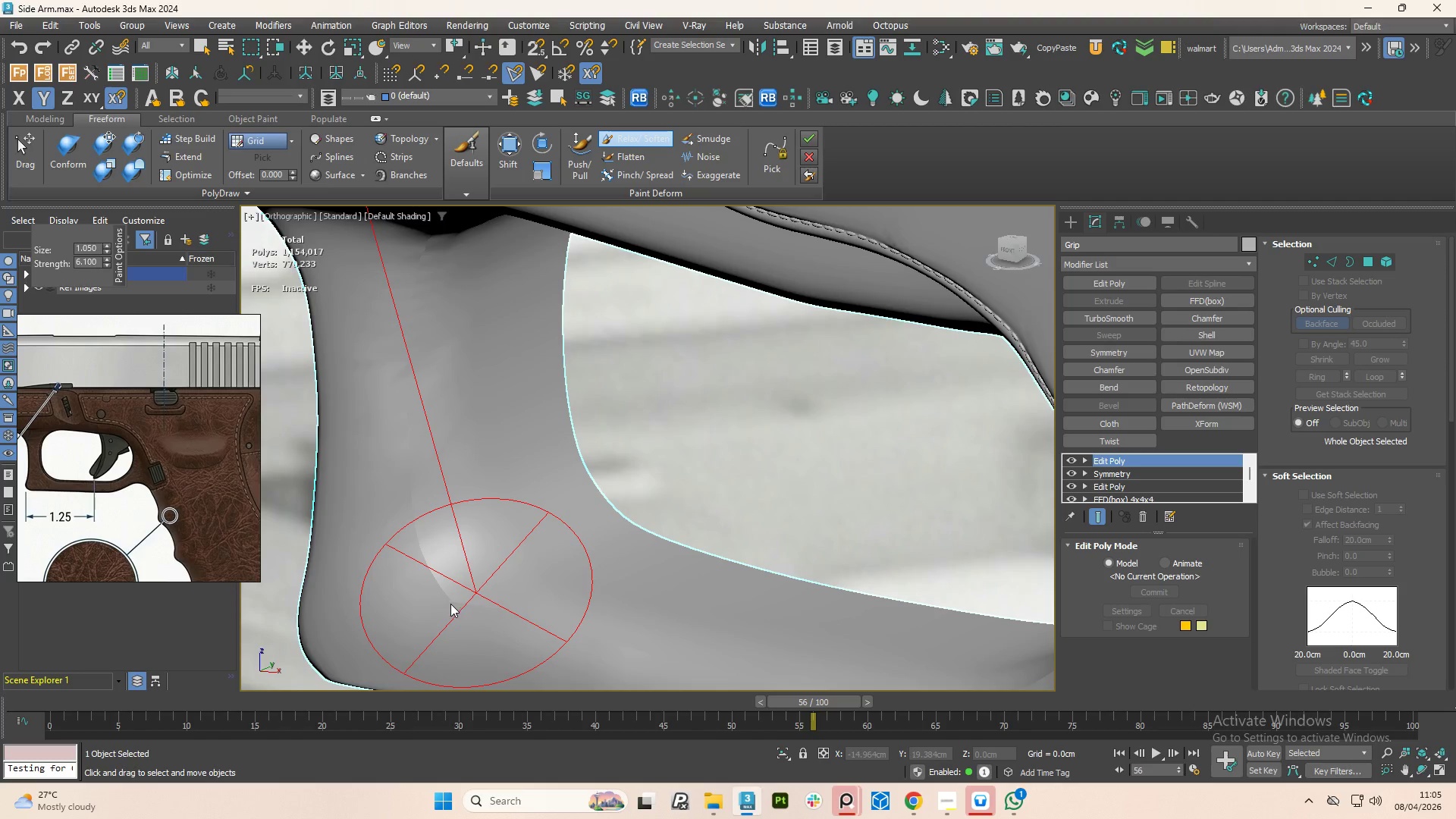 
left_click_drag(start_coordinate=[450, 604], to_coordinate=[429, 559])
 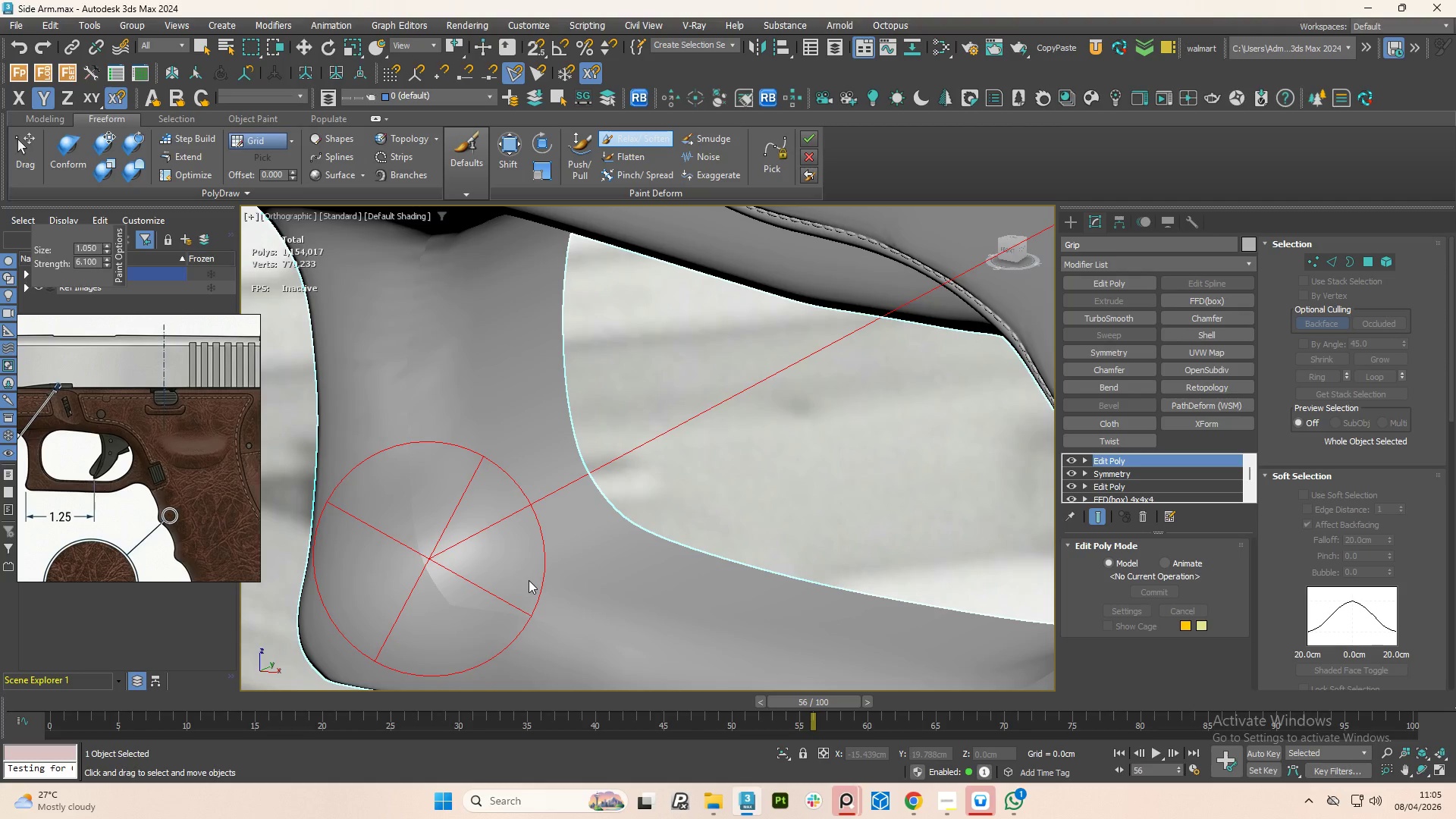 
scroll: coordinate [463, 487], scroll_direction: down, amount: 19.0
 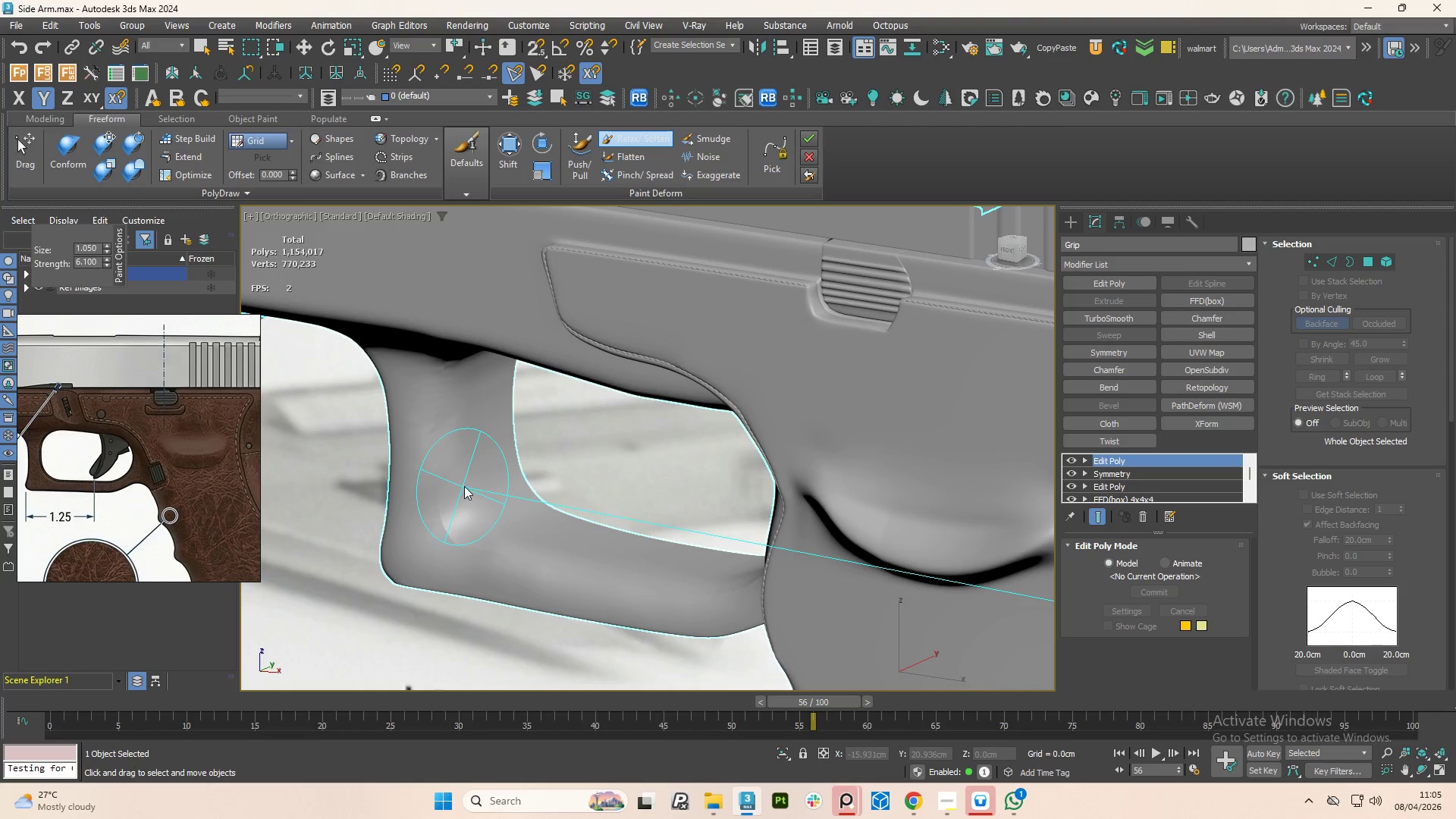 
hold_key(key=AltLeft, duration=1.5)
 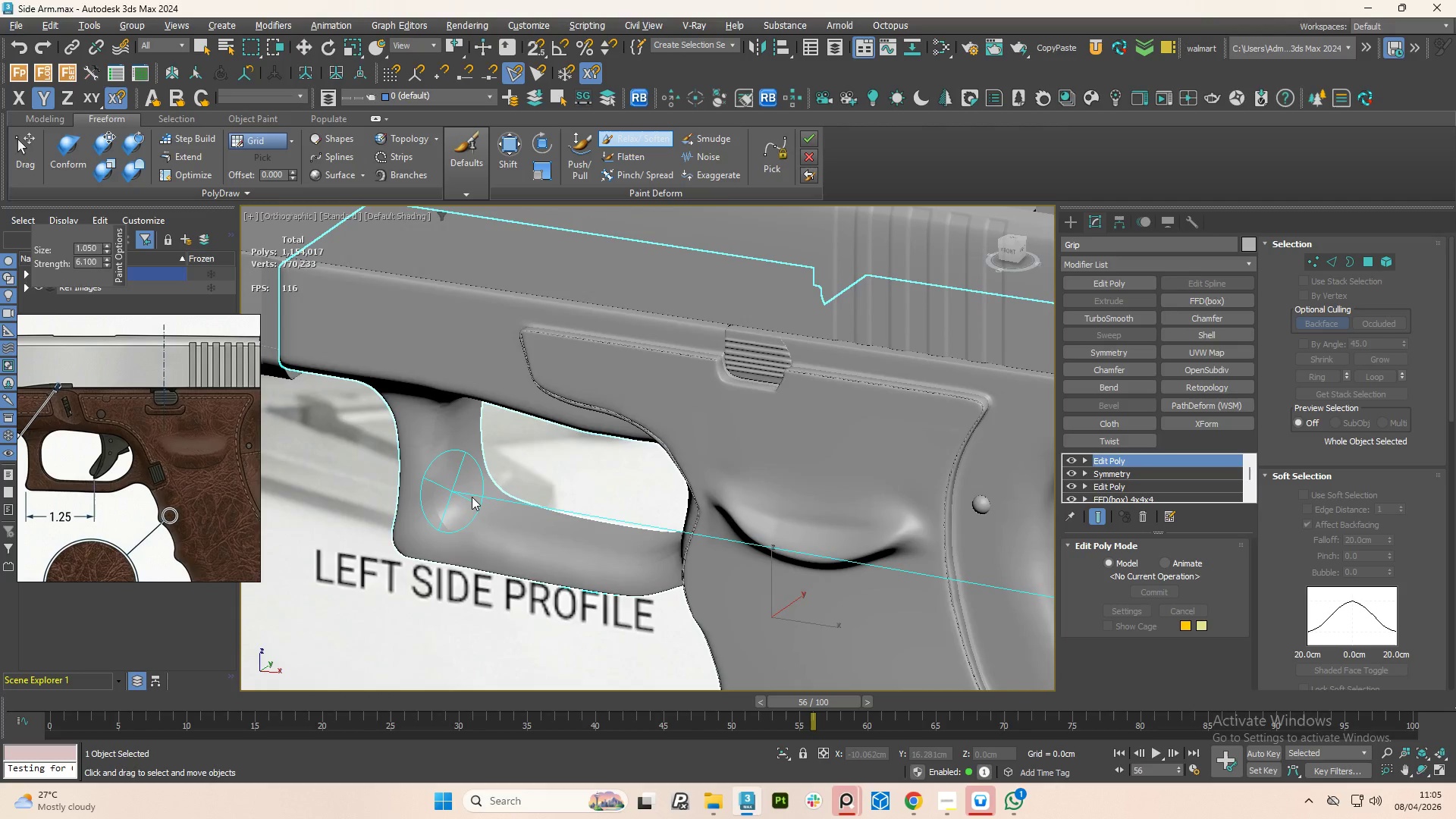 
scroll: coordinate [464, 486], scroll_direction: down, amount: 1.0
 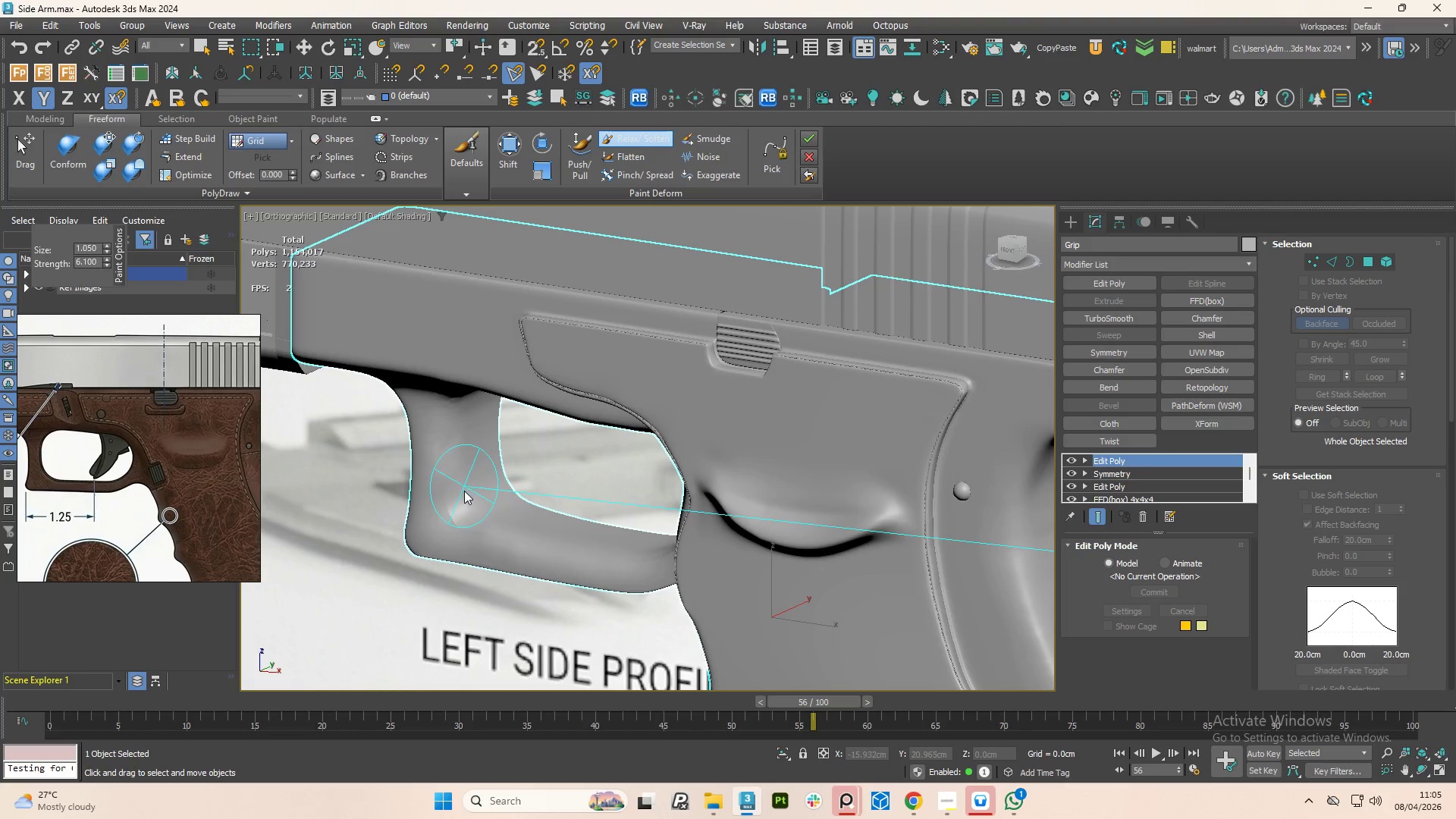 
hold_key(key=AltLeft, duration=1.52)
 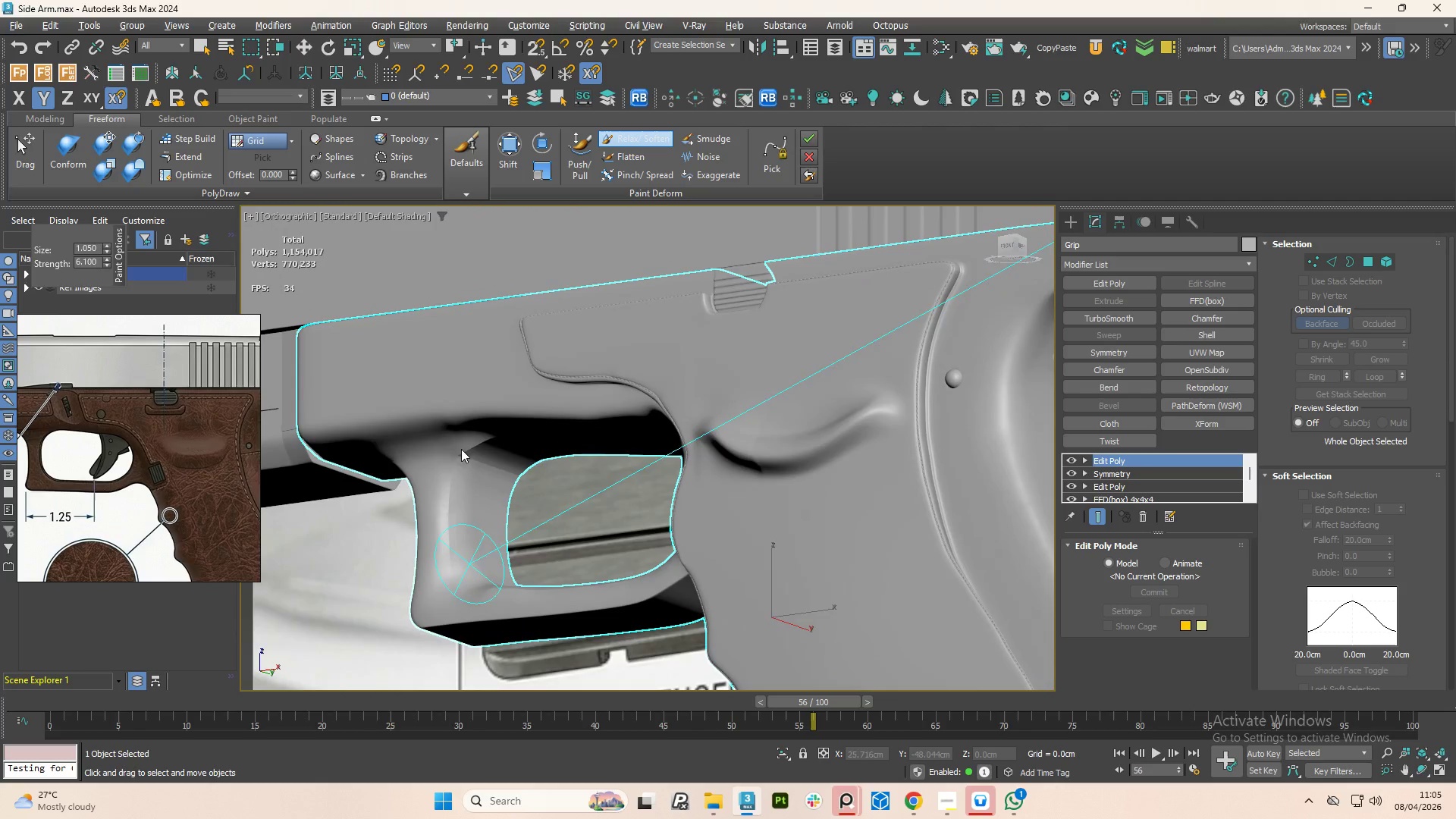 
key(Alt+AltLeft)
 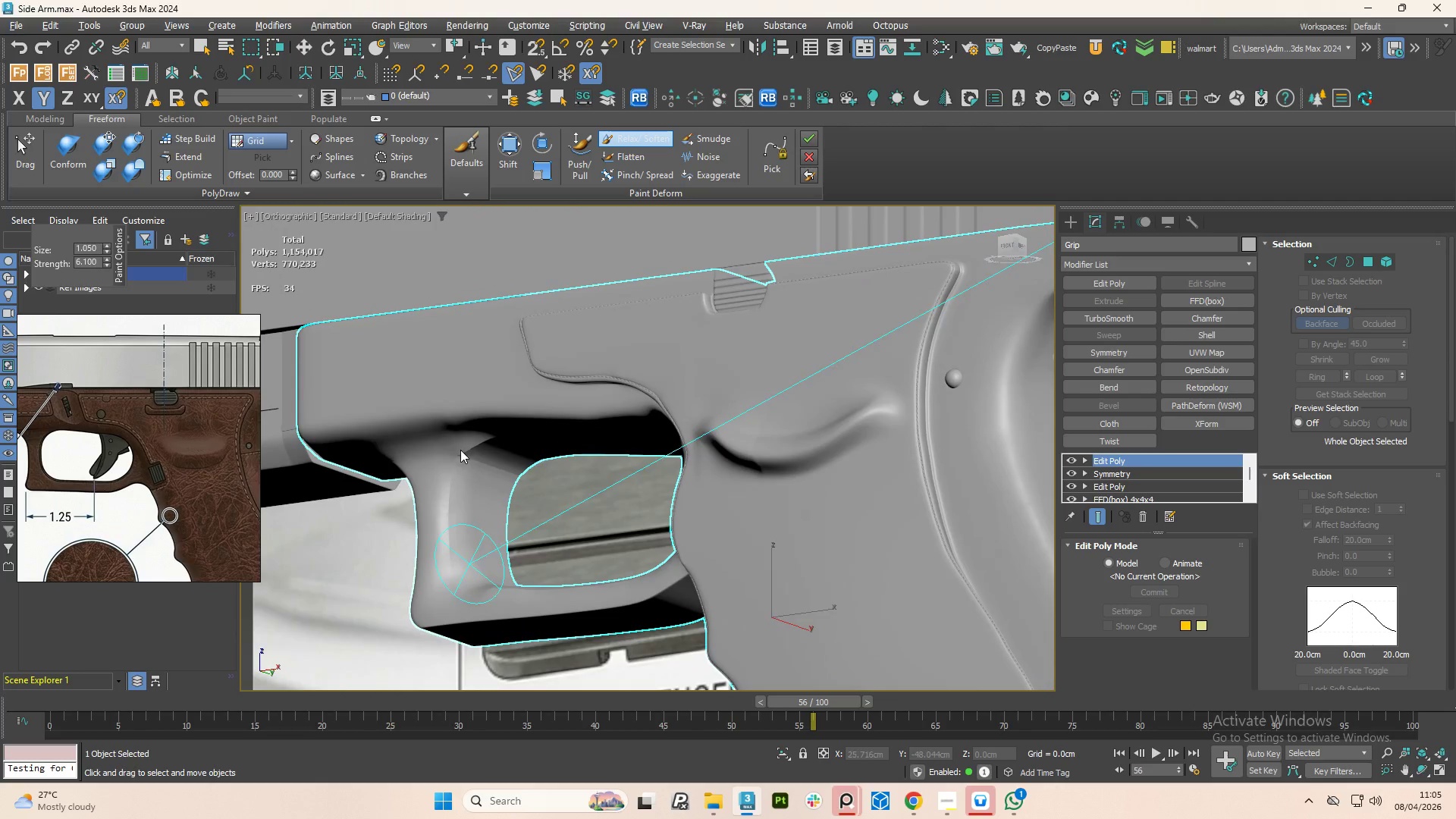 
hold_key(key=AltLeft, duration=9.58)
scroll: coordinate [460, 460], scroll_direction: up, amount: 3.0
 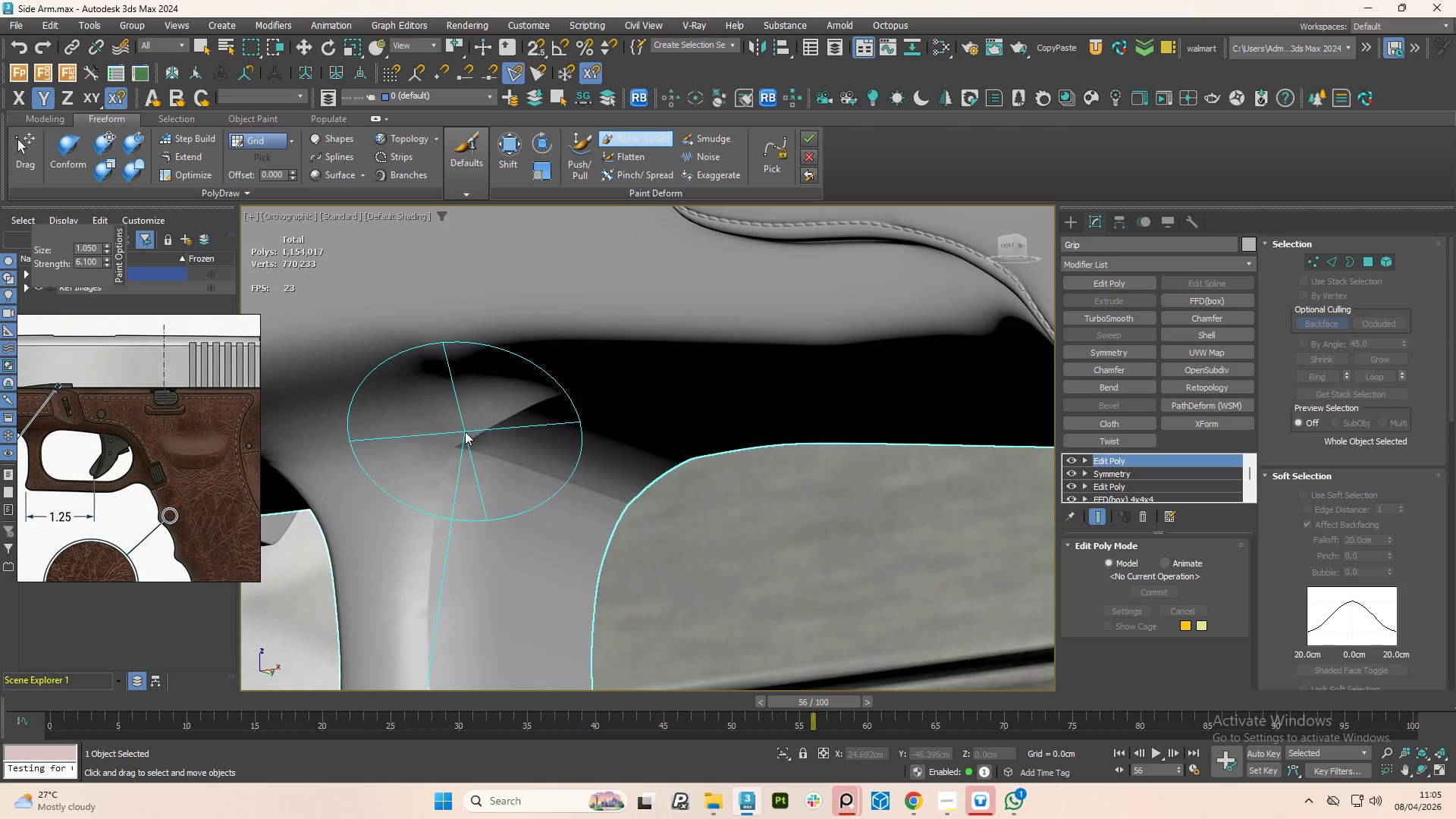 
left_click_drag(start_coordinate=[465, 431], to_coordinate=[508, 419])
 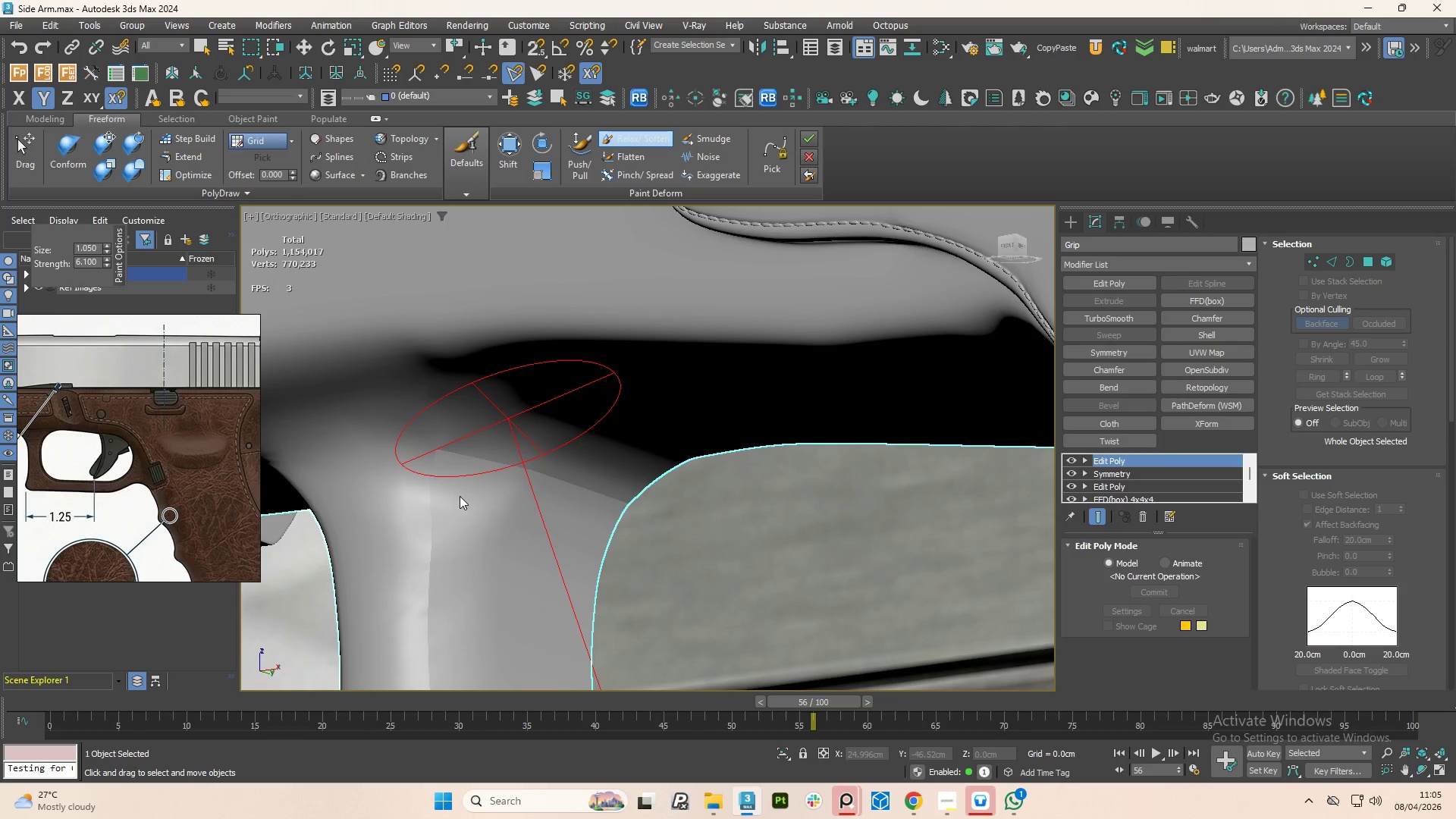 
hold_key(key=AltLeft, duration=1.53)
 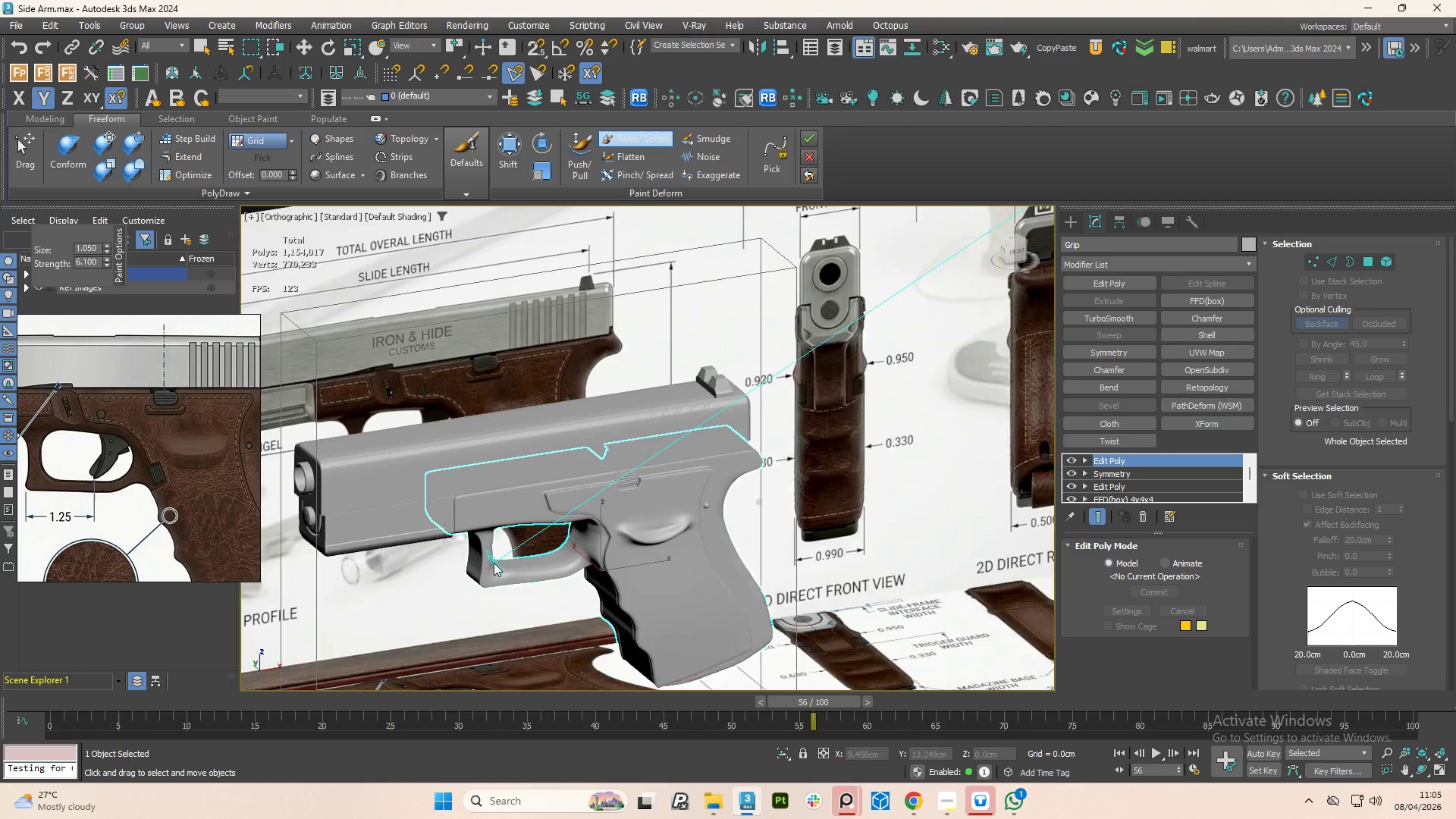 
scroll: coordinate [495, 523], scroll_direction: down, amount: 35.0
 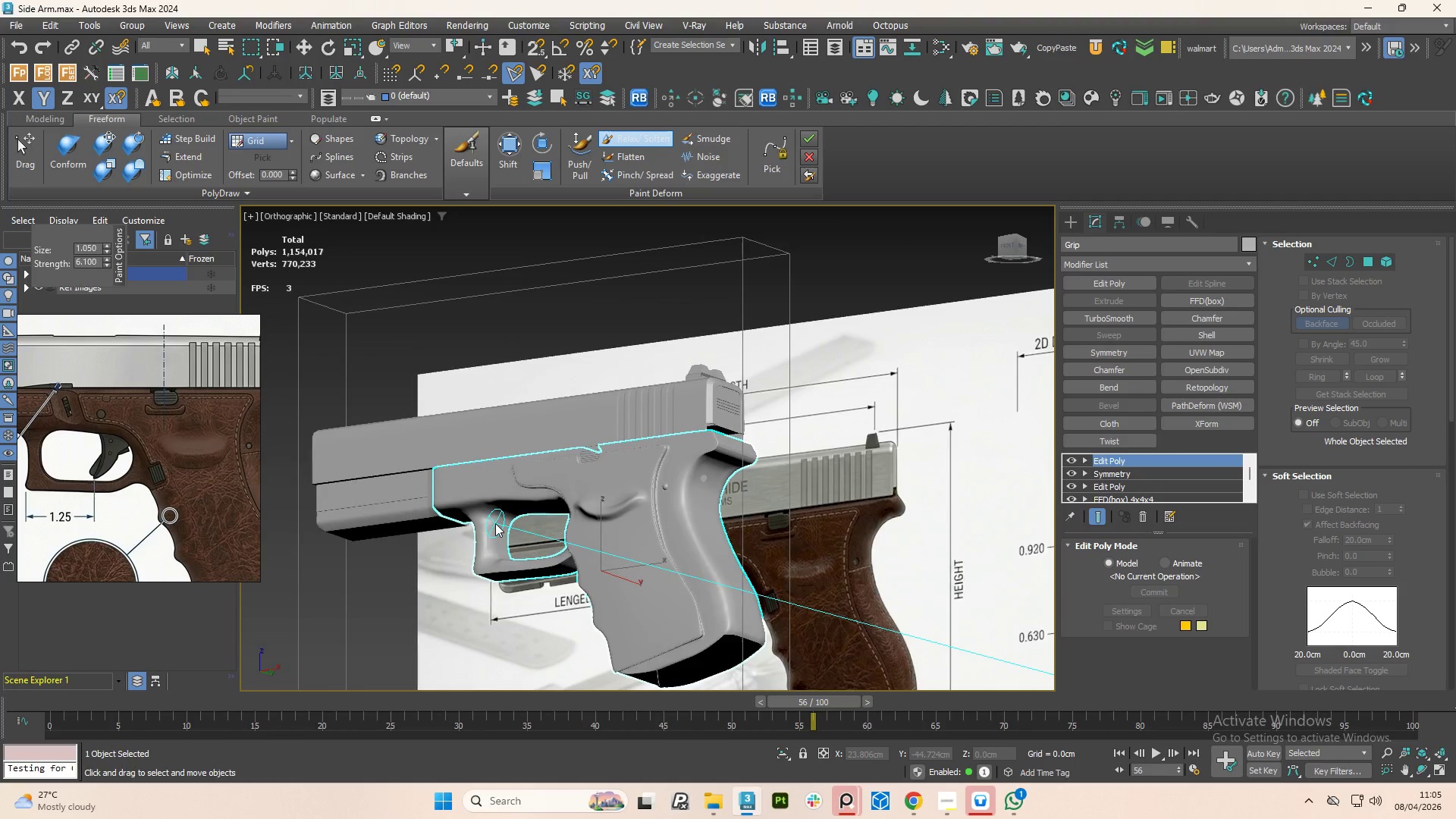 
scroll: coordinate [534, 586], scroll_direction: up, amount: 8.0
 